 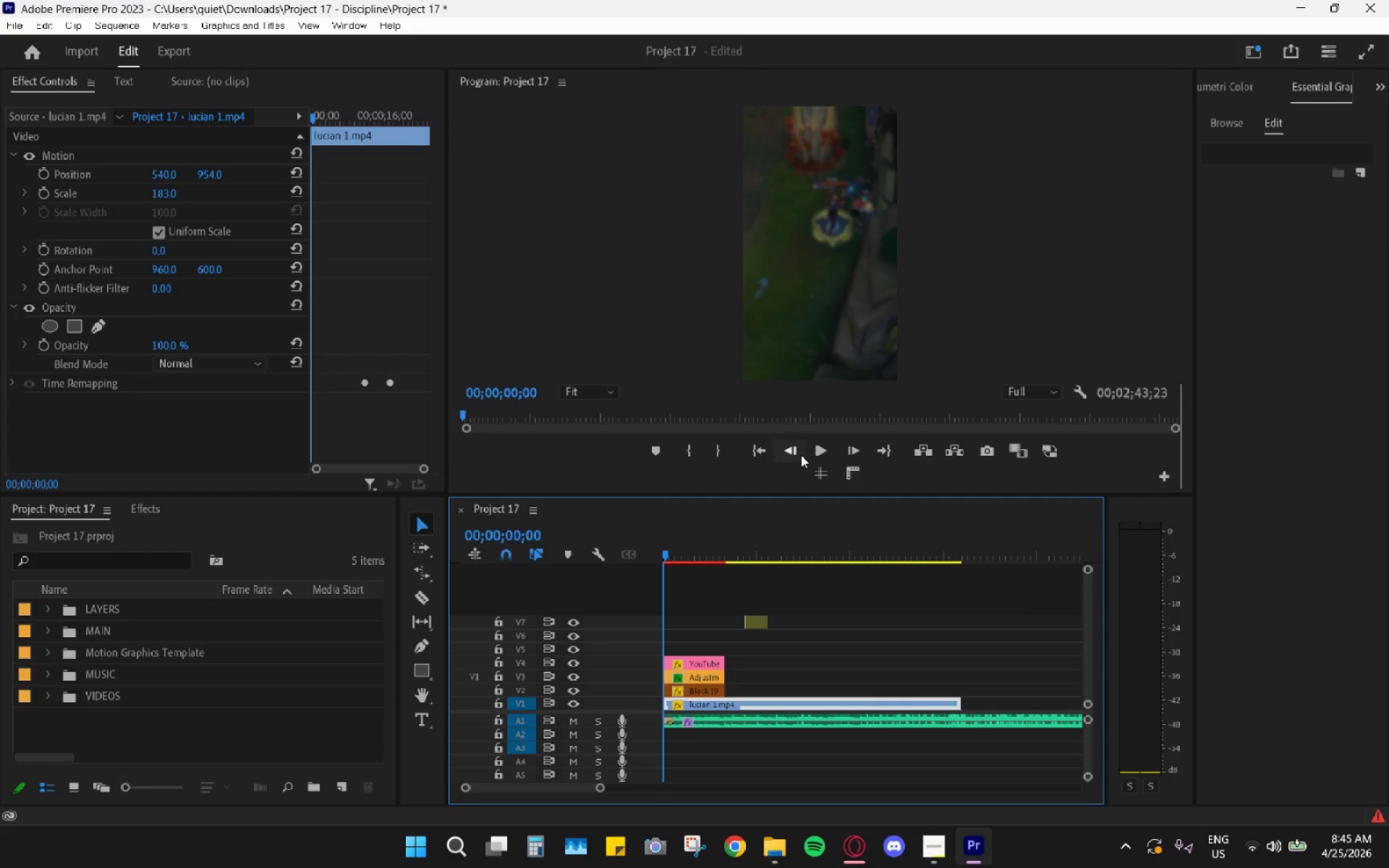 
left_click([814, 447])
 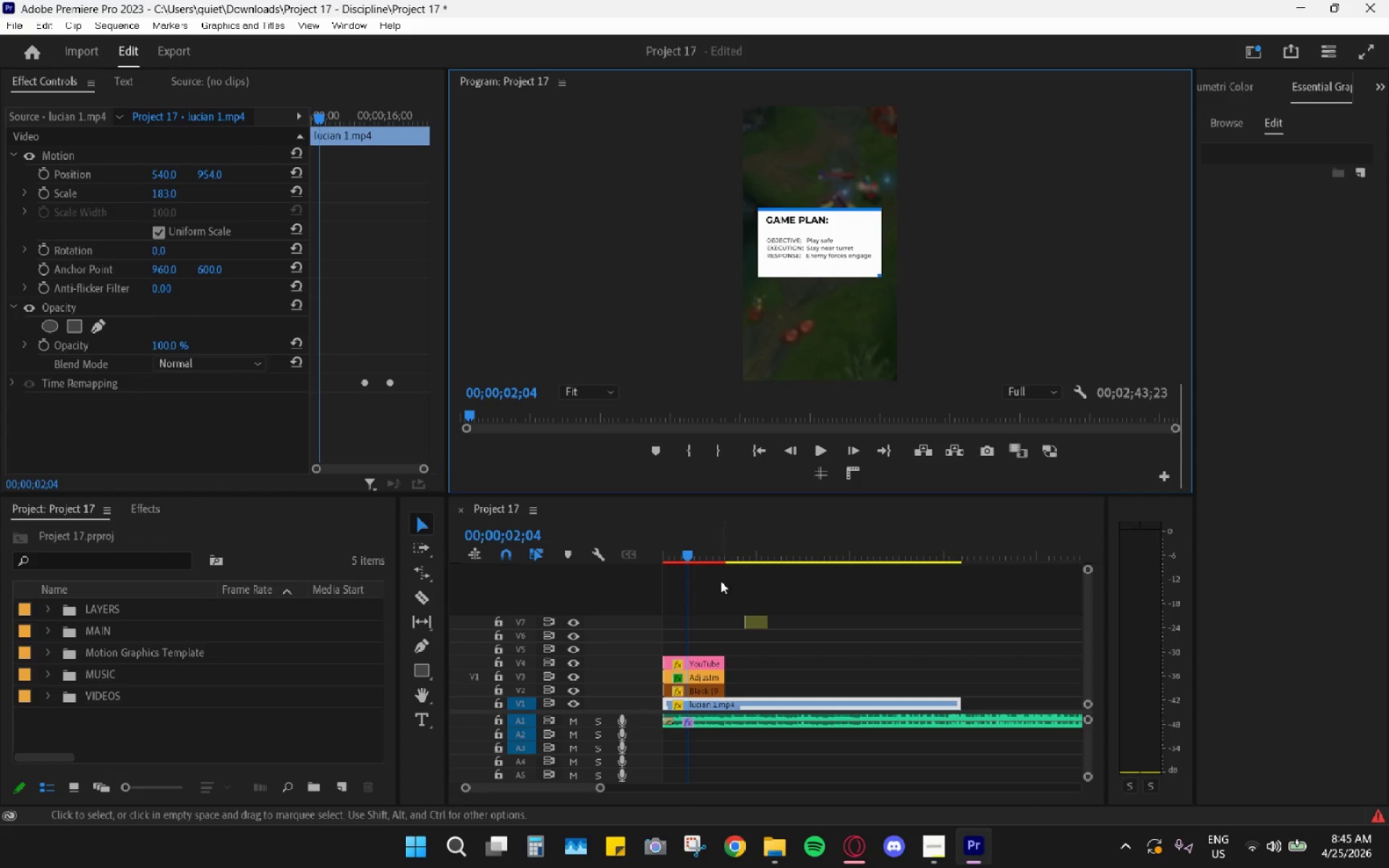 
hold_key(key=AltLeft, duration=0.73)
scroll: coordinate [682, 619], scroll_direction: up, amount: 14.0
 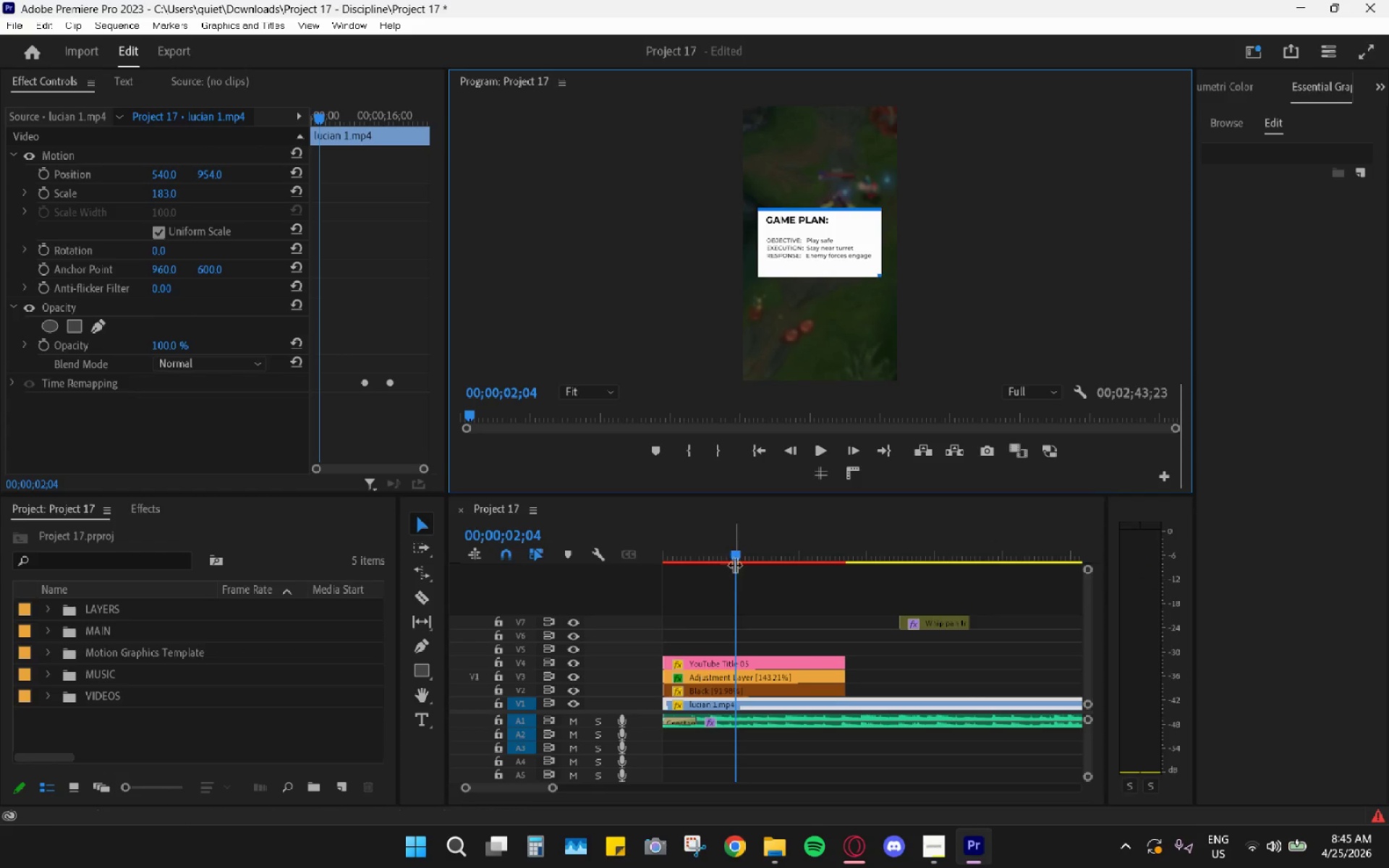 
left_click_drag(start_coordinate=[736, 551], to_coordinate=[700, 542])
 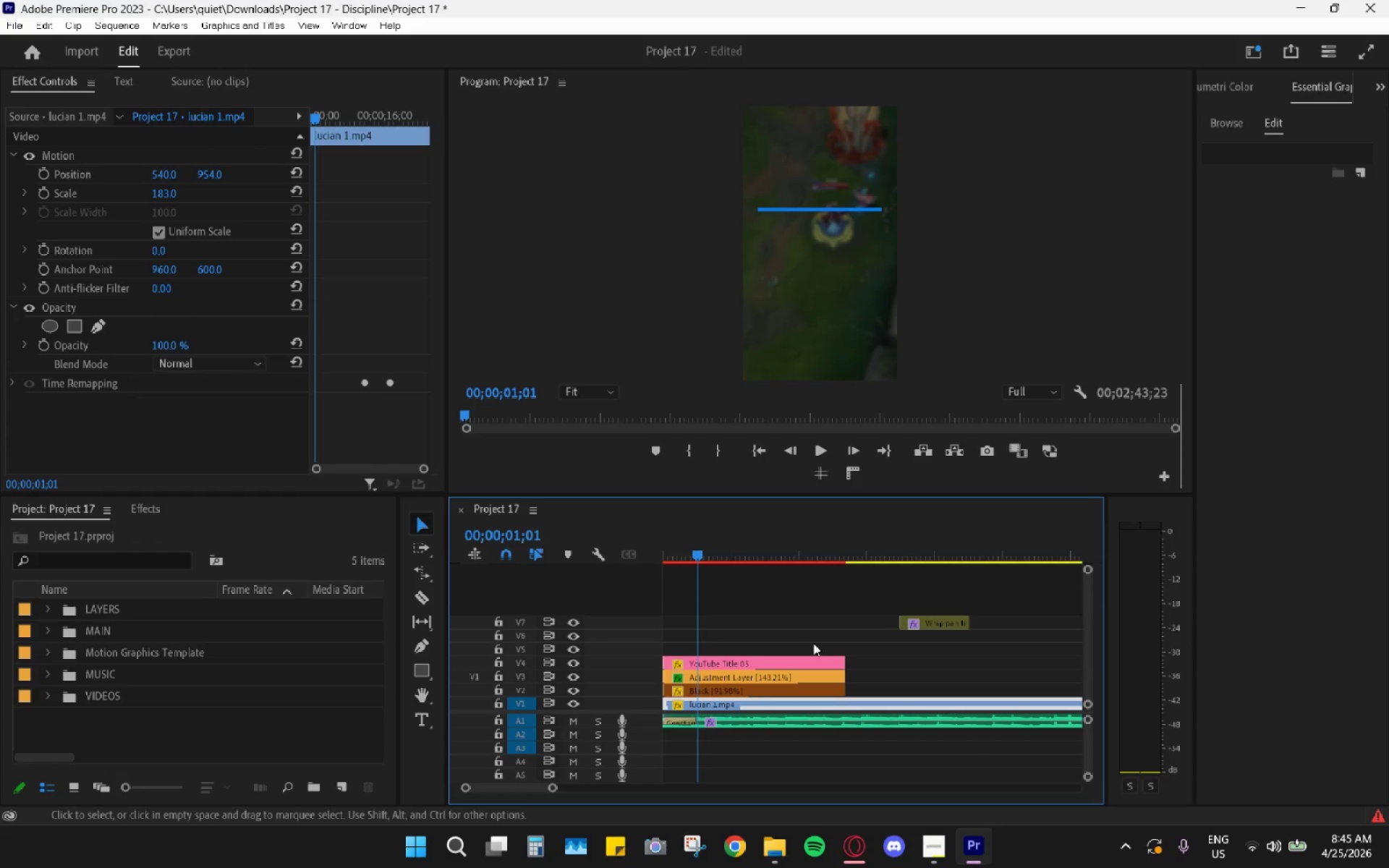 
type(44r)
 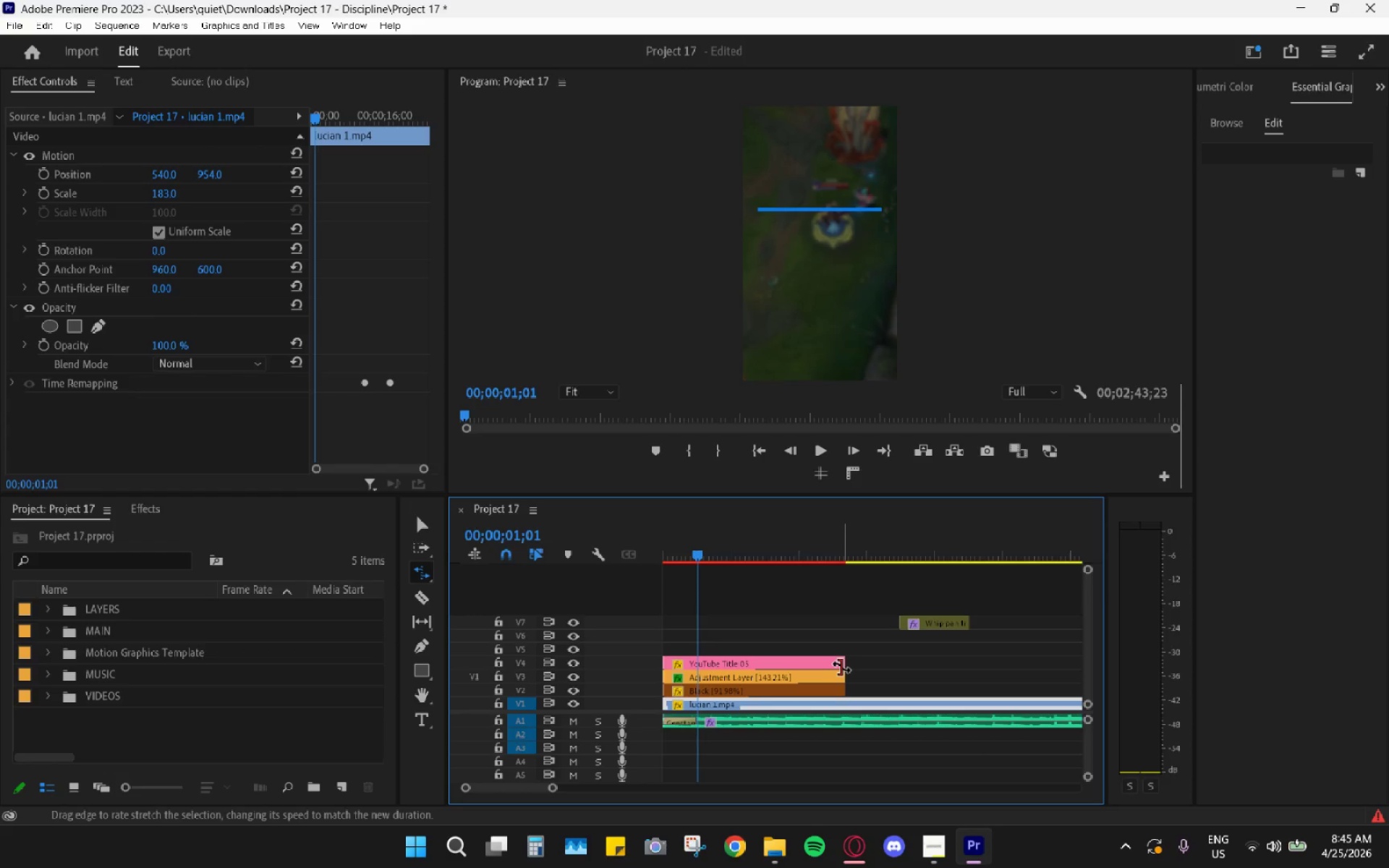 
left_click_drag(start_coordinate=[841, 663], to_coordinate=[785, 659])
 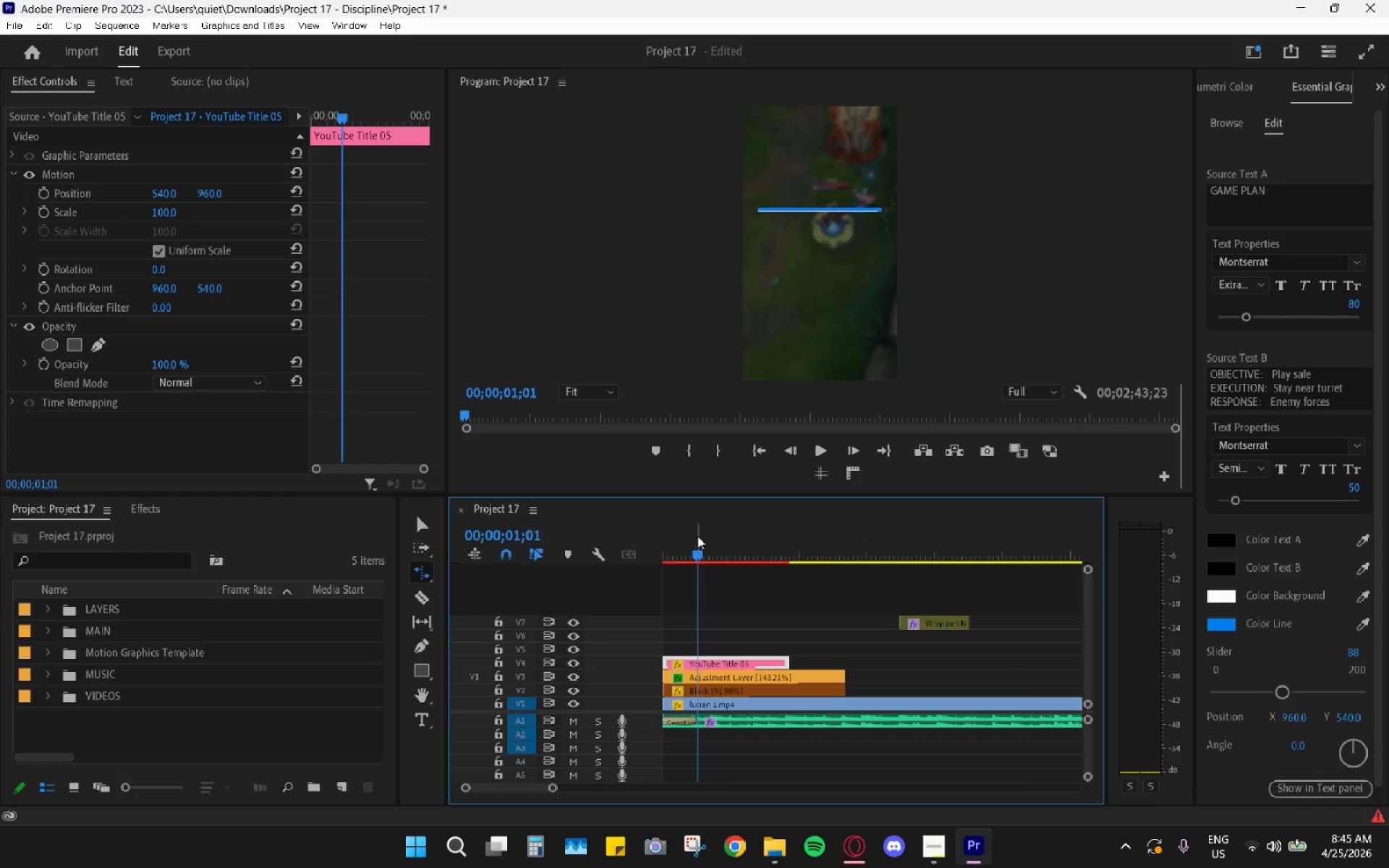 
left_click_drag(start_coordinate=[697, 535], to_coordinate=[607, 587])
 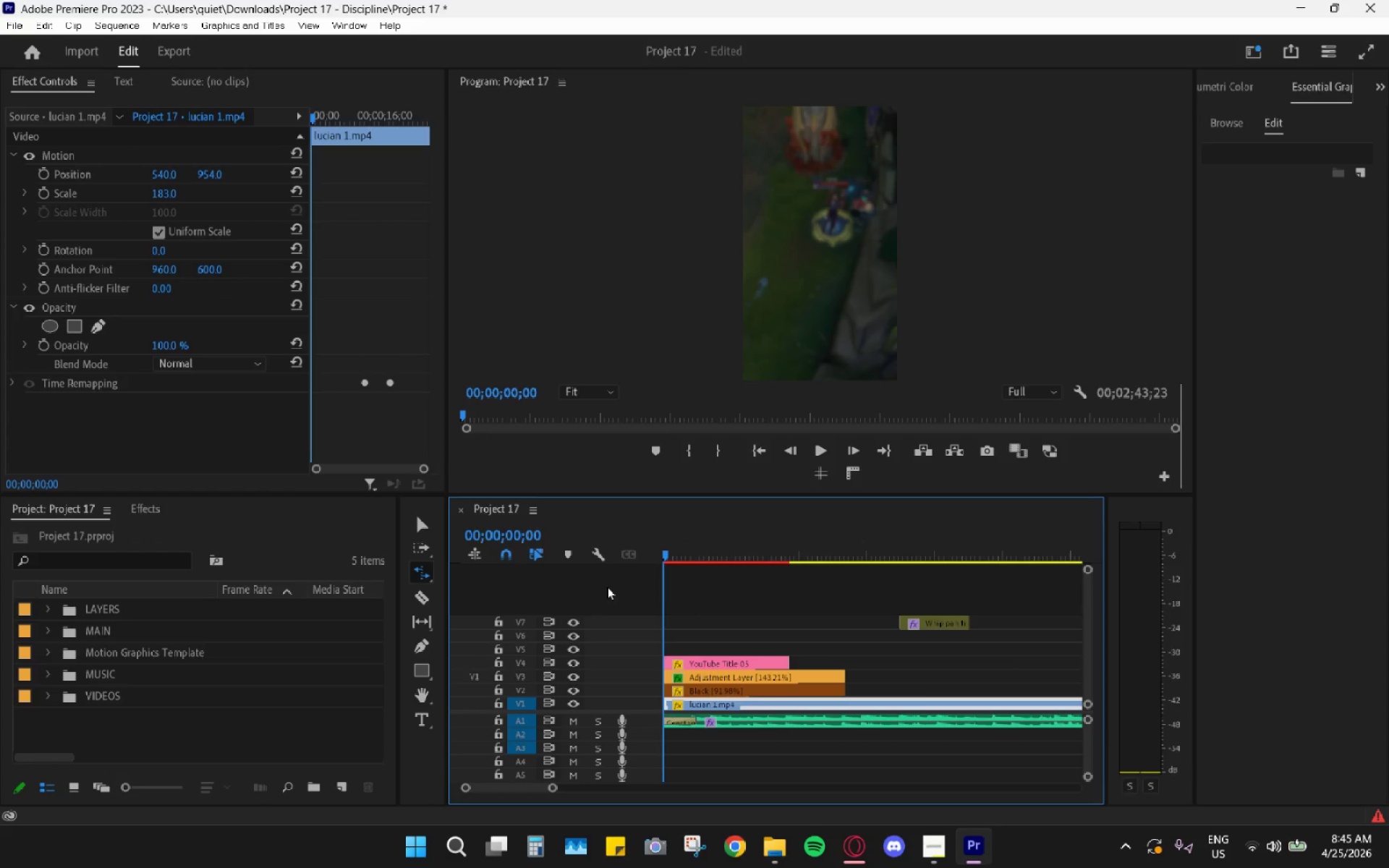 
key(Space)
 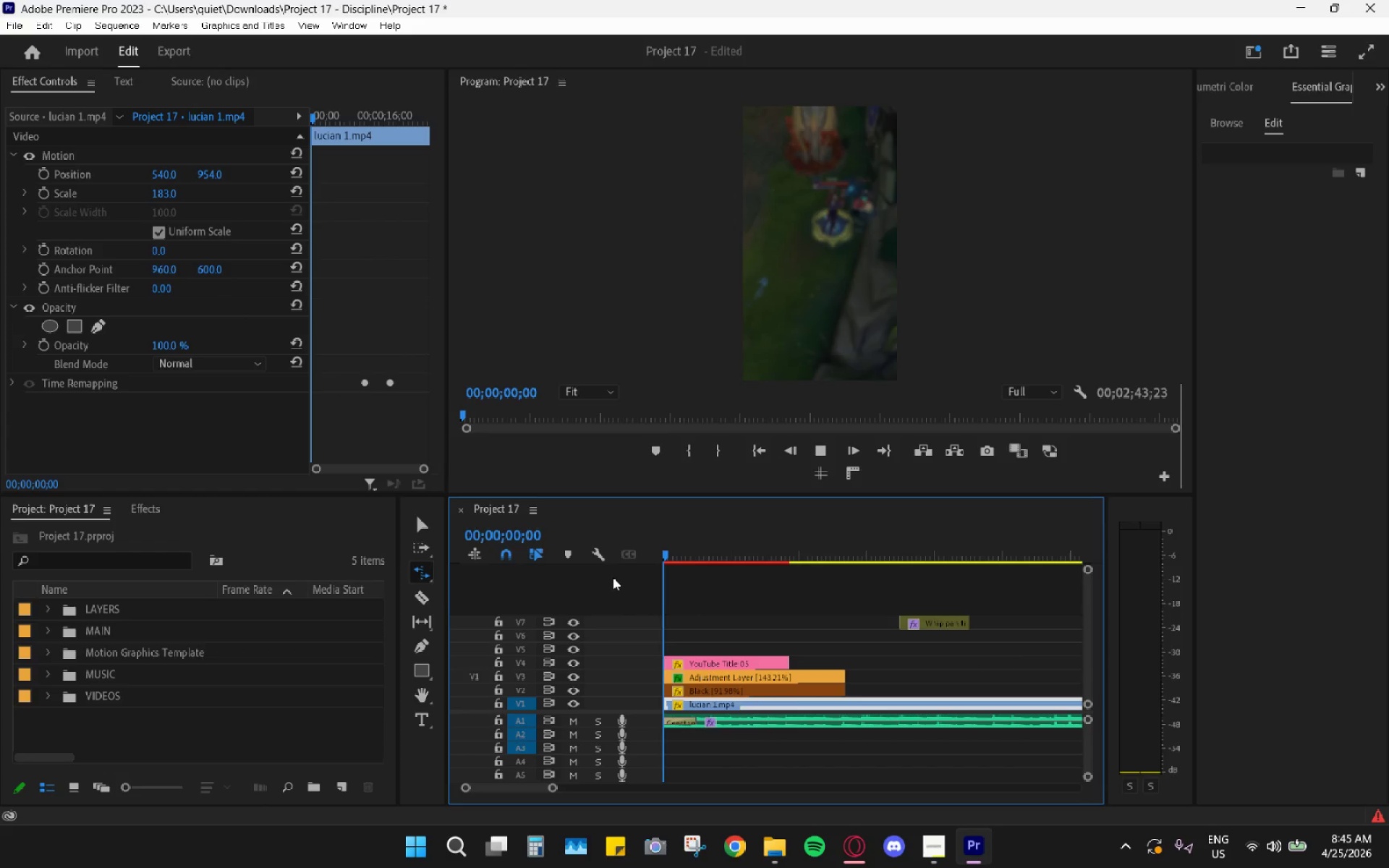 
key(Space)
 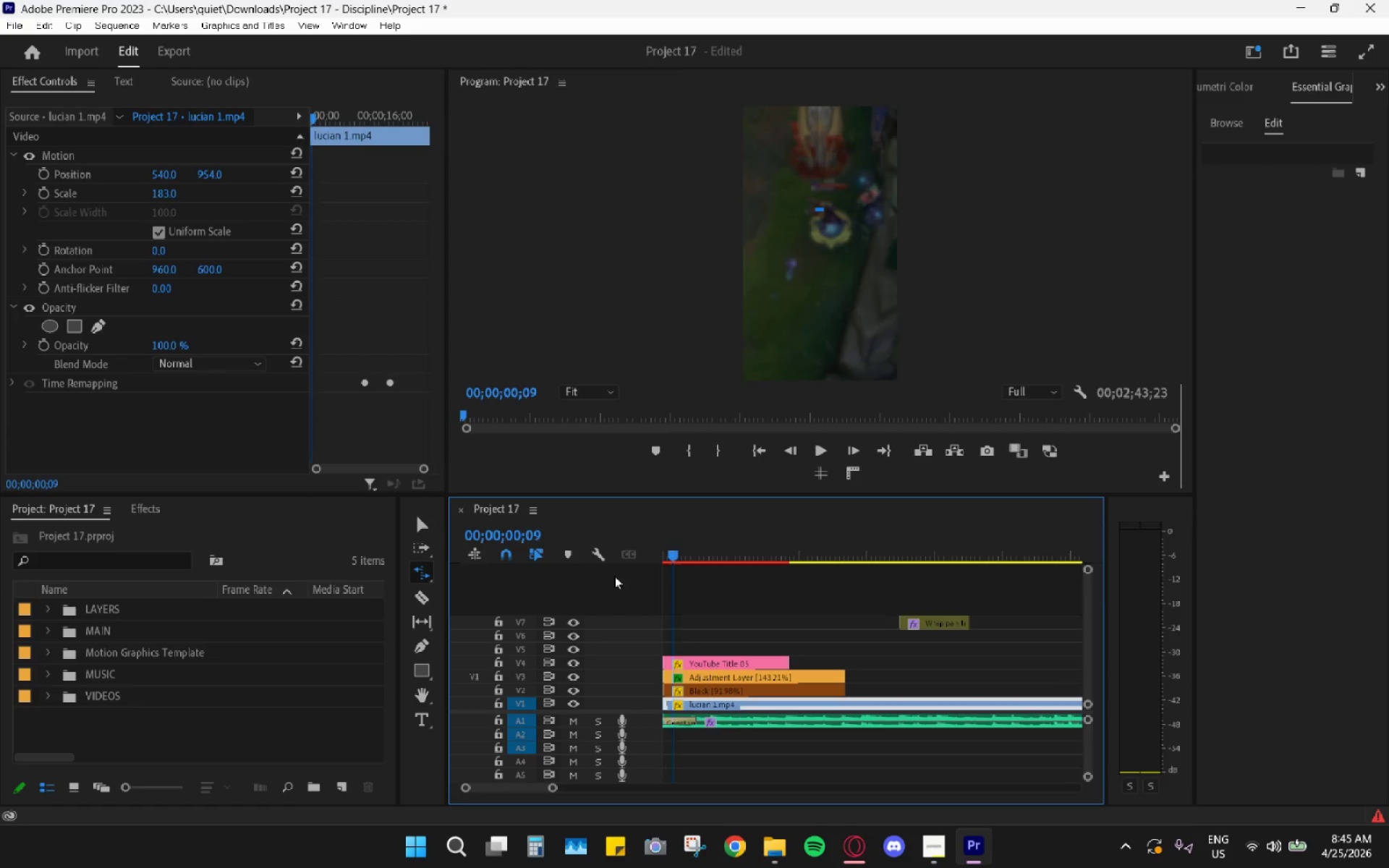 
key(Space)
 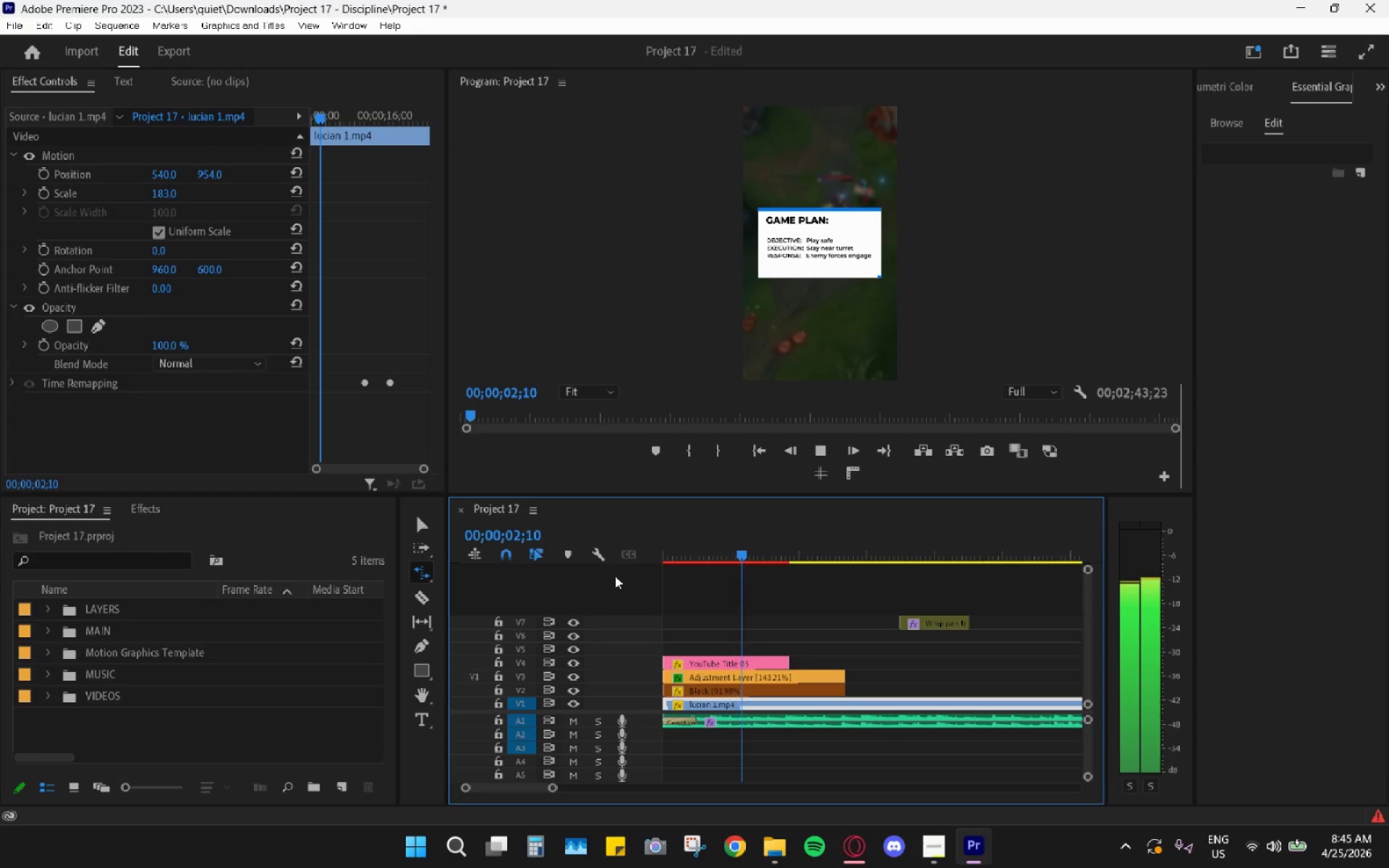 
key(Space)
 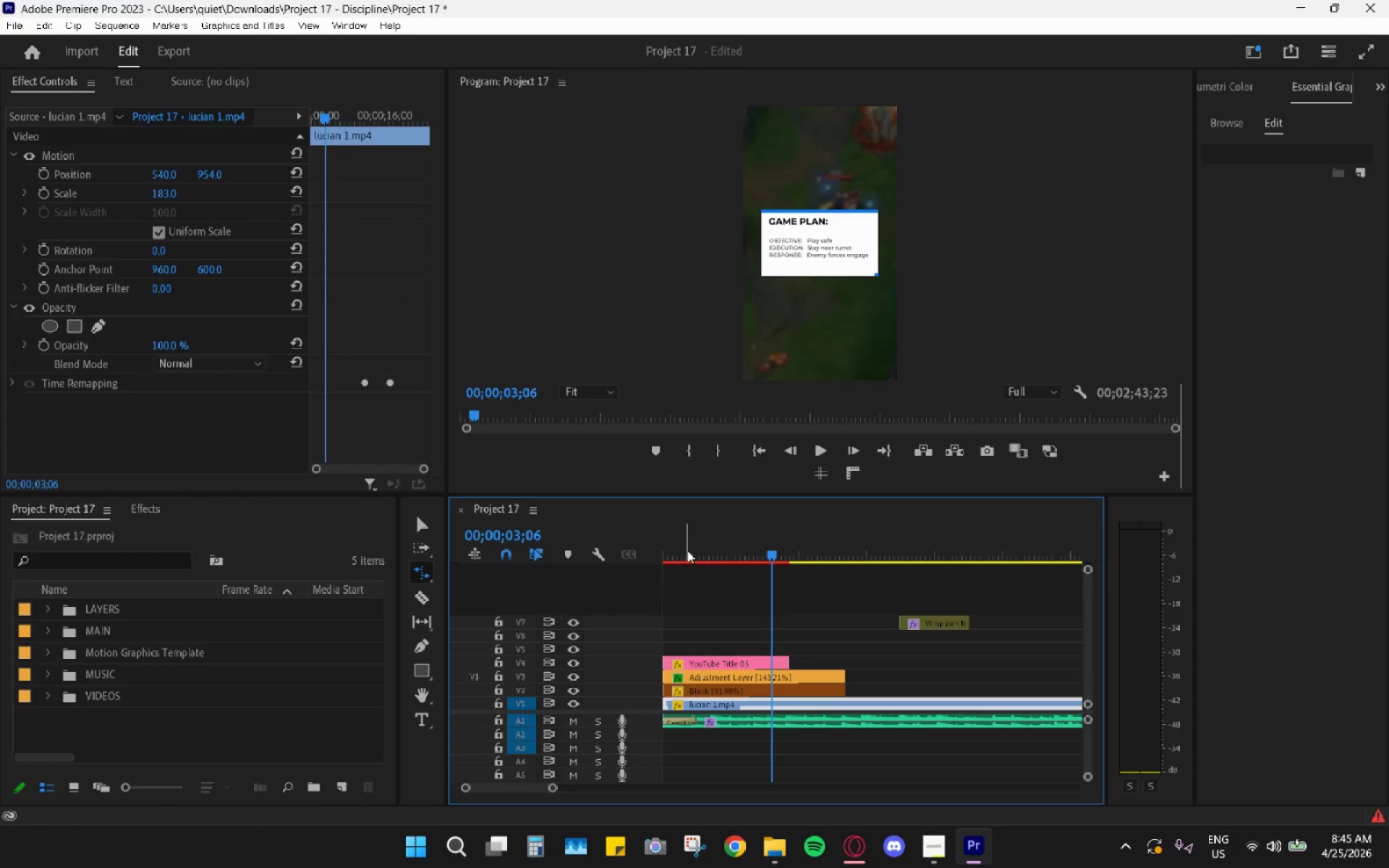 
left_click_drag(start_coordinate=[689, 547], to_coordinate=[647, 560])
 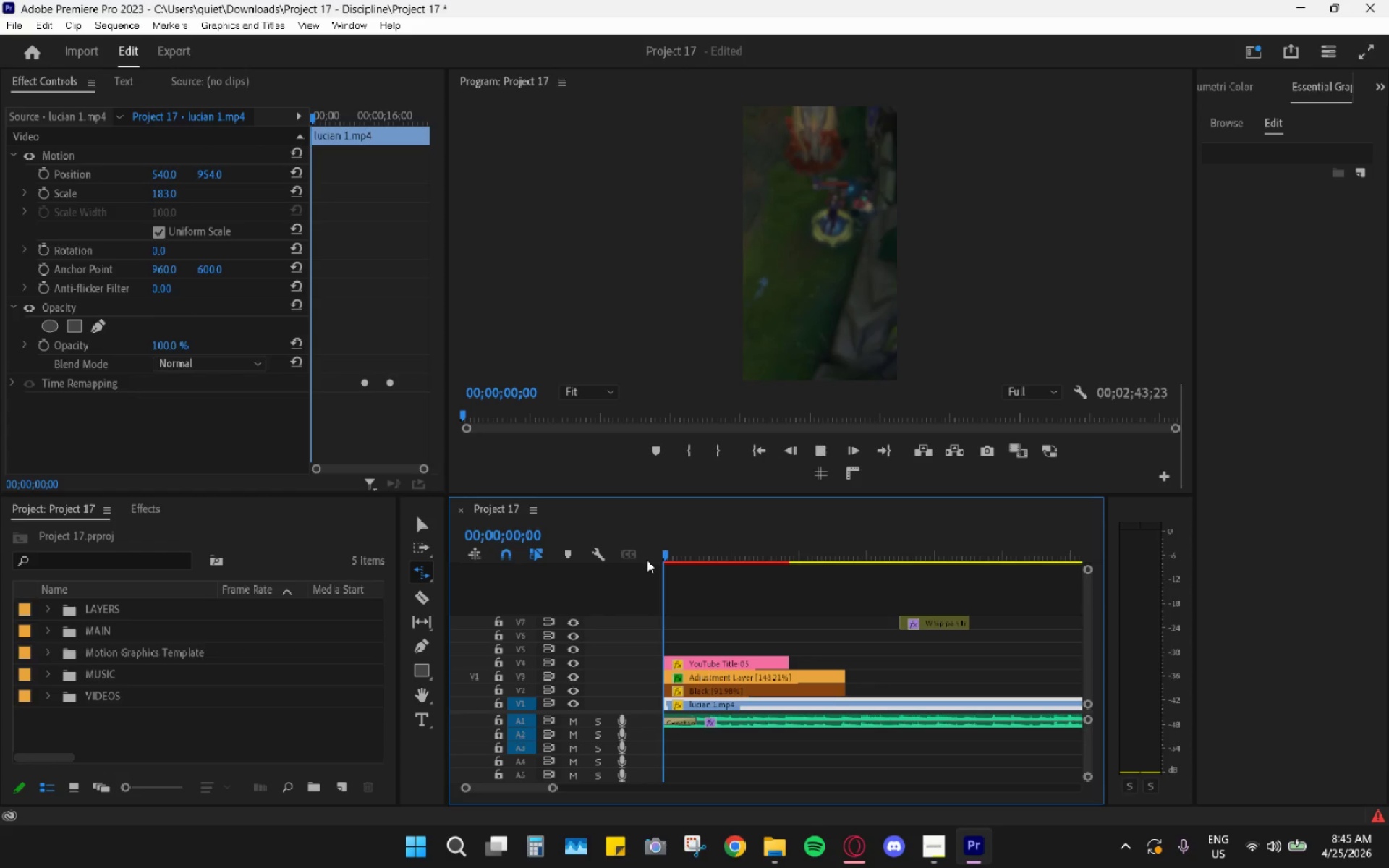 
key(Space)
 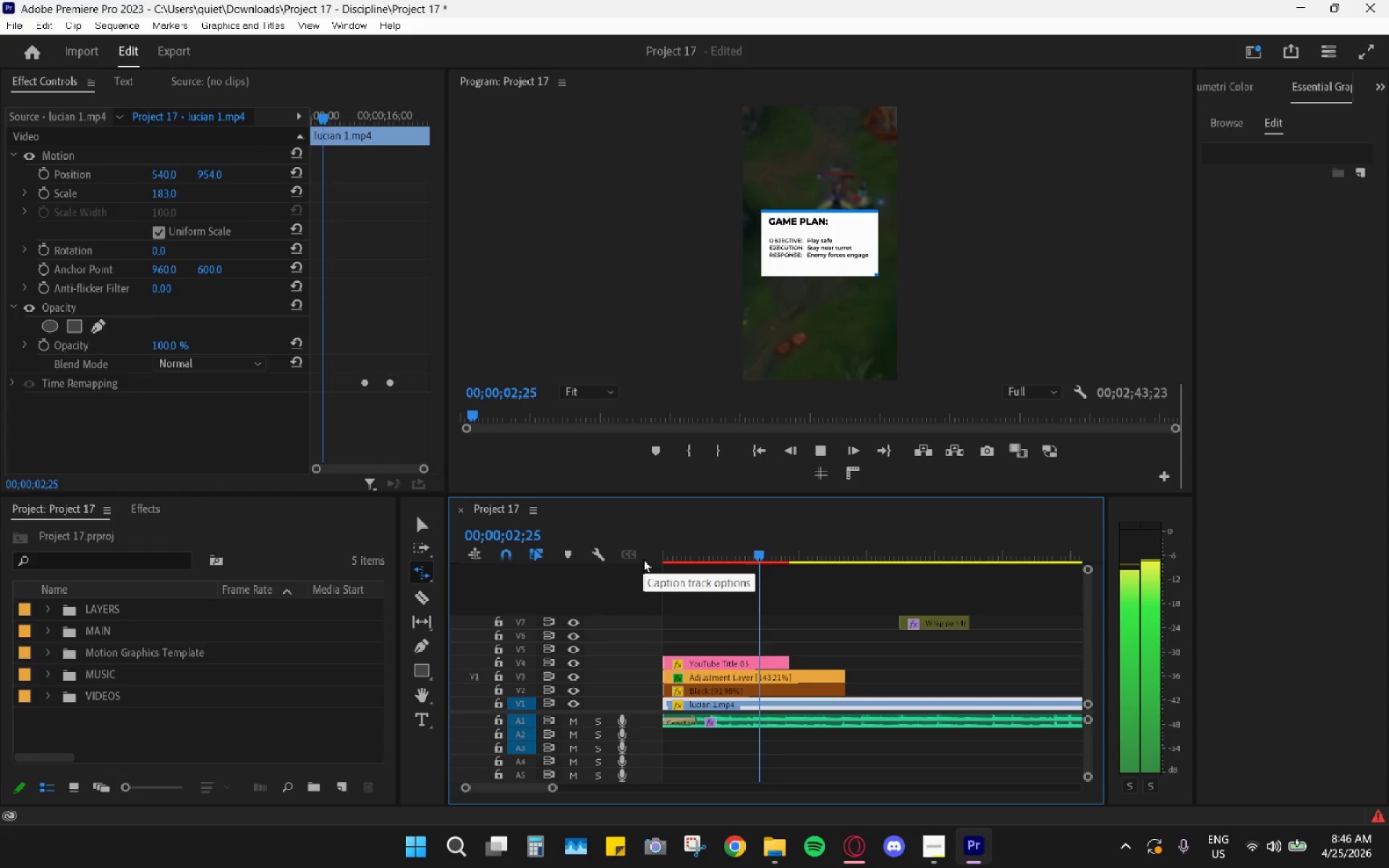 
key(Space)
 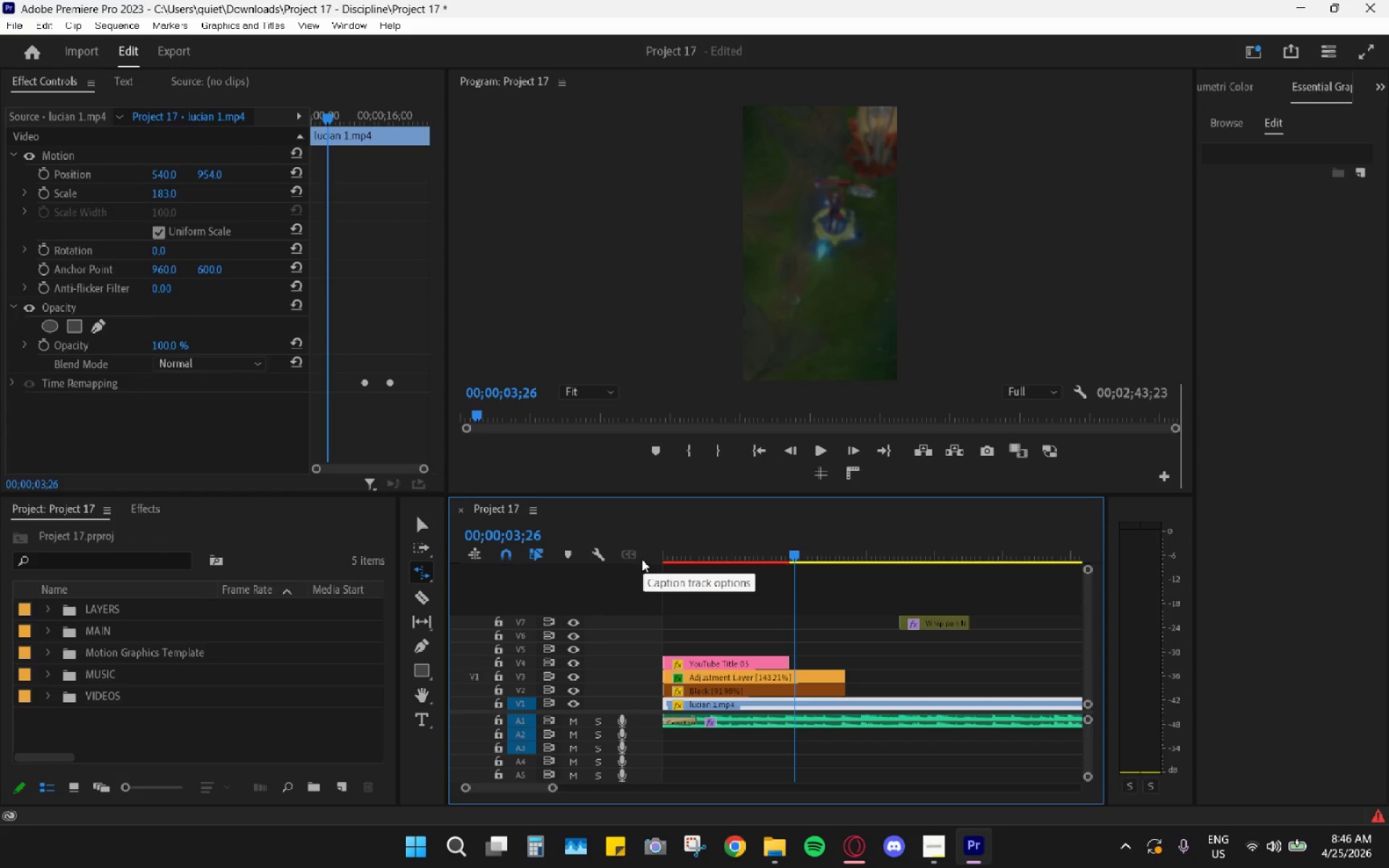 
left_click_drag(start_coordinate=[673, 545], to_coordinate=[666, 546])
 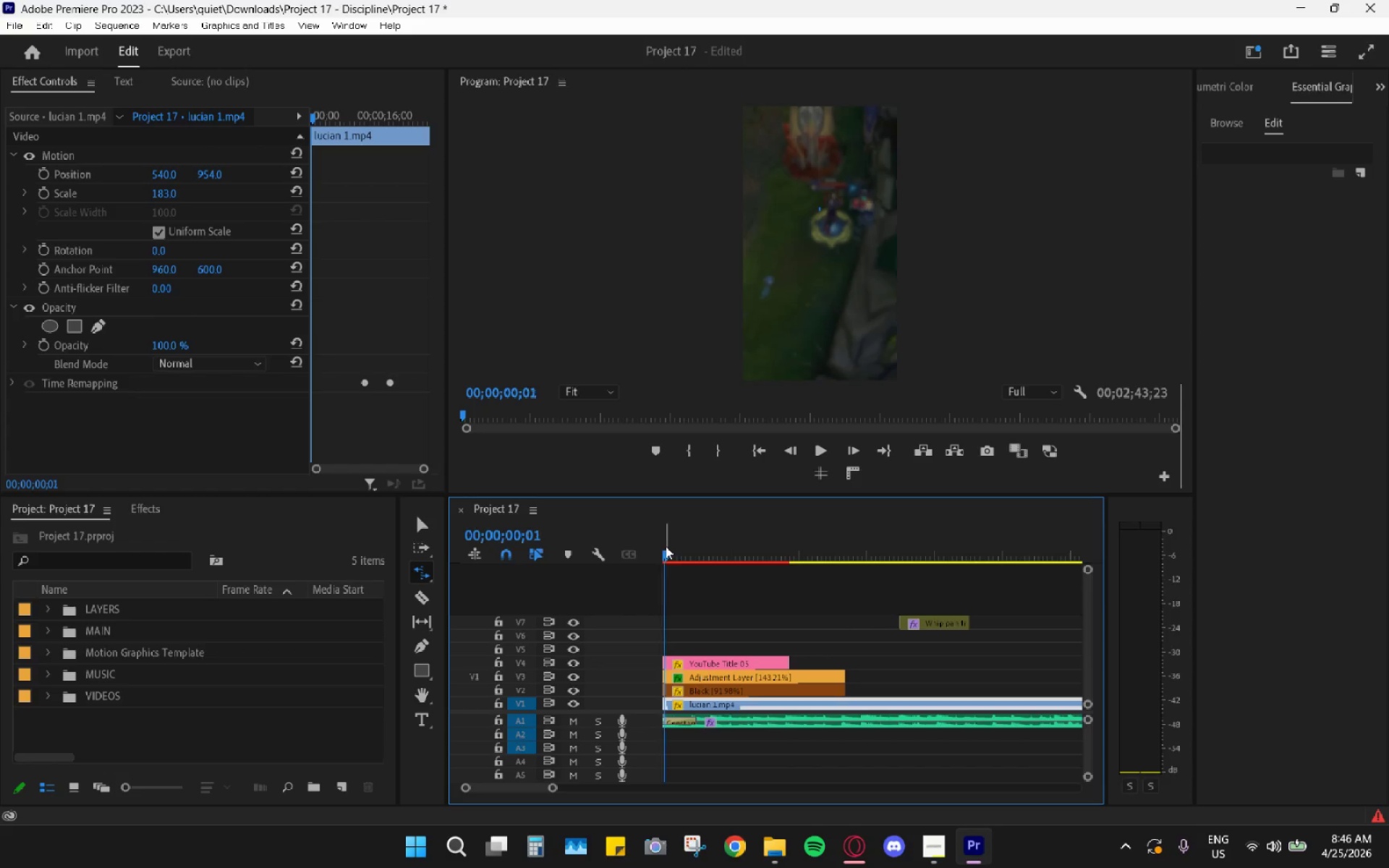 
left_click_drag(start_coordinate=[663, 548], to_coordinate=[657, 548])
 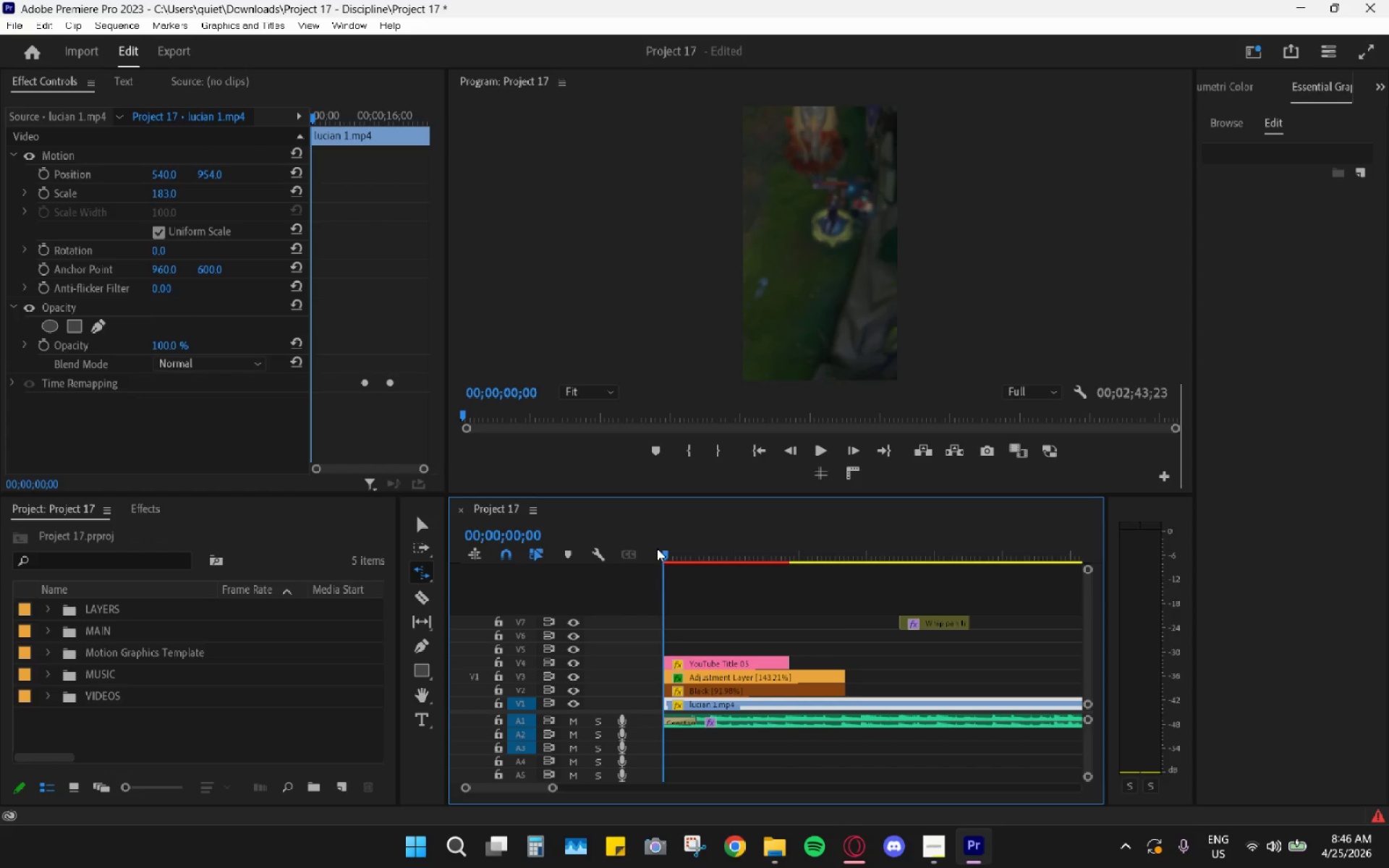 
key(Space)
 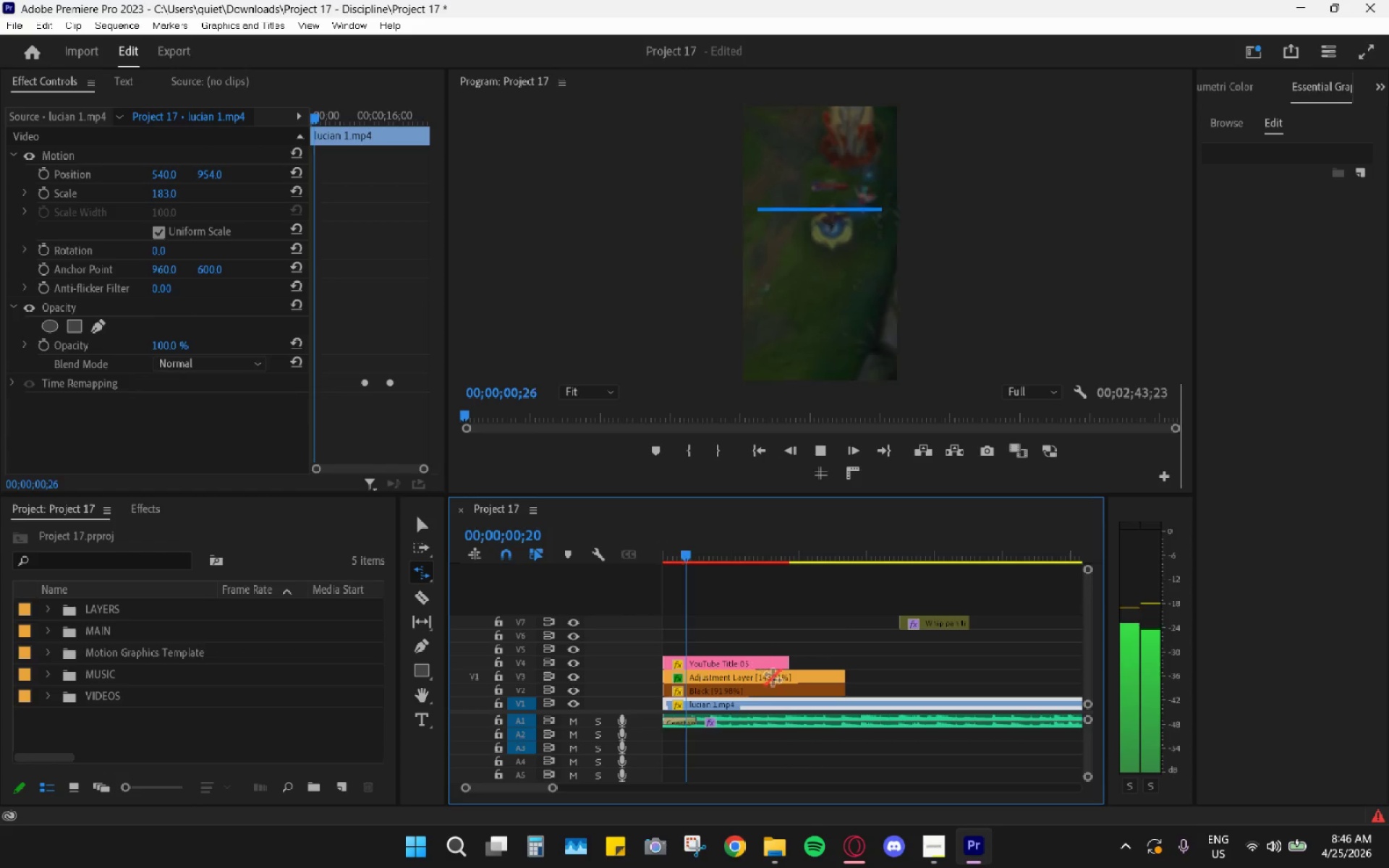 
type( gv)
 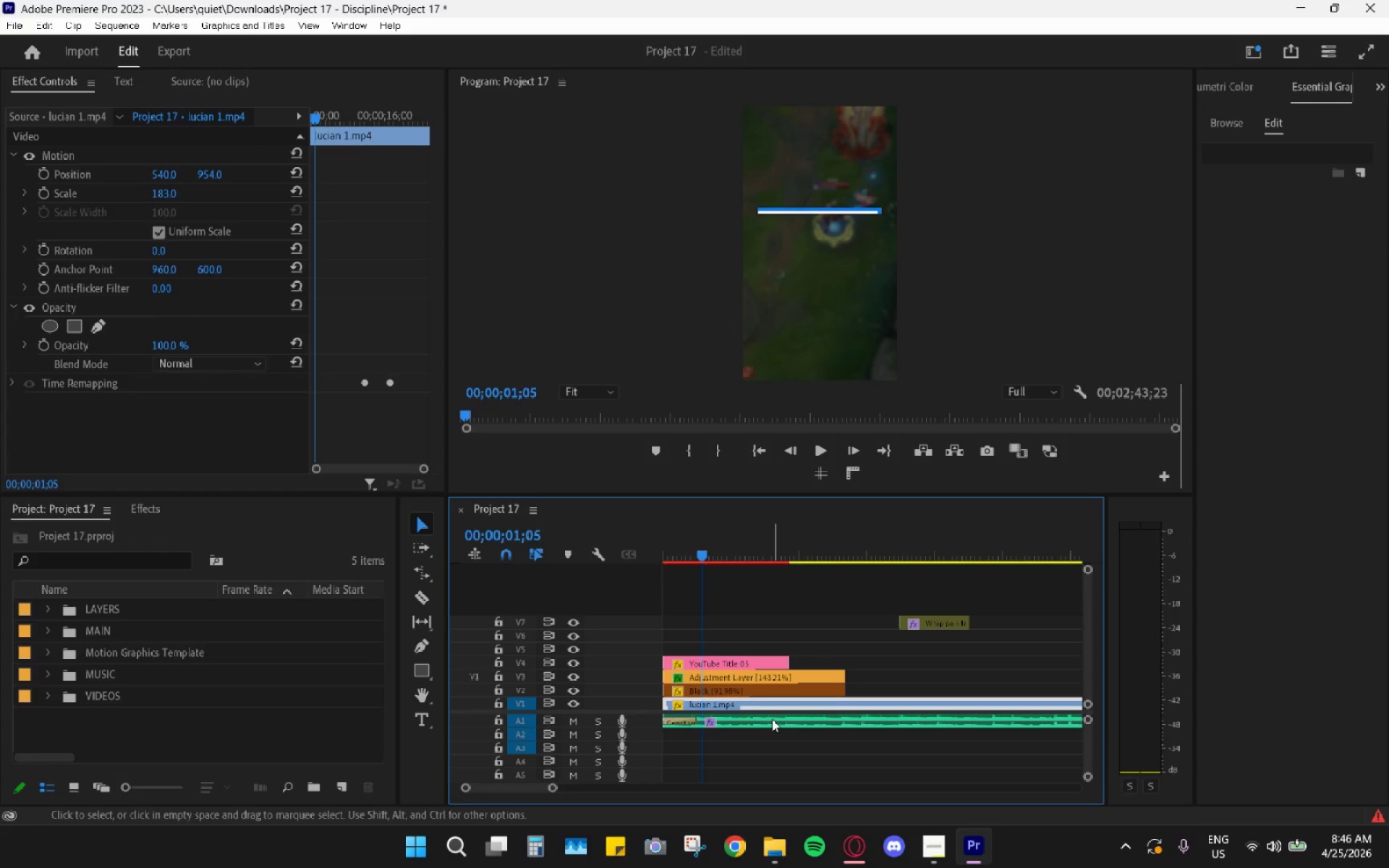 
left_click([772, 719])
 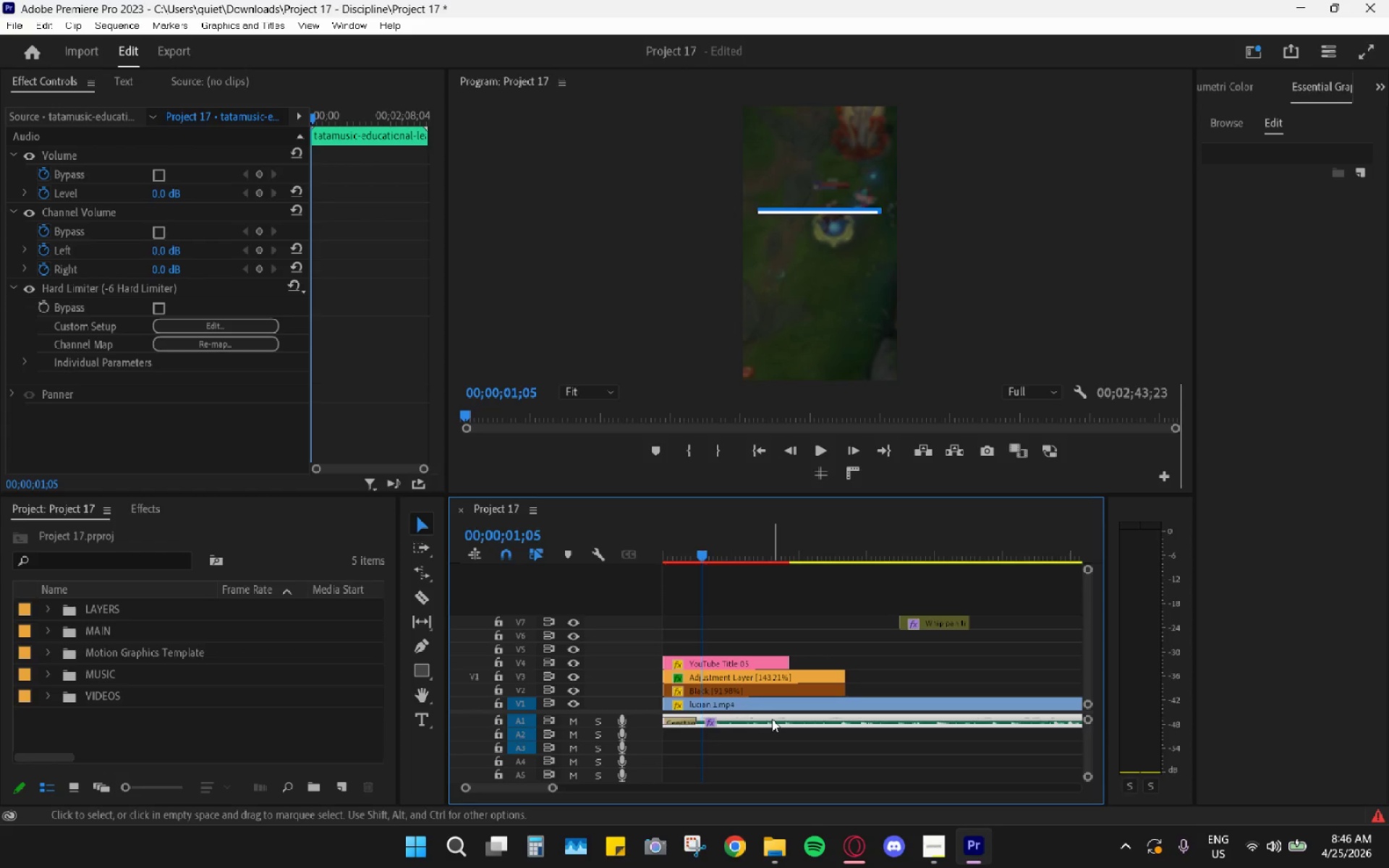 
hold_key(key=CapsLock, duration=0.34)
 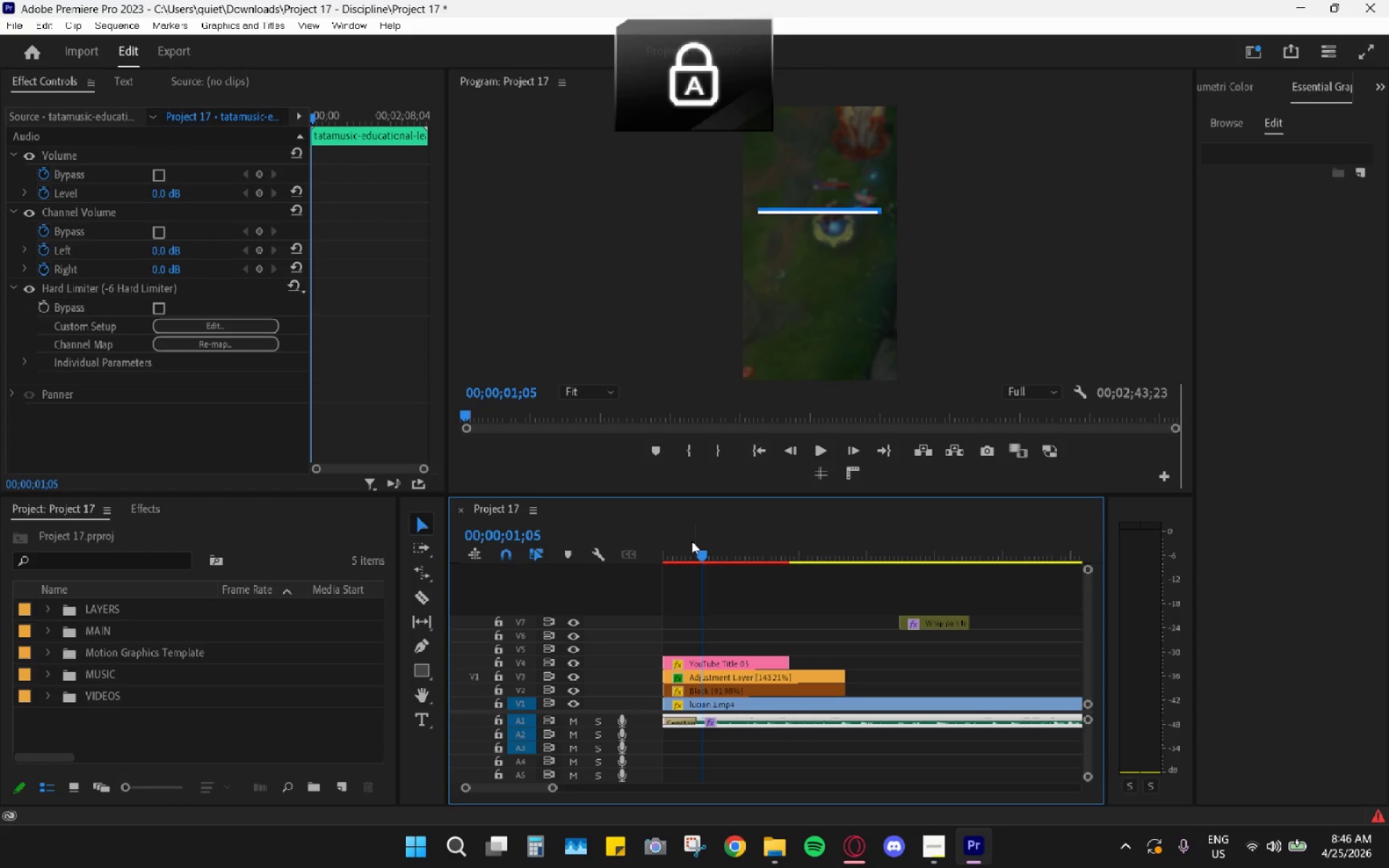 
key(E)
 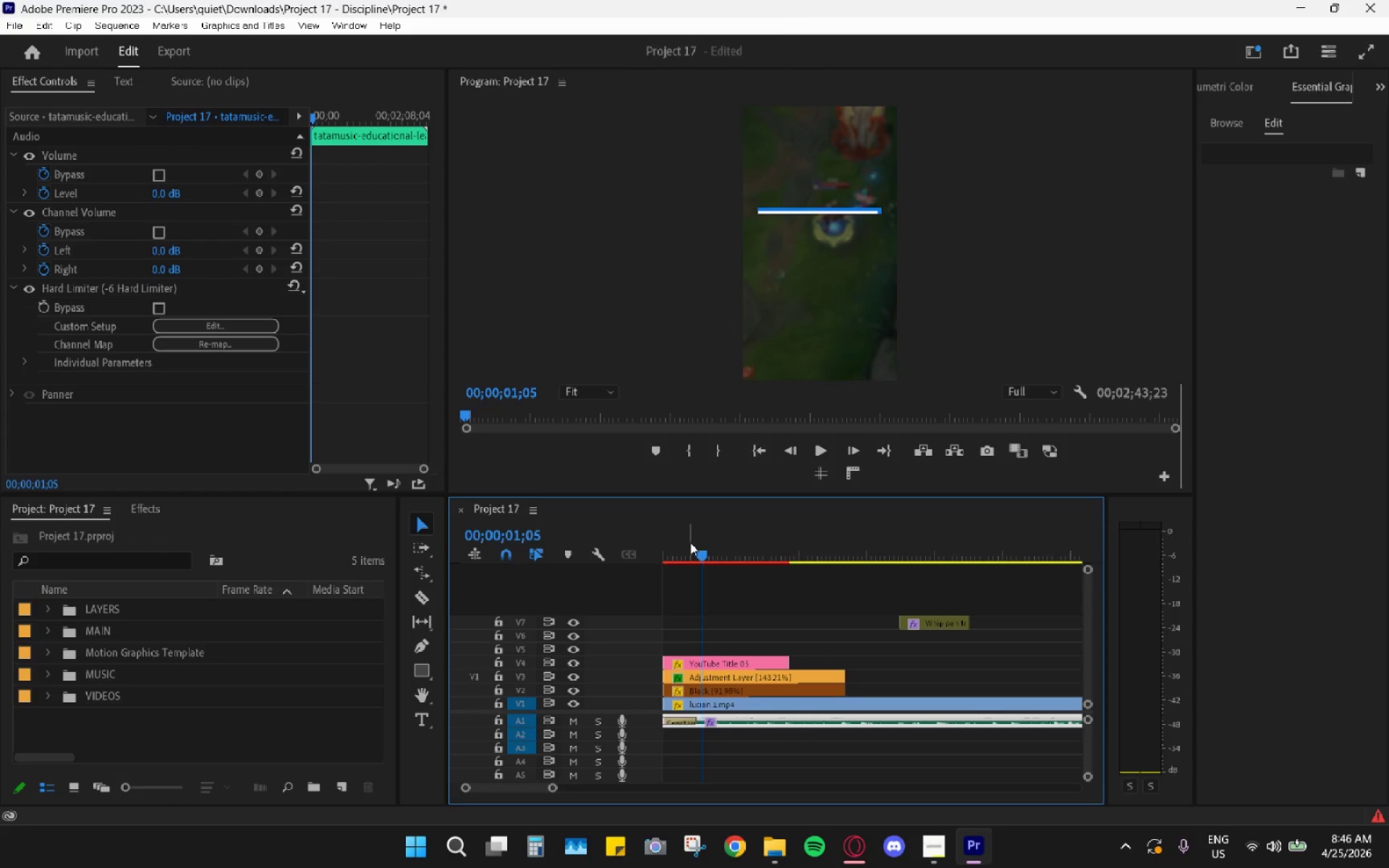 
key(CapsLock)
 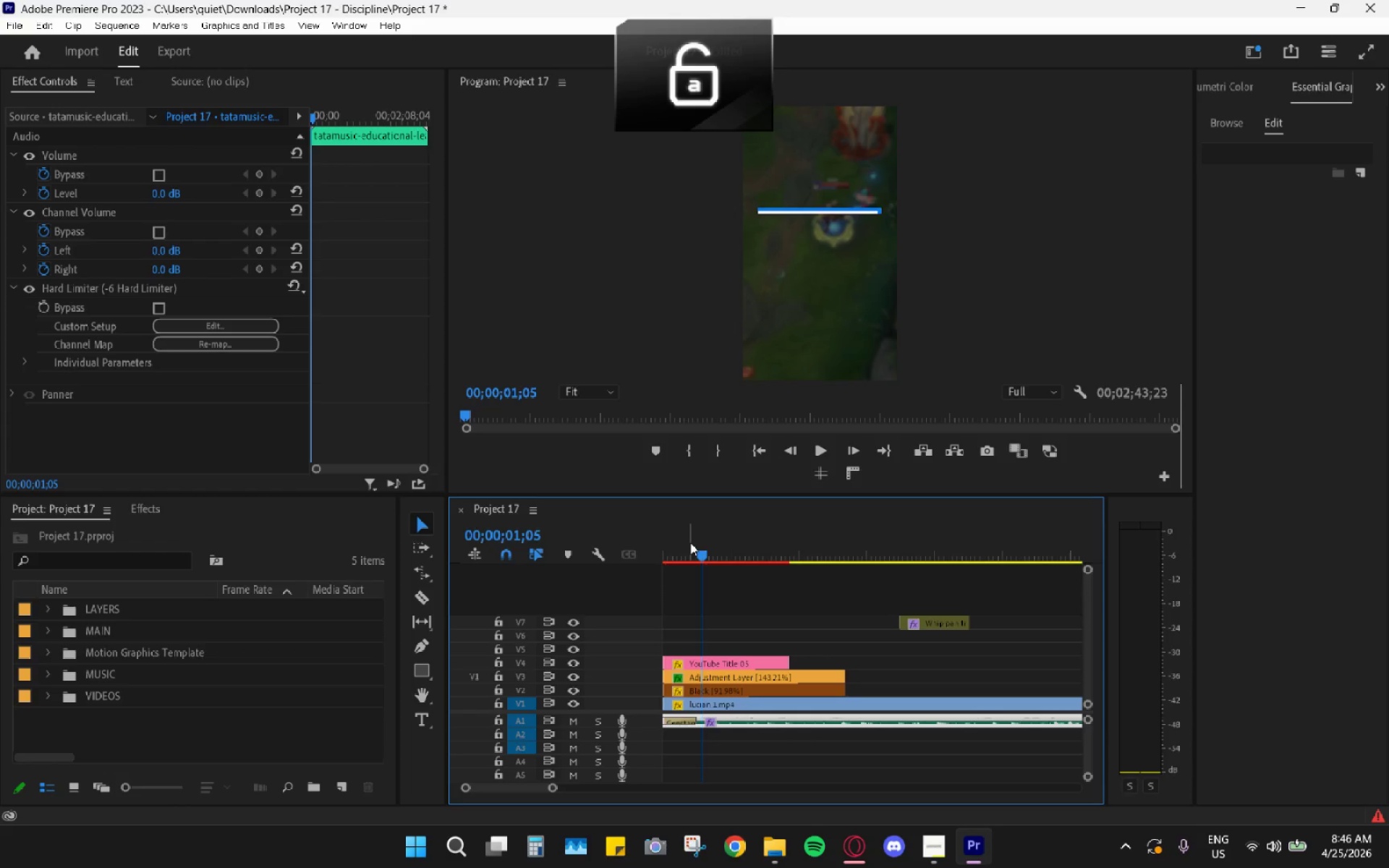 
key(Shift+E)
 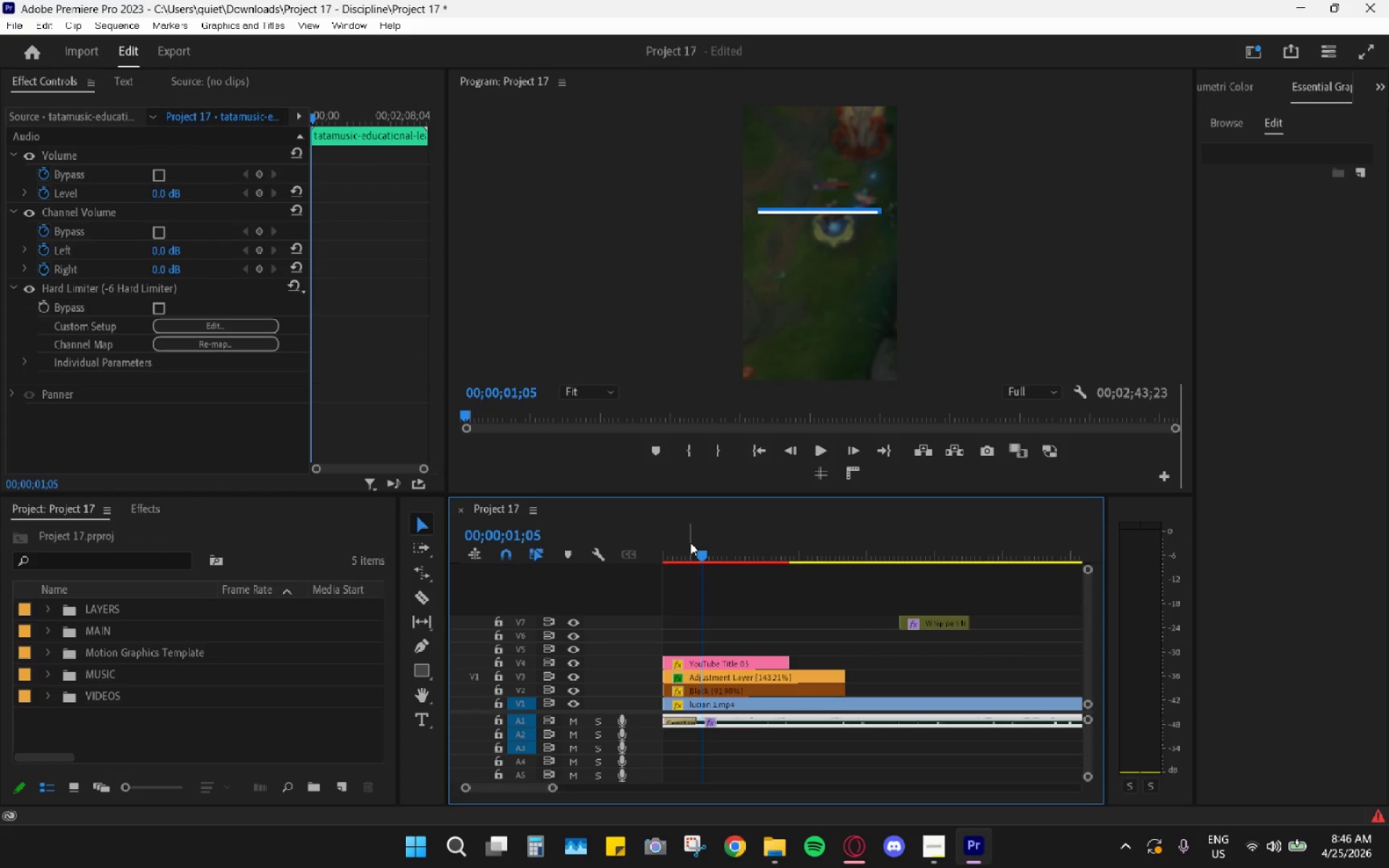 
left_click_drag(start_coordinate=[692, 539], to_coordinate=[599, 545])
 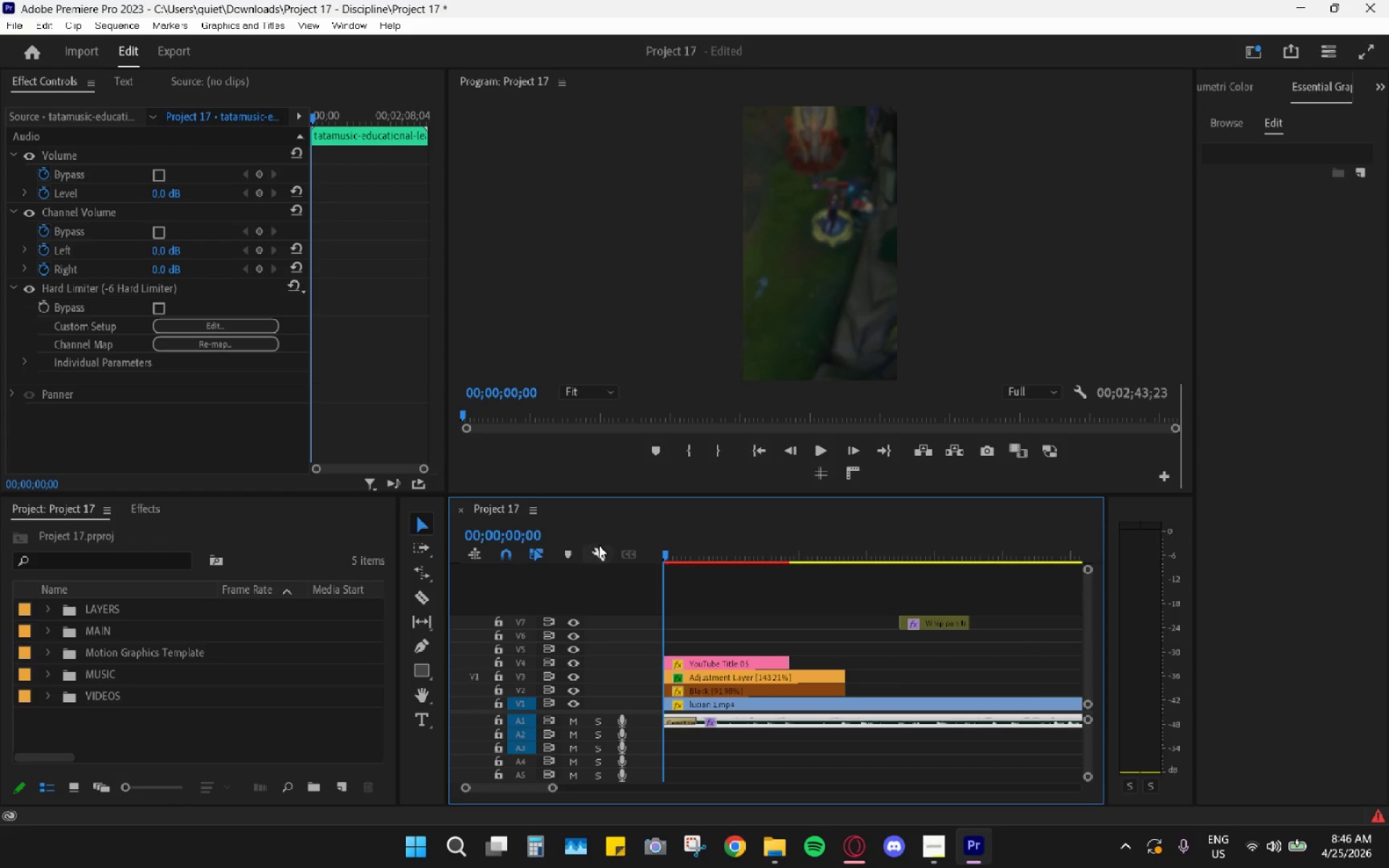 
key(Space)
 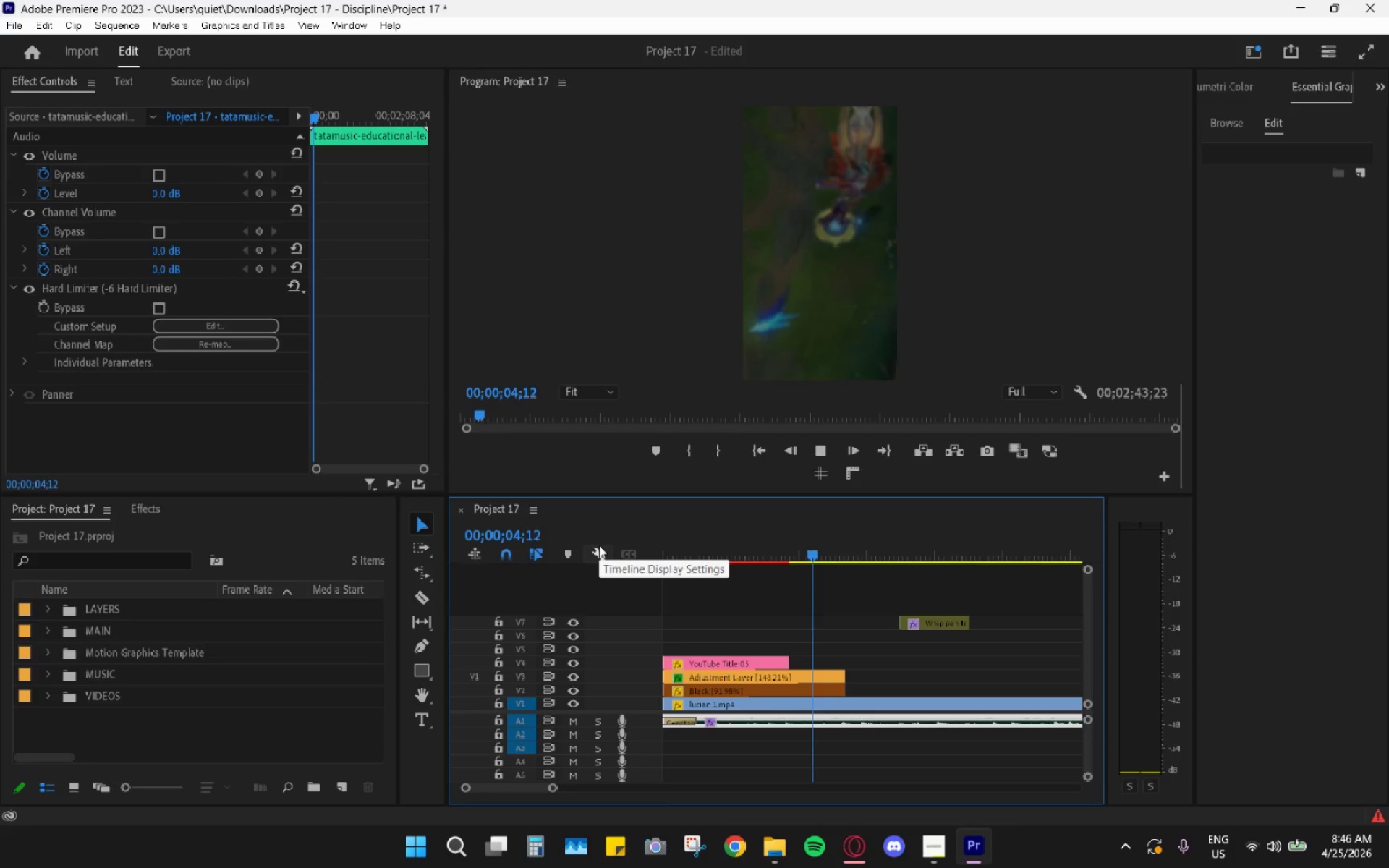 
wait(5.94)
 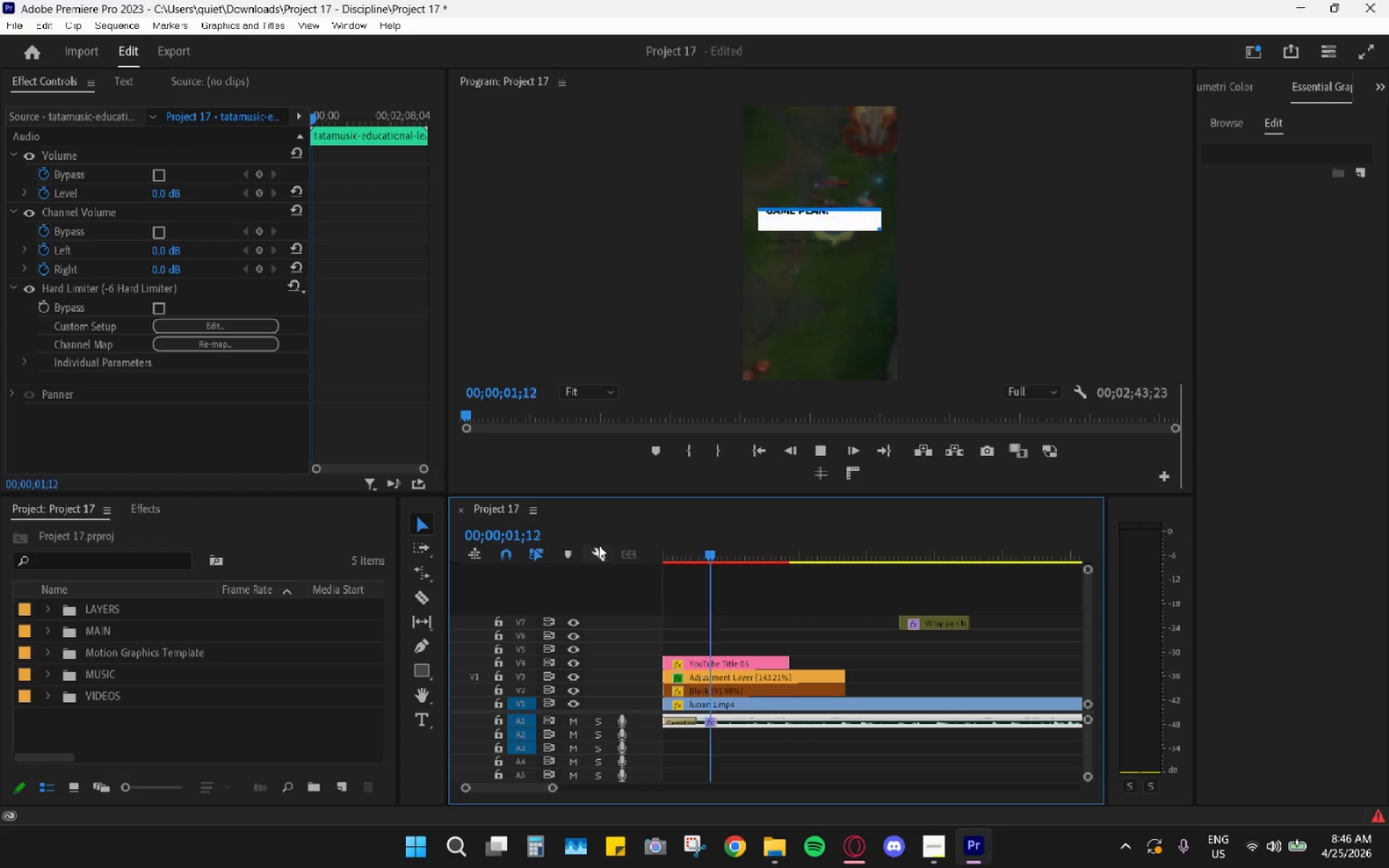 
key(Space)
 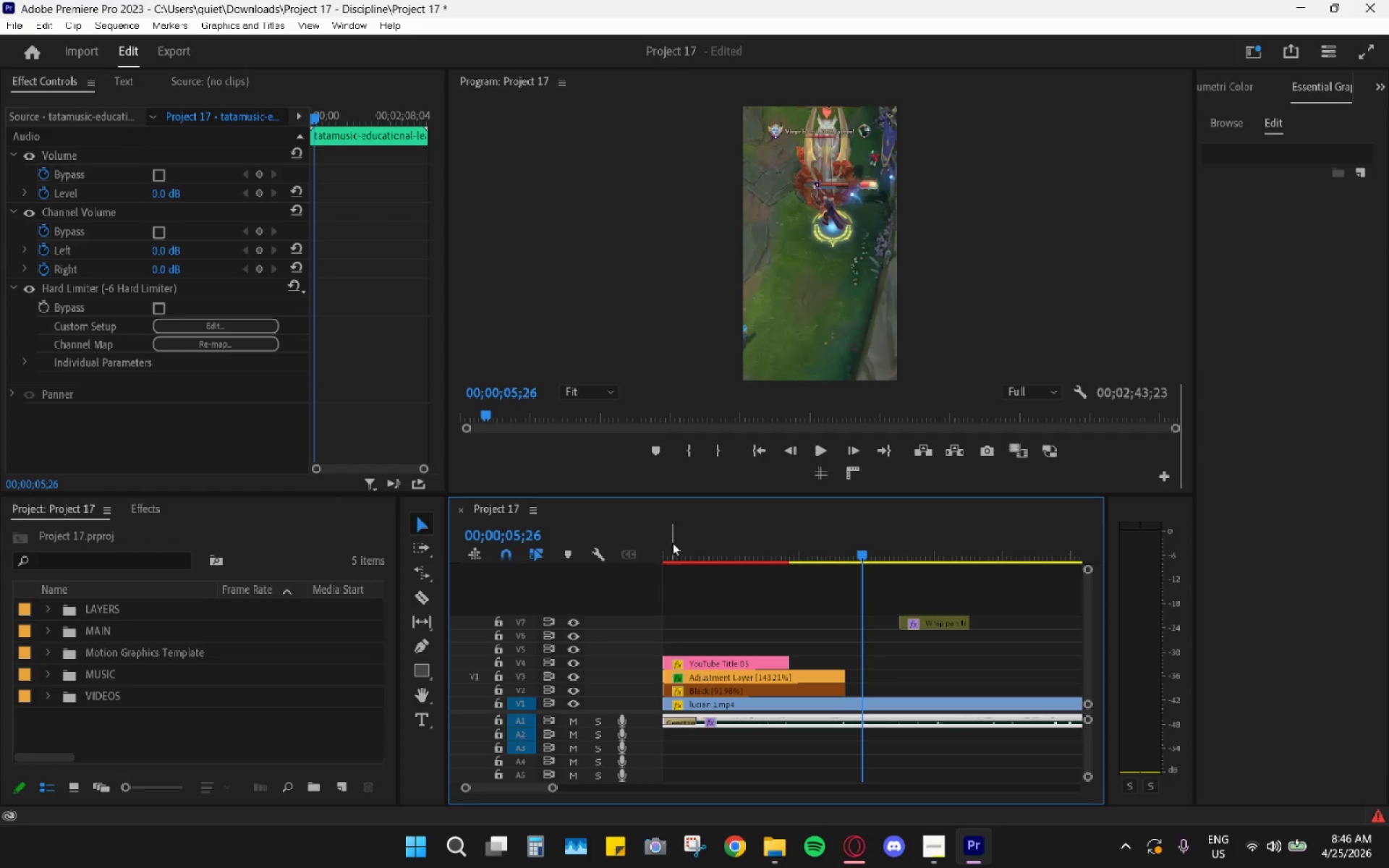 
left_click_drag(start_coordinate=[675, 550], to_coordinate=[611, 558])
 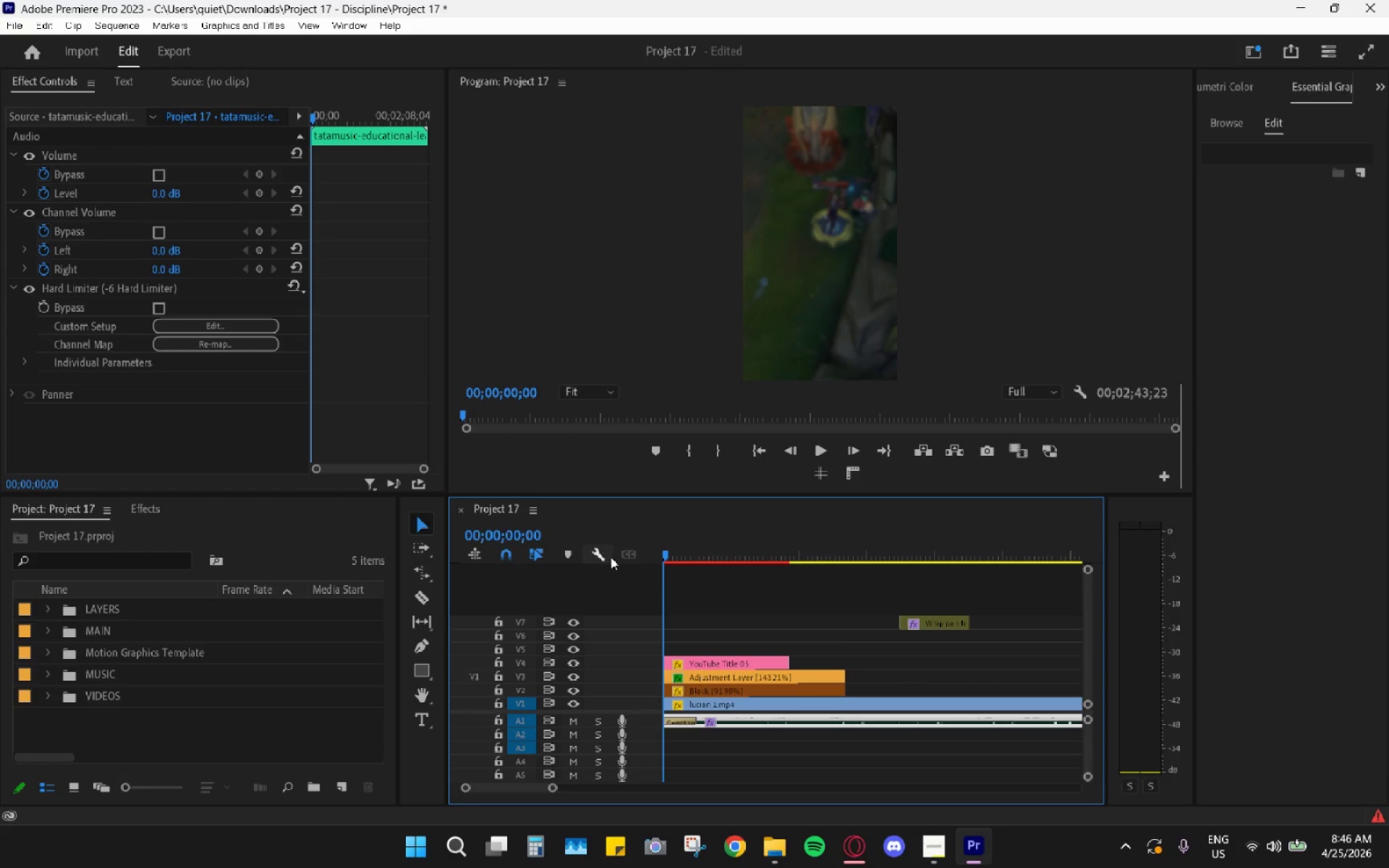 
key(Space)
 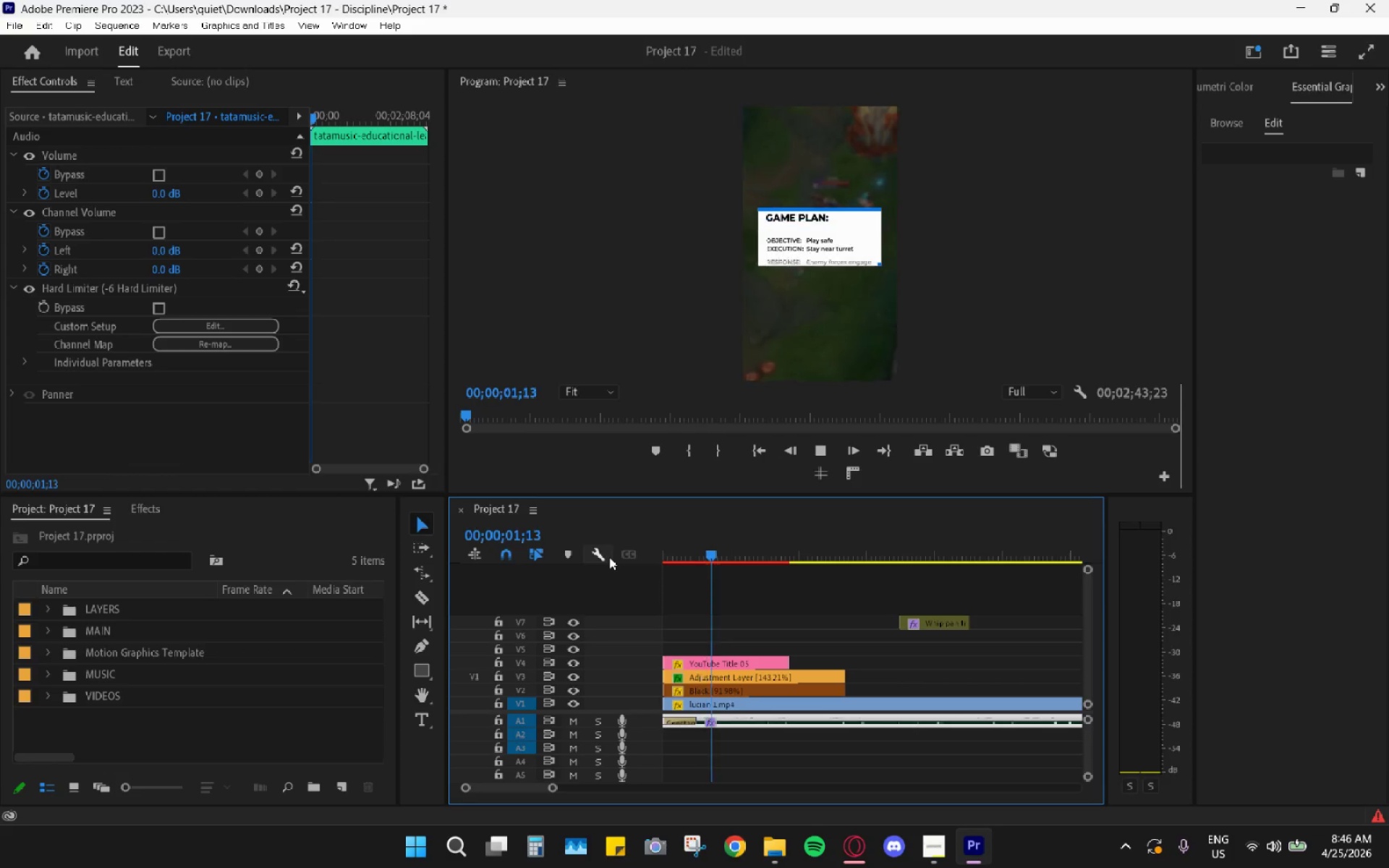 
key(Space)
 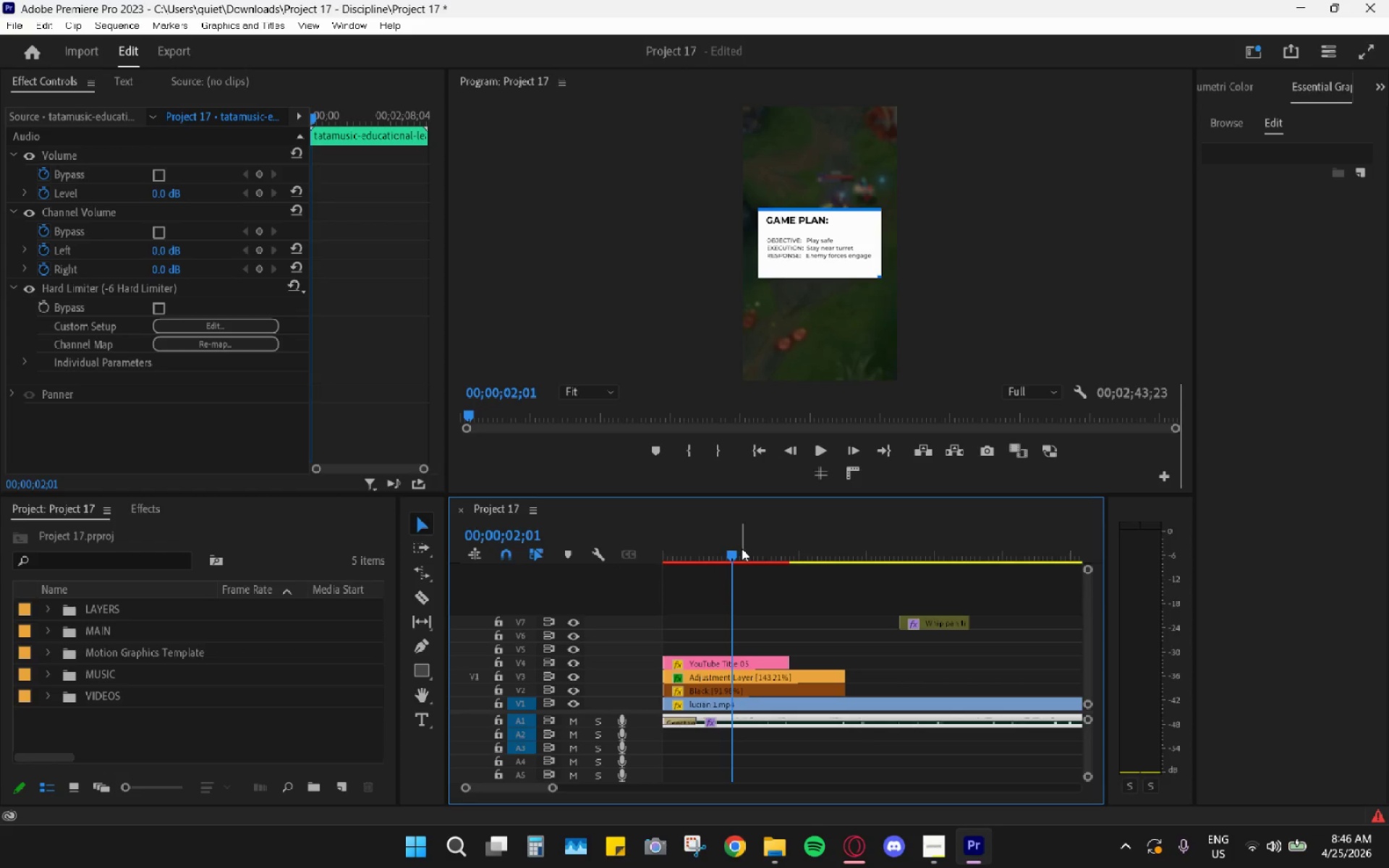 
left_click_drag(start_coordinate=[739, 551], to_coordinate=[617, 559])
 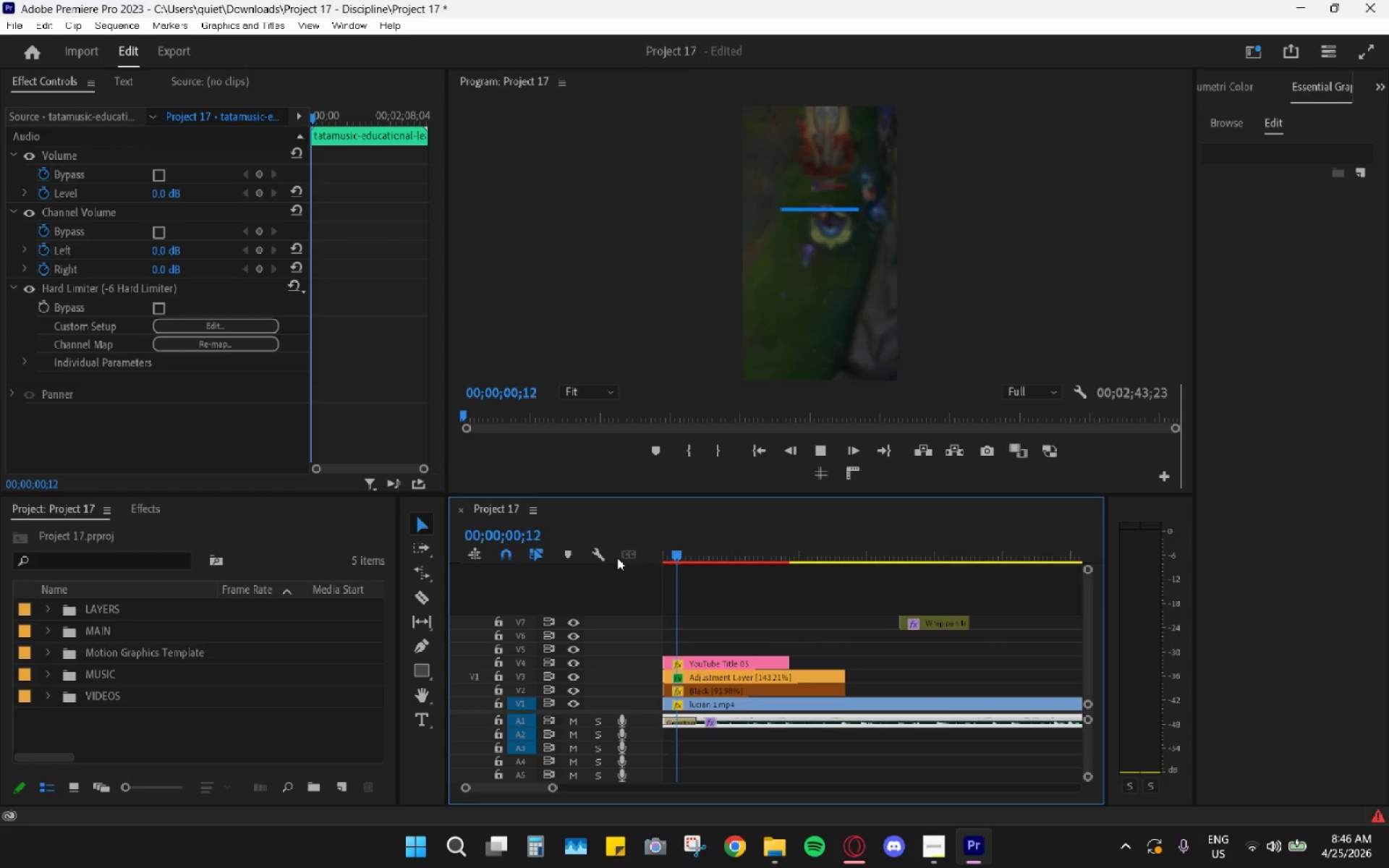 
key(Space)
 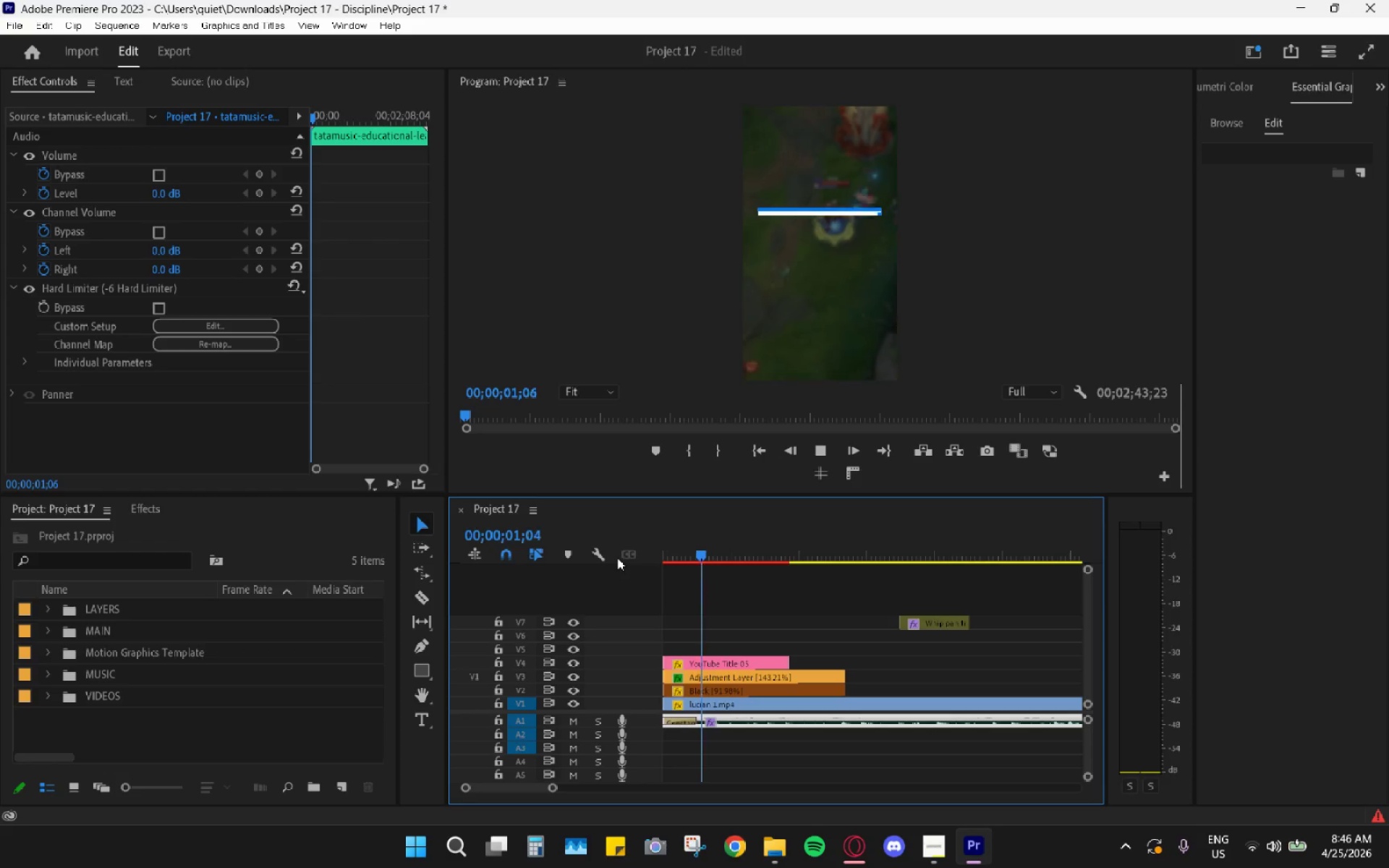 
key(Space)
 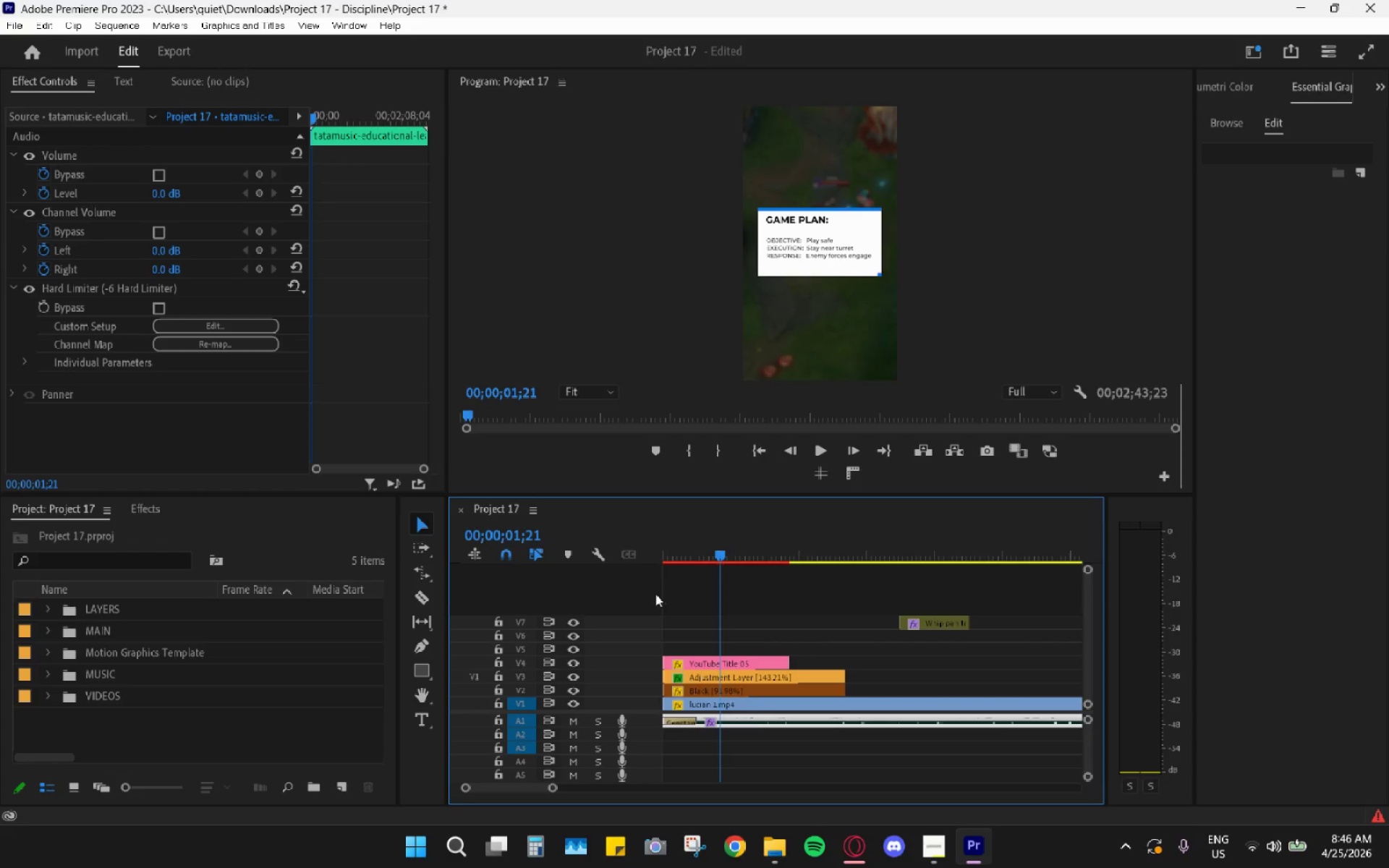 
key(C)
 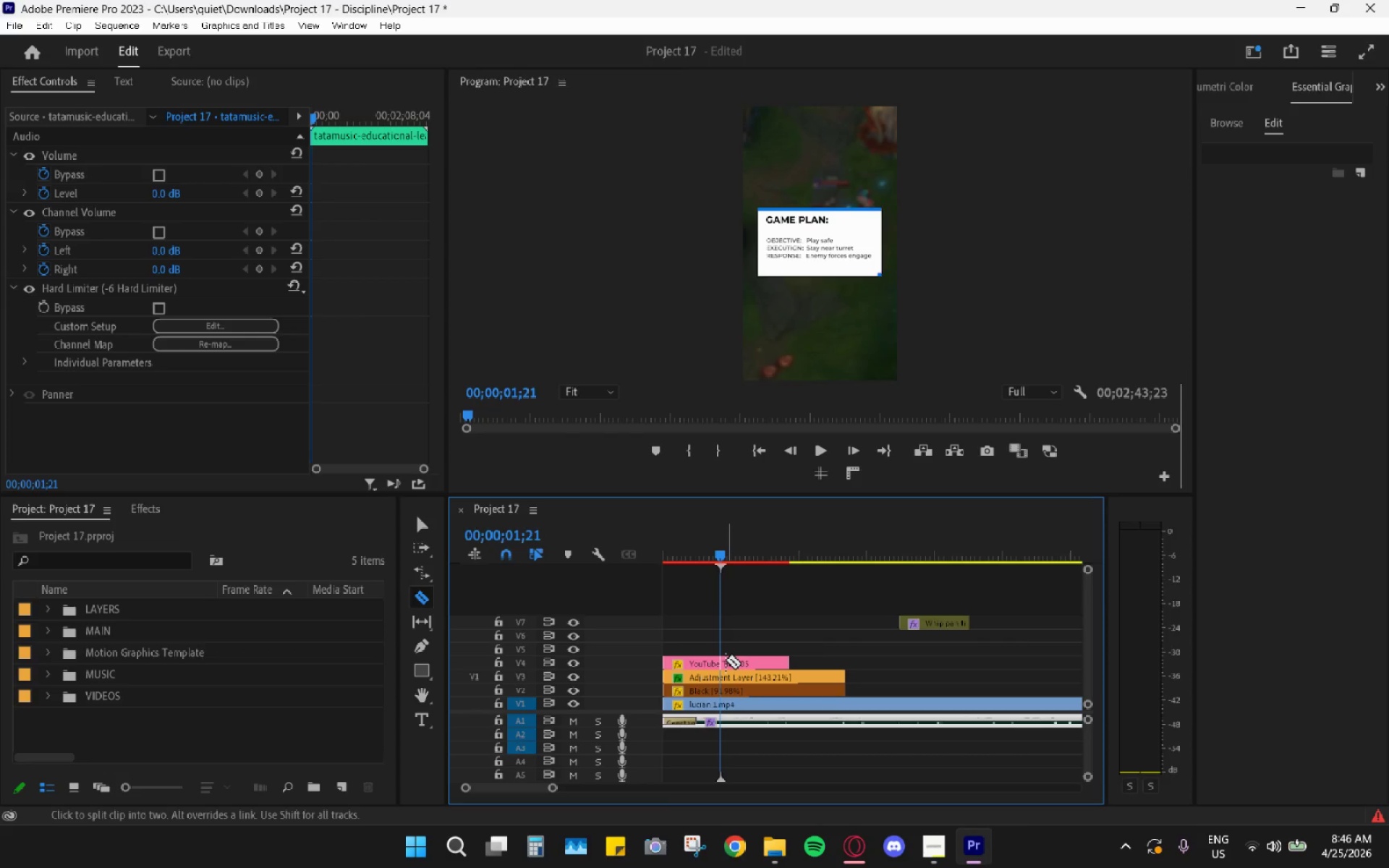 
left_click([722, 661])
 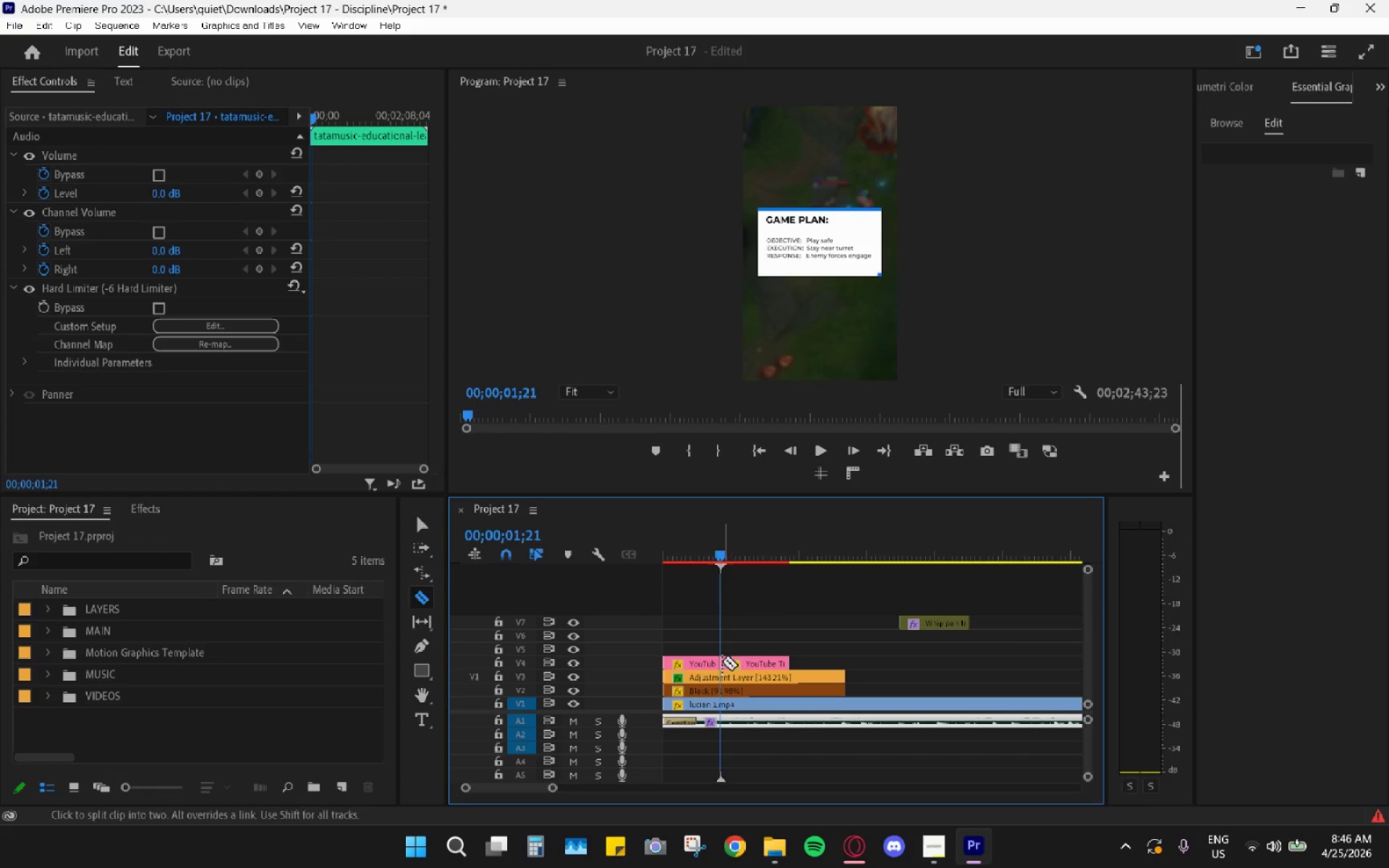 
key(V)
 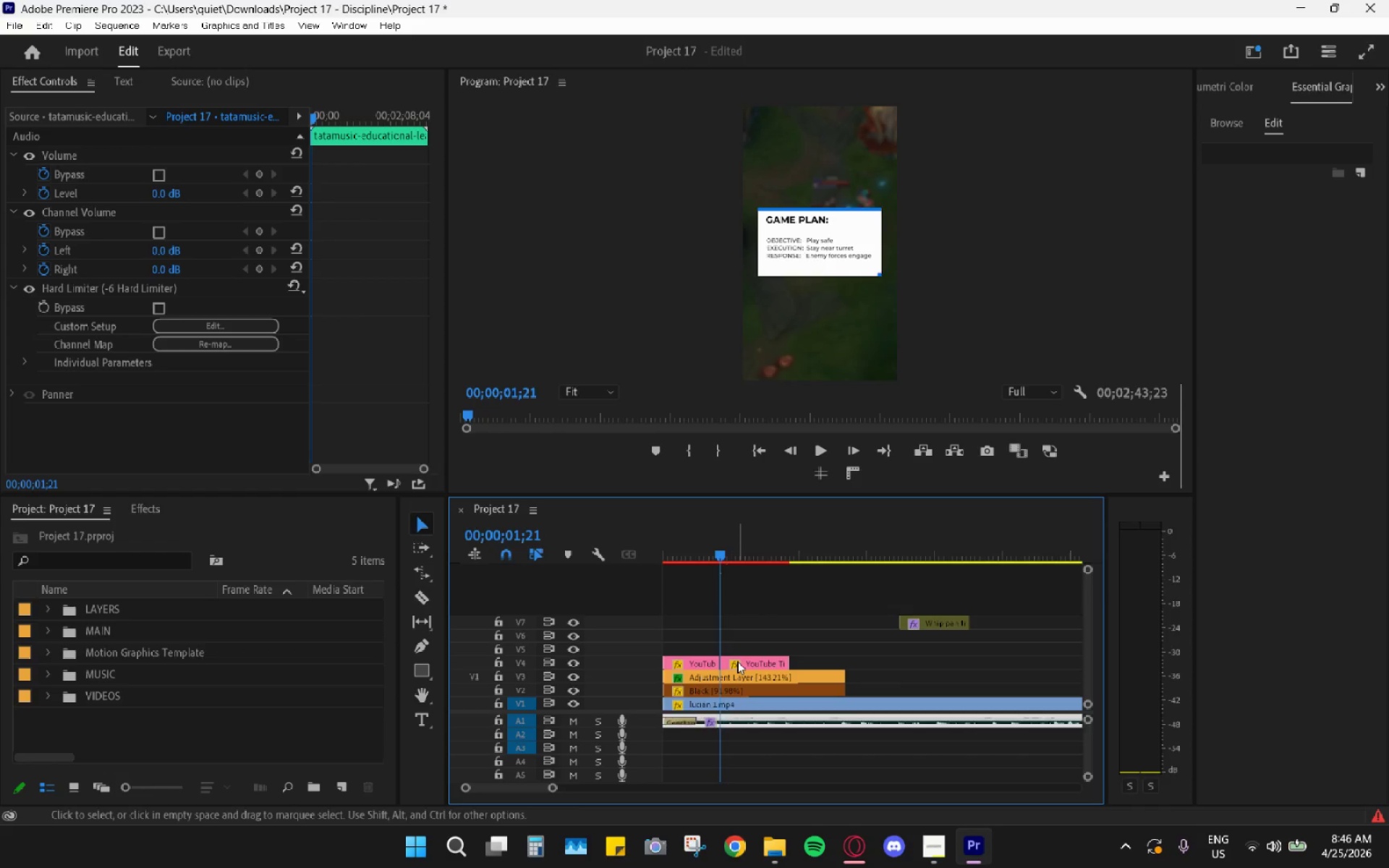 
double_click([737, 661])
 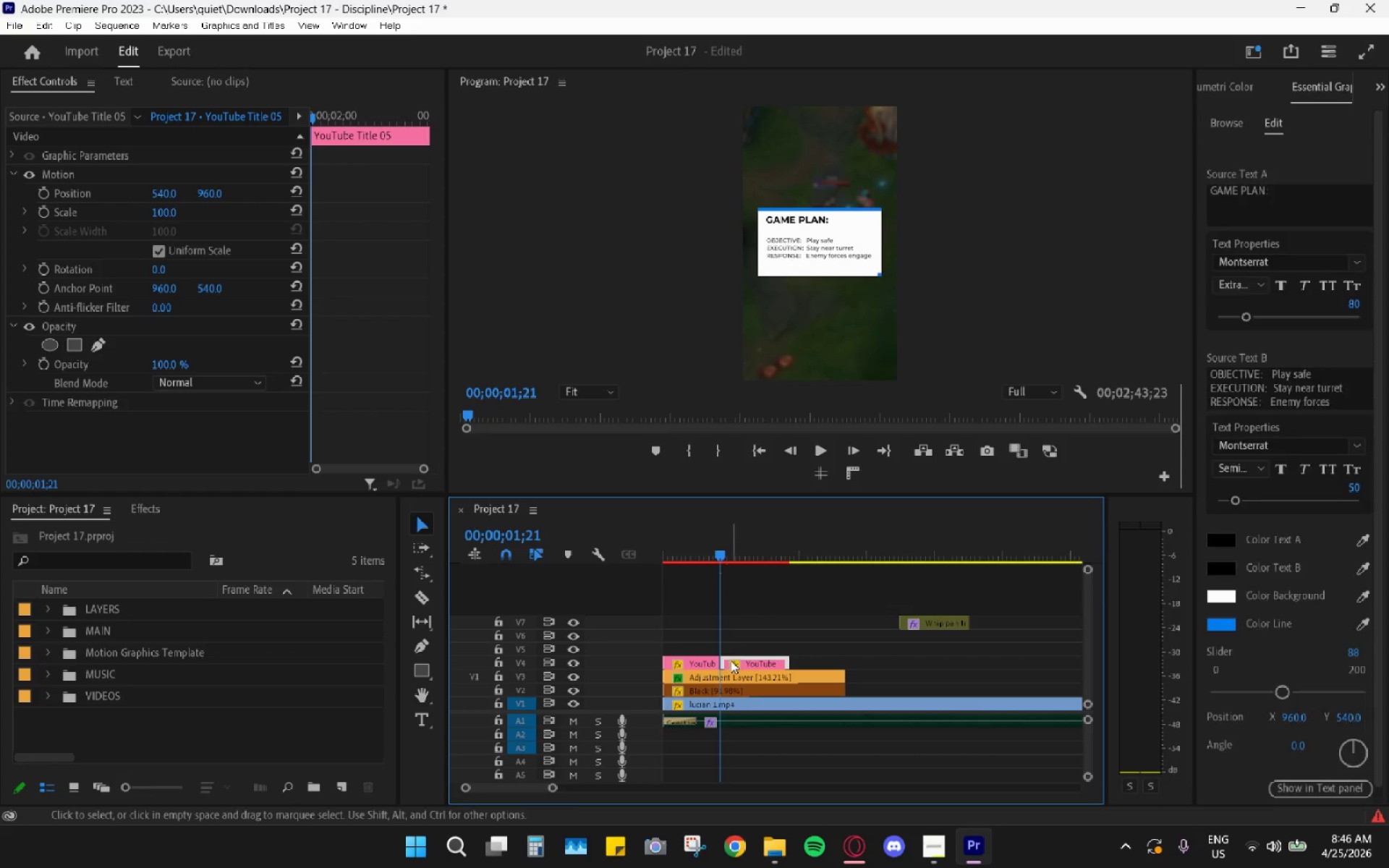 
key(H)
 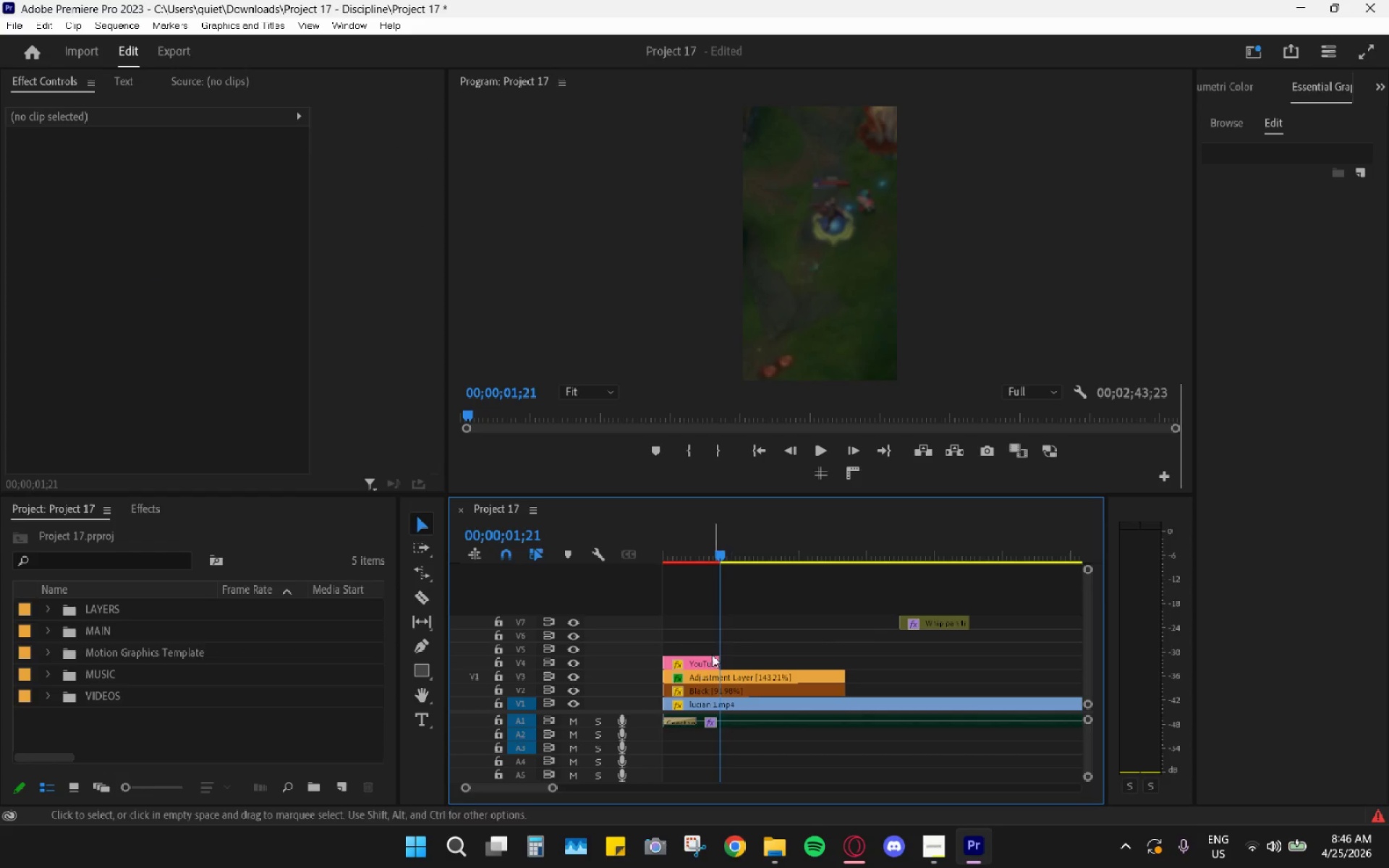 
hold_key(key=AltLeft, duration=0.72)
scroll: coordinate [684, 707], scroll_direction: up, amount: 12.0
 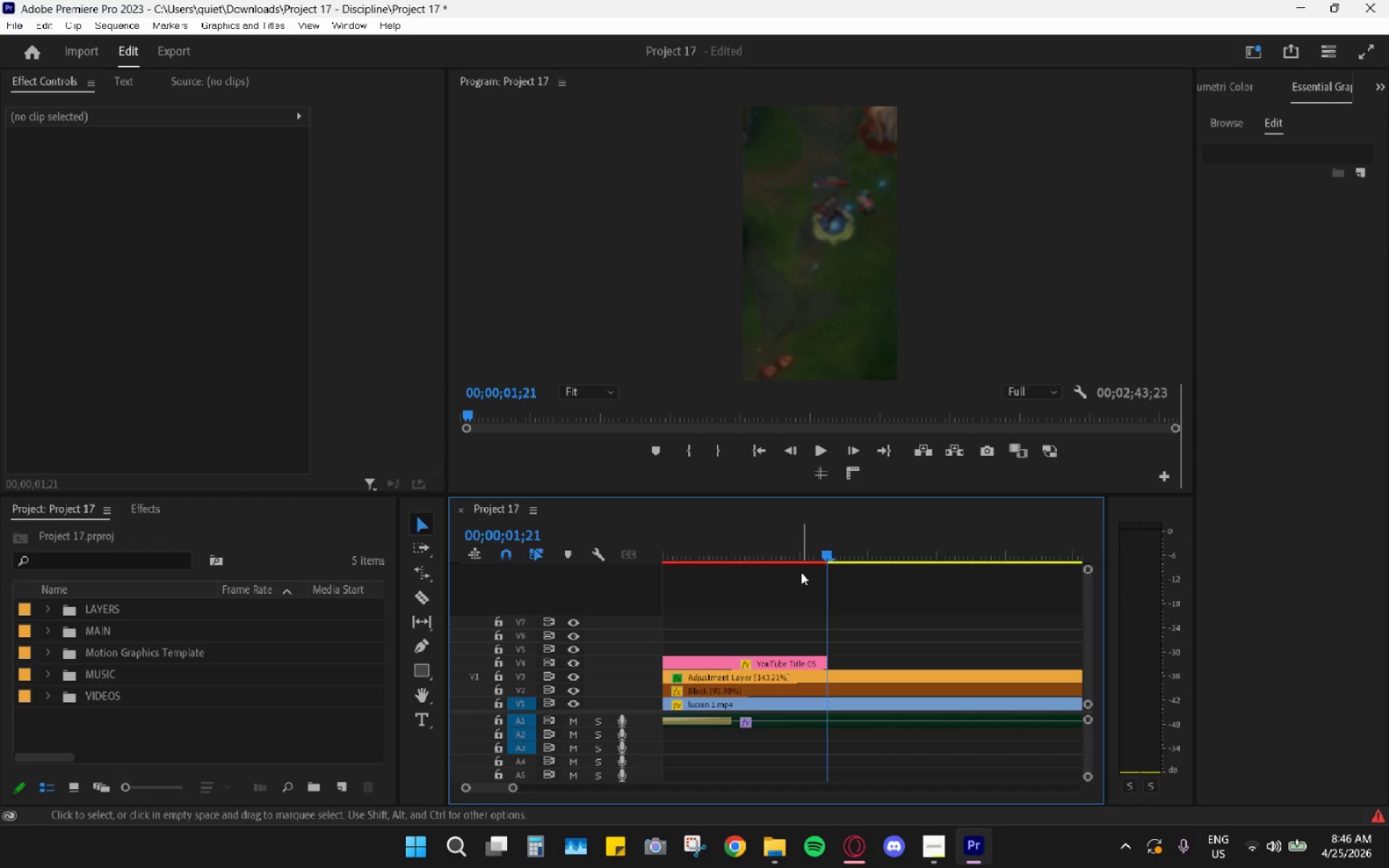 
key(ArrowLeft)
 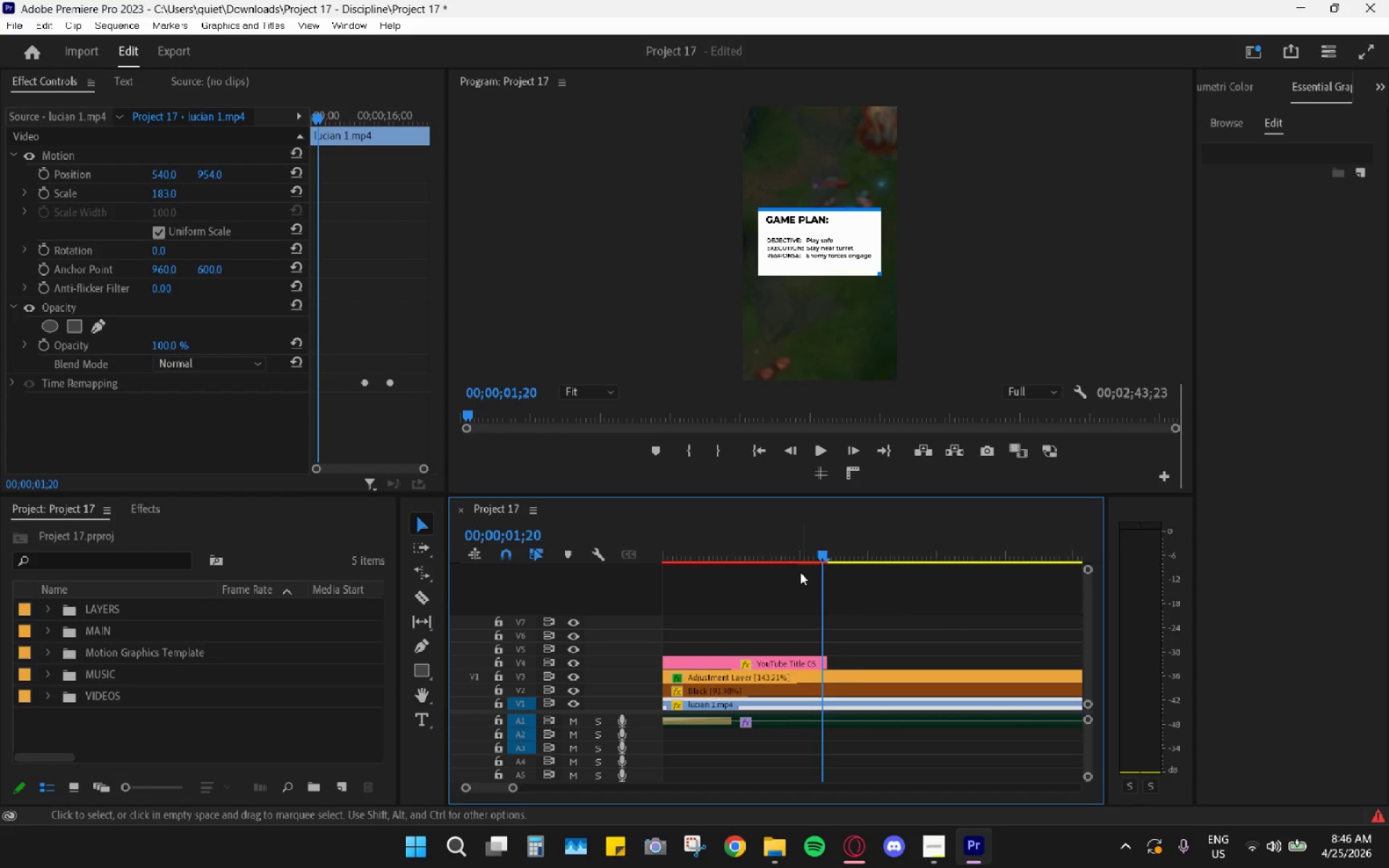 
key(C)
 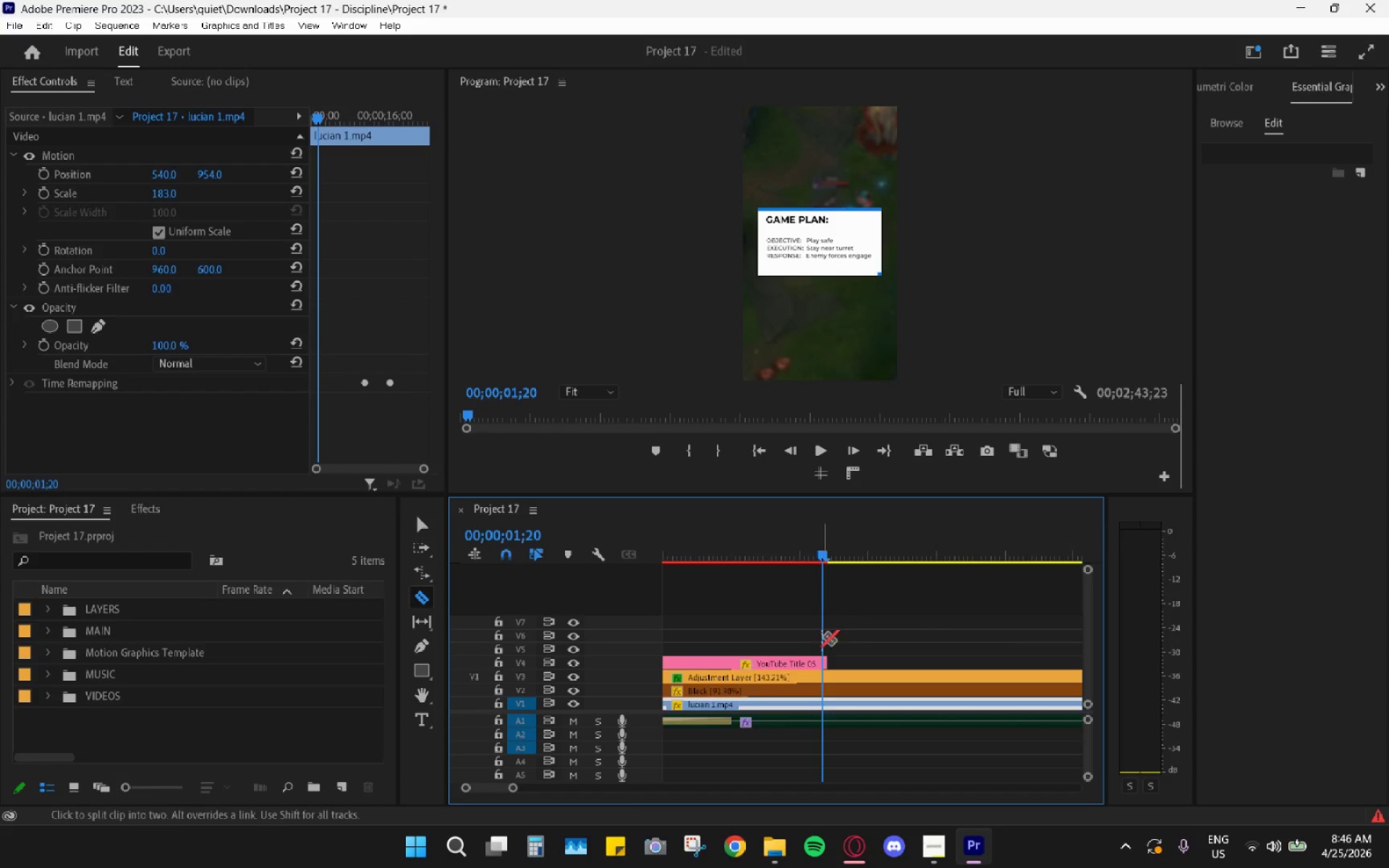 
right_click([820, 663])
 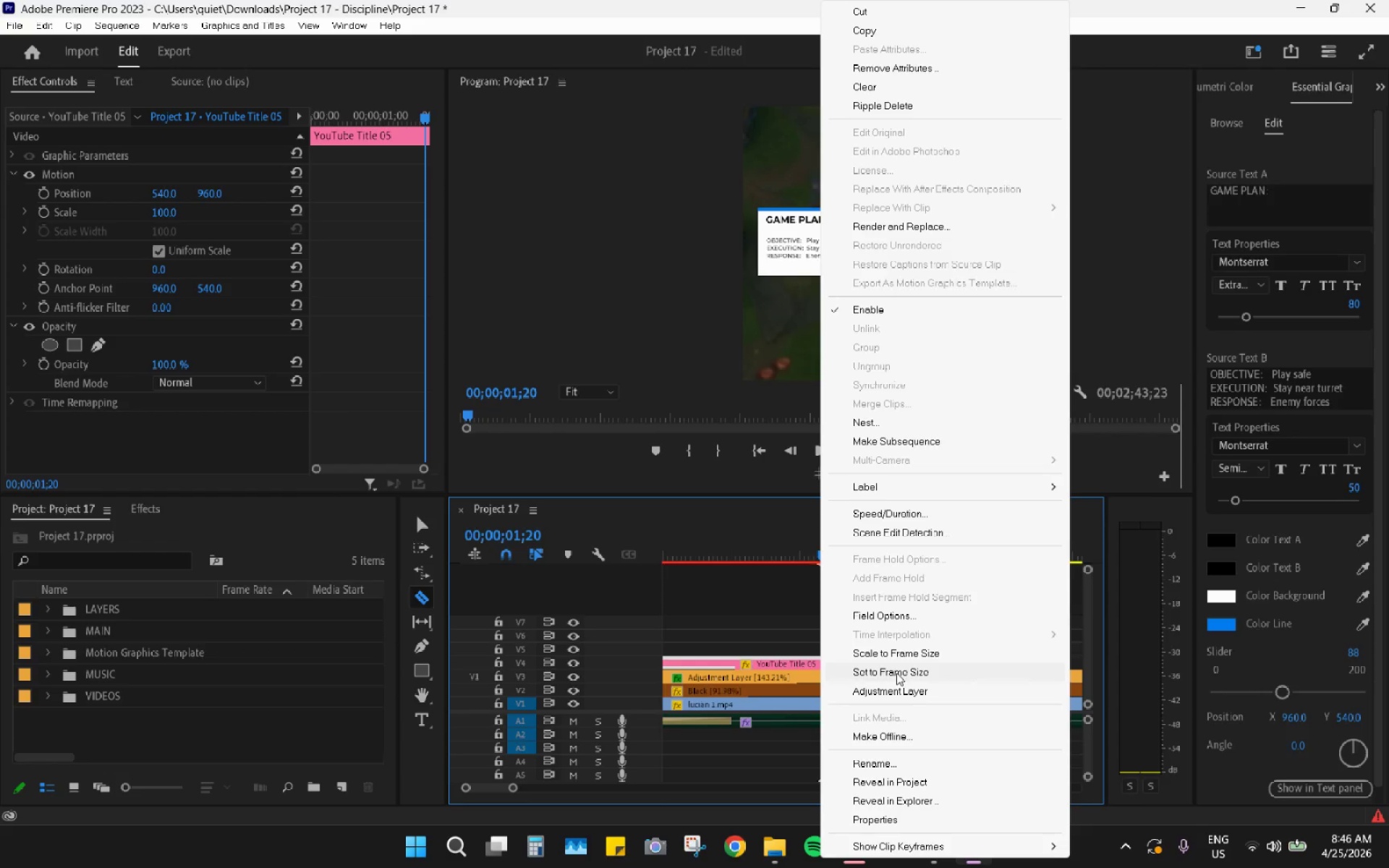 
wait(8.28)
 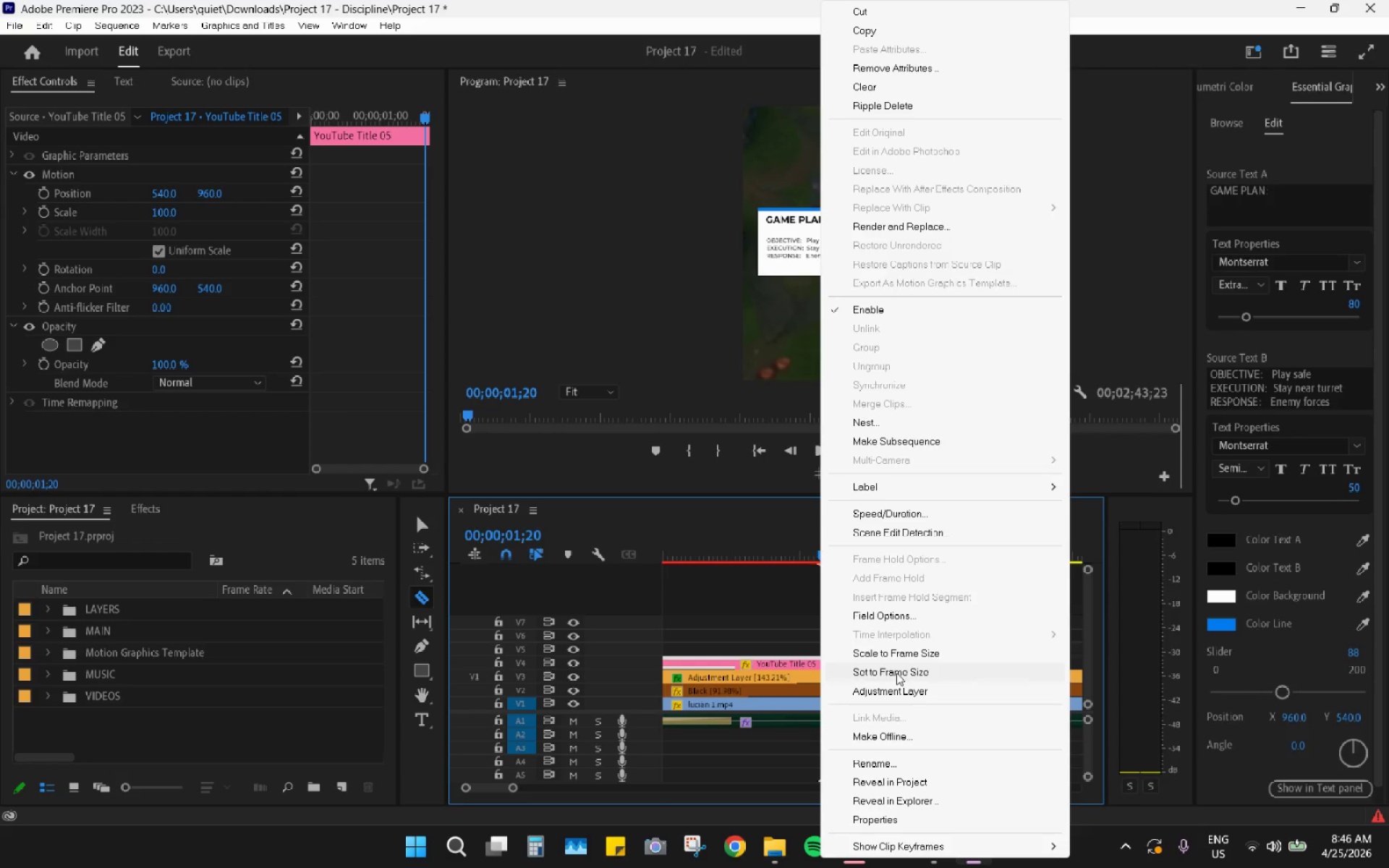 
triple_click([905, 580])
 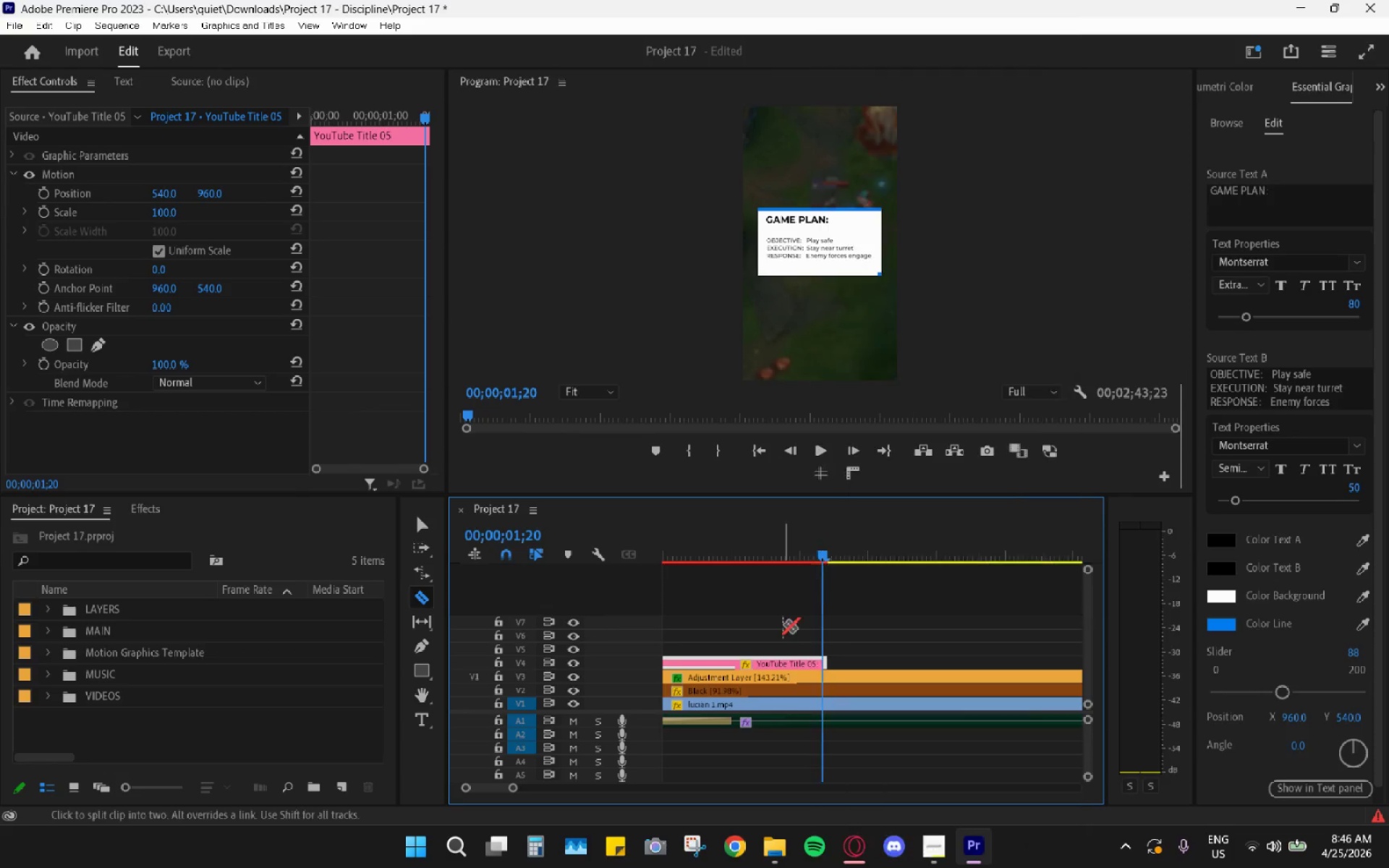 
hold_key(key=AltLeft, duration=1.61)
scroll: coordinate [825, 646], scroll_direction: up, amount: 18.0
 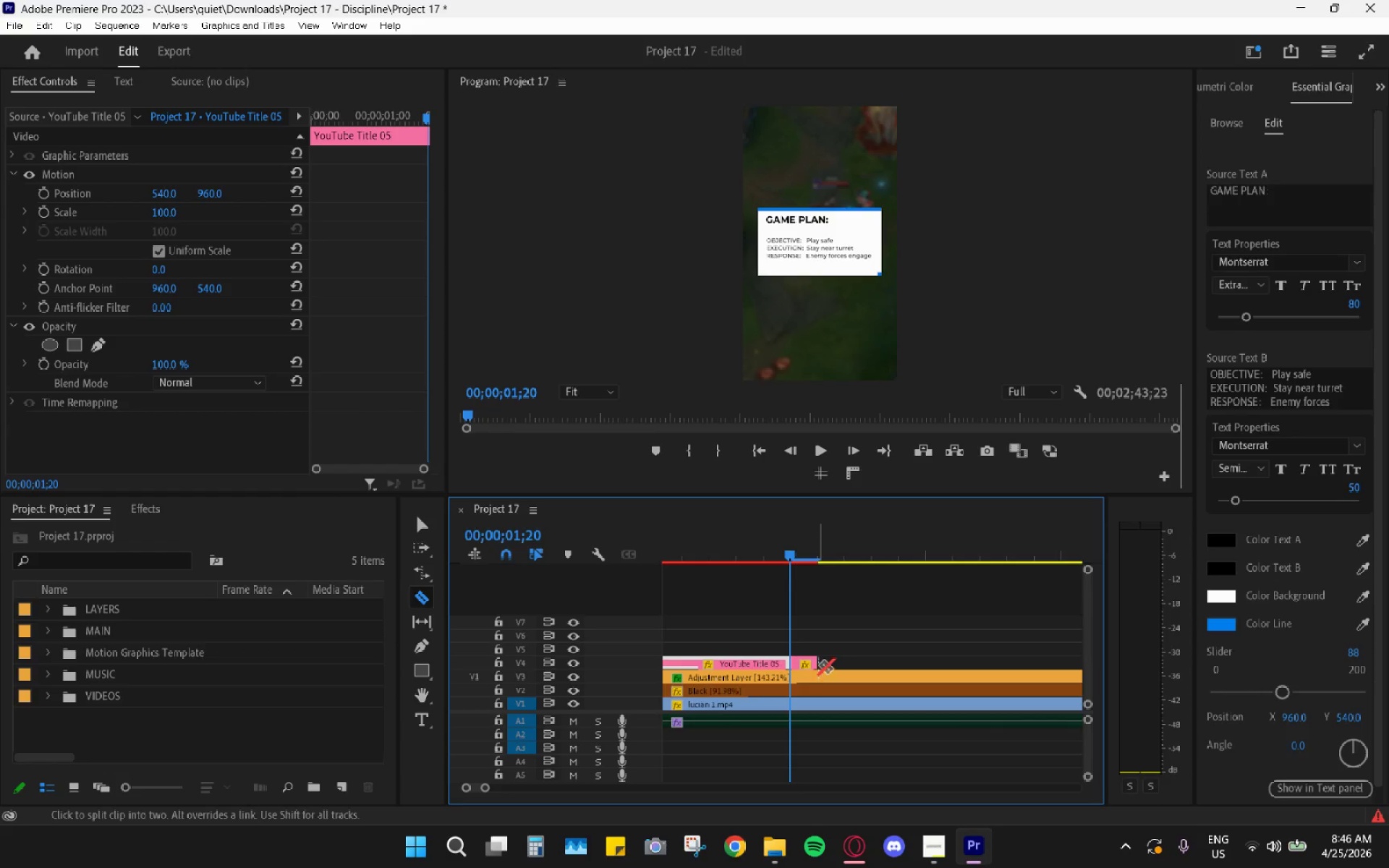 
key(V)
 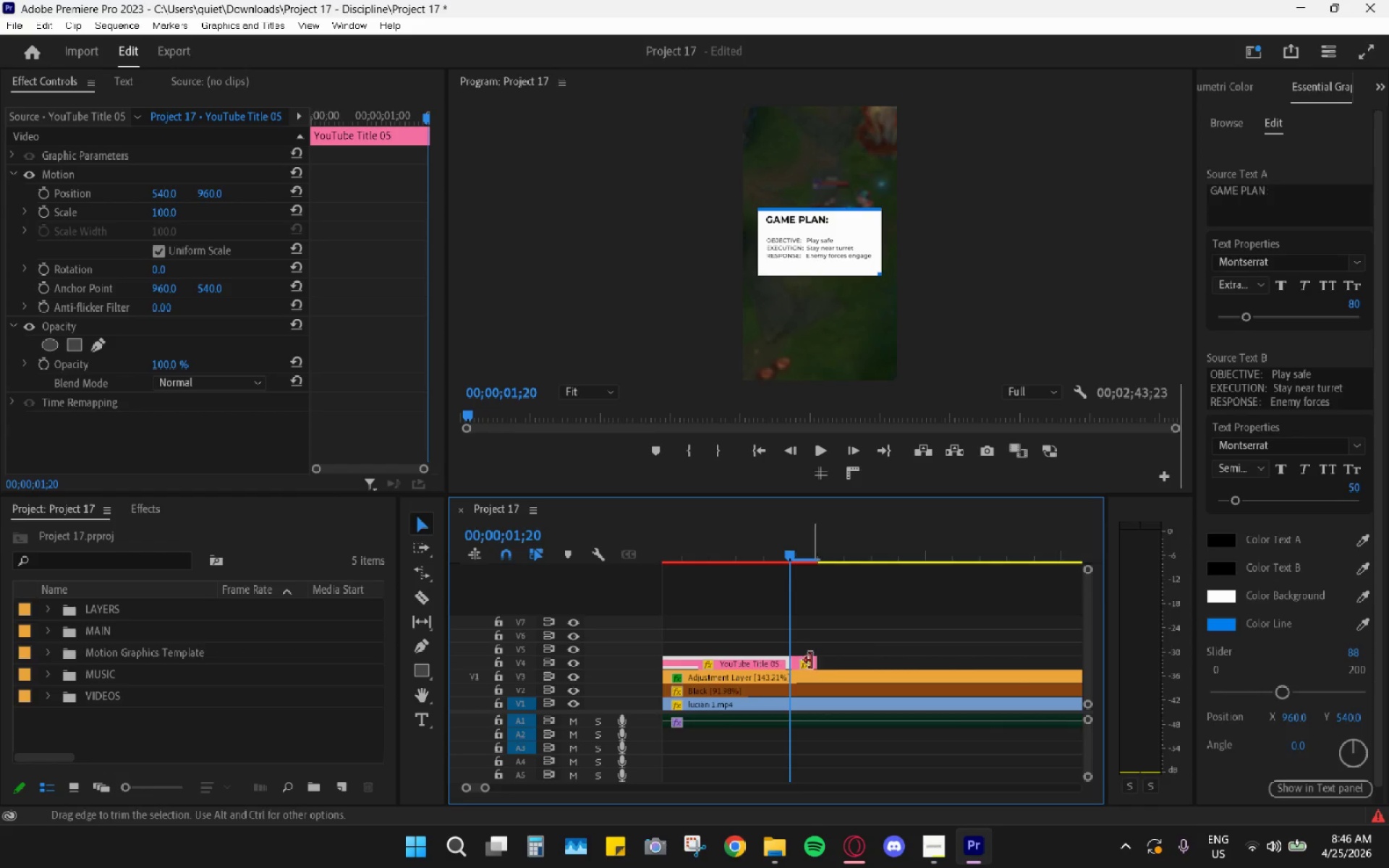 
left_click([807, 660])
 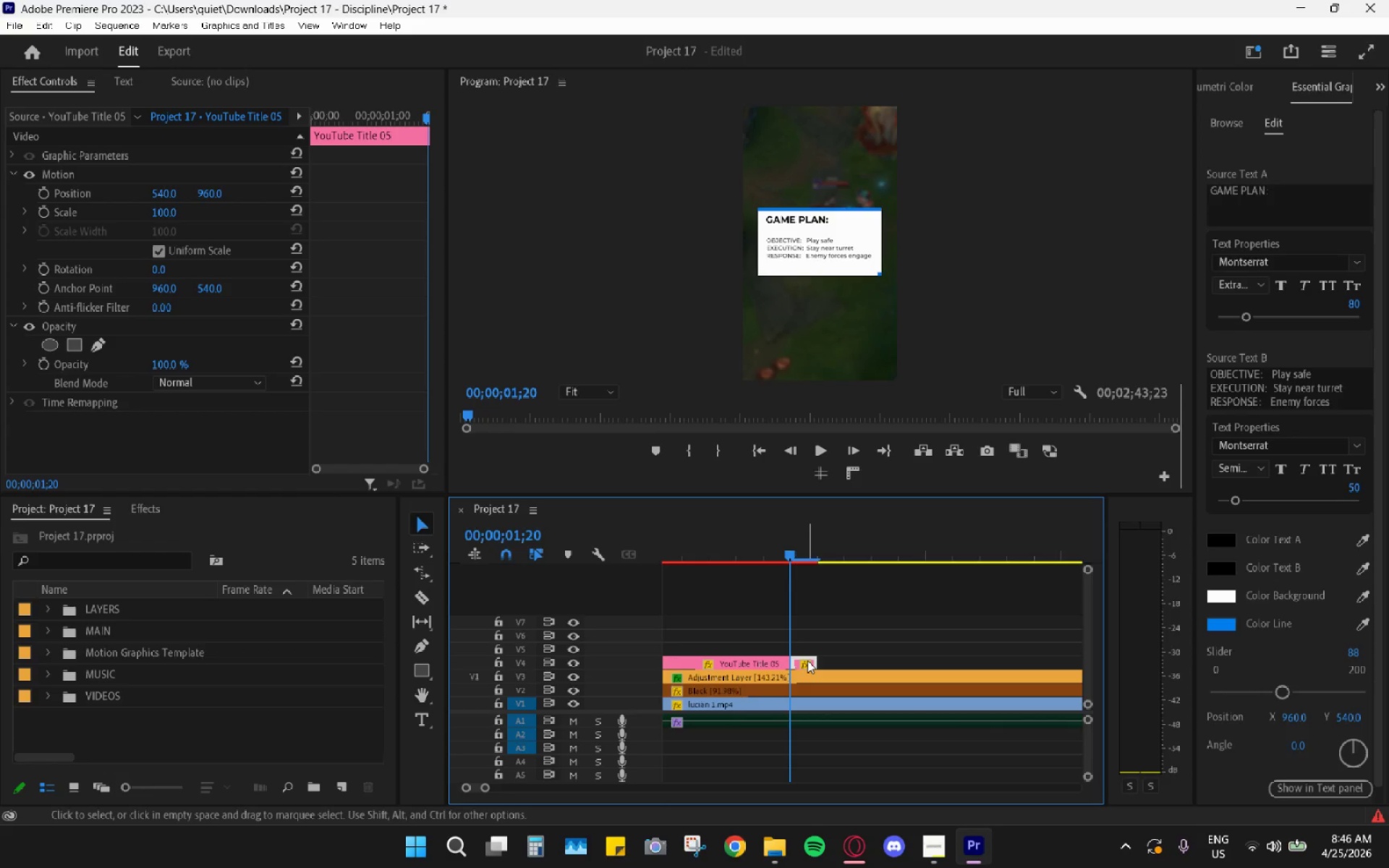 
right_click([807, 660])
 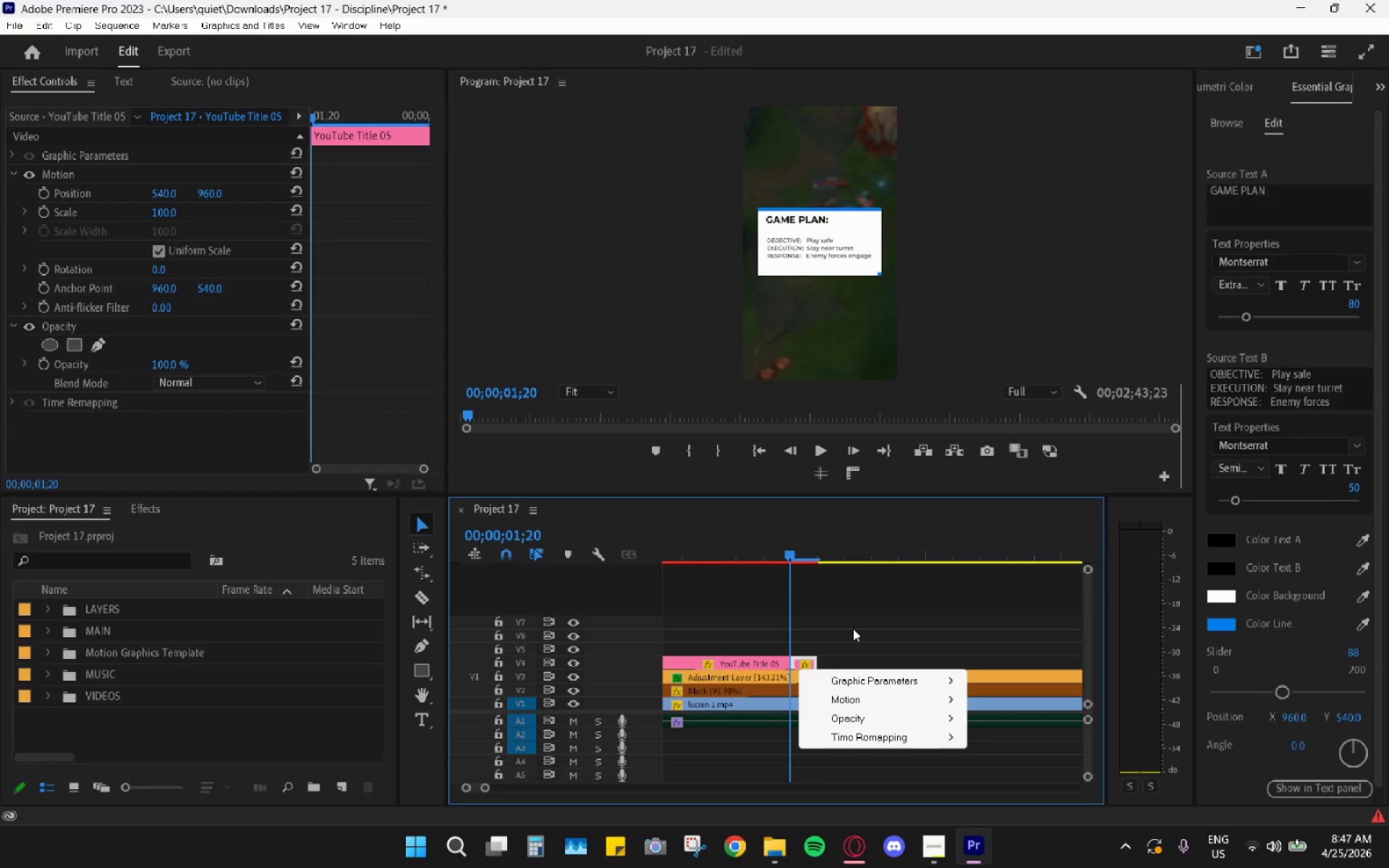 
left_click([853, 629])
 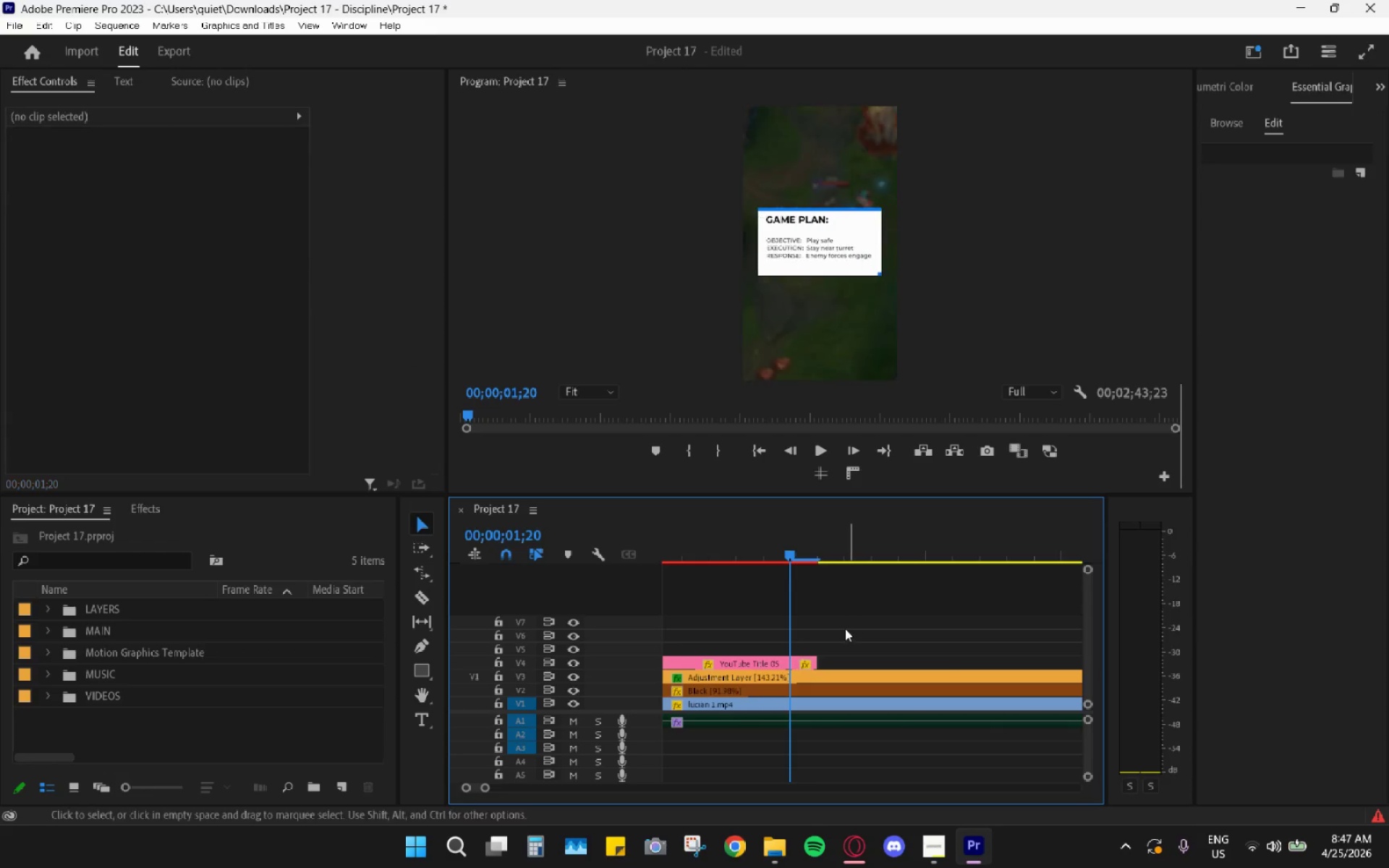 
hold_key(key=AltLeft, duration=1.44)
scroll: coordinate [810, 653], scroll_direction: down, amount: 25.0
 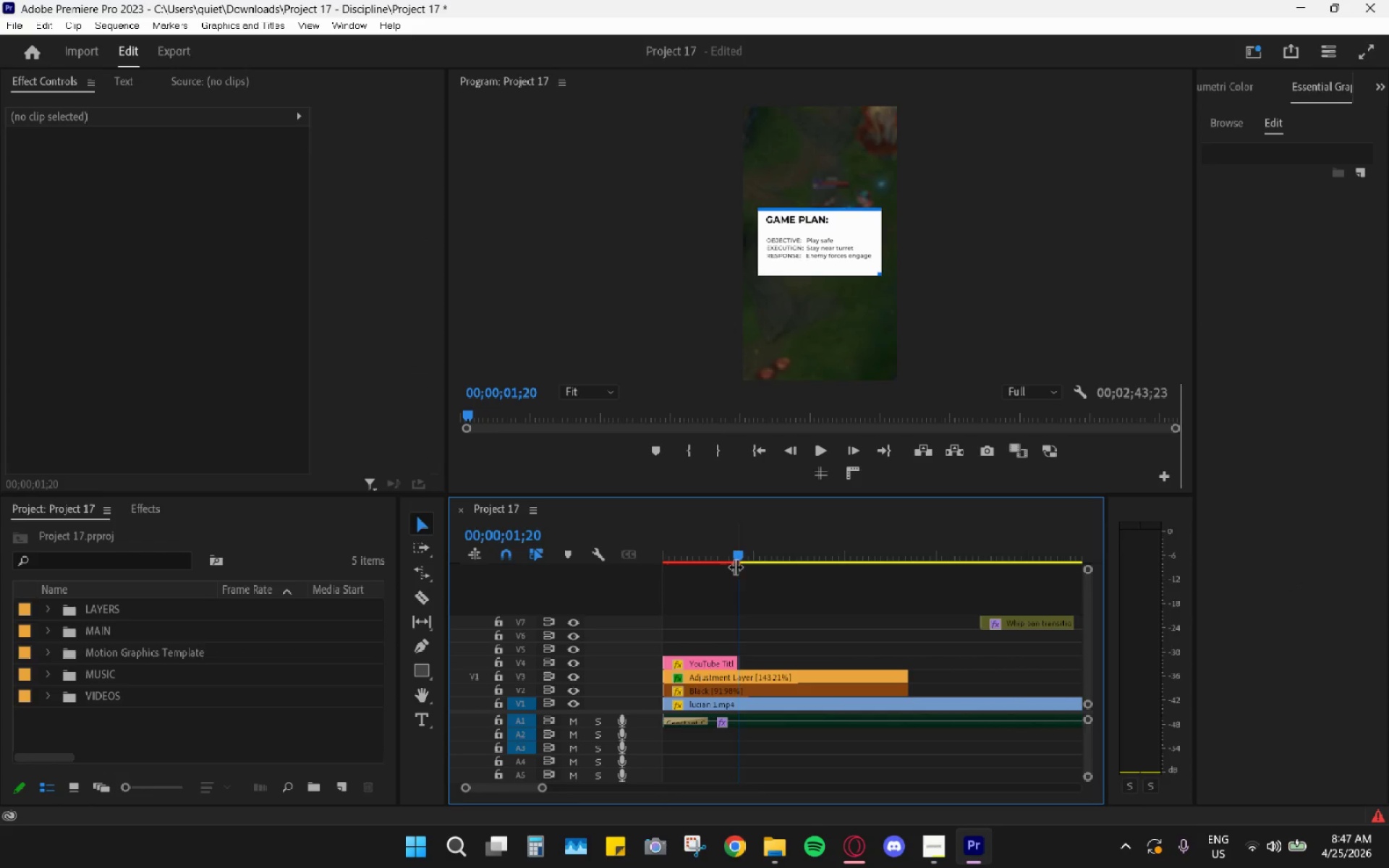 
left_click_drag(start_coordinate=[708, 546], to_coordinate=[641, 542])
 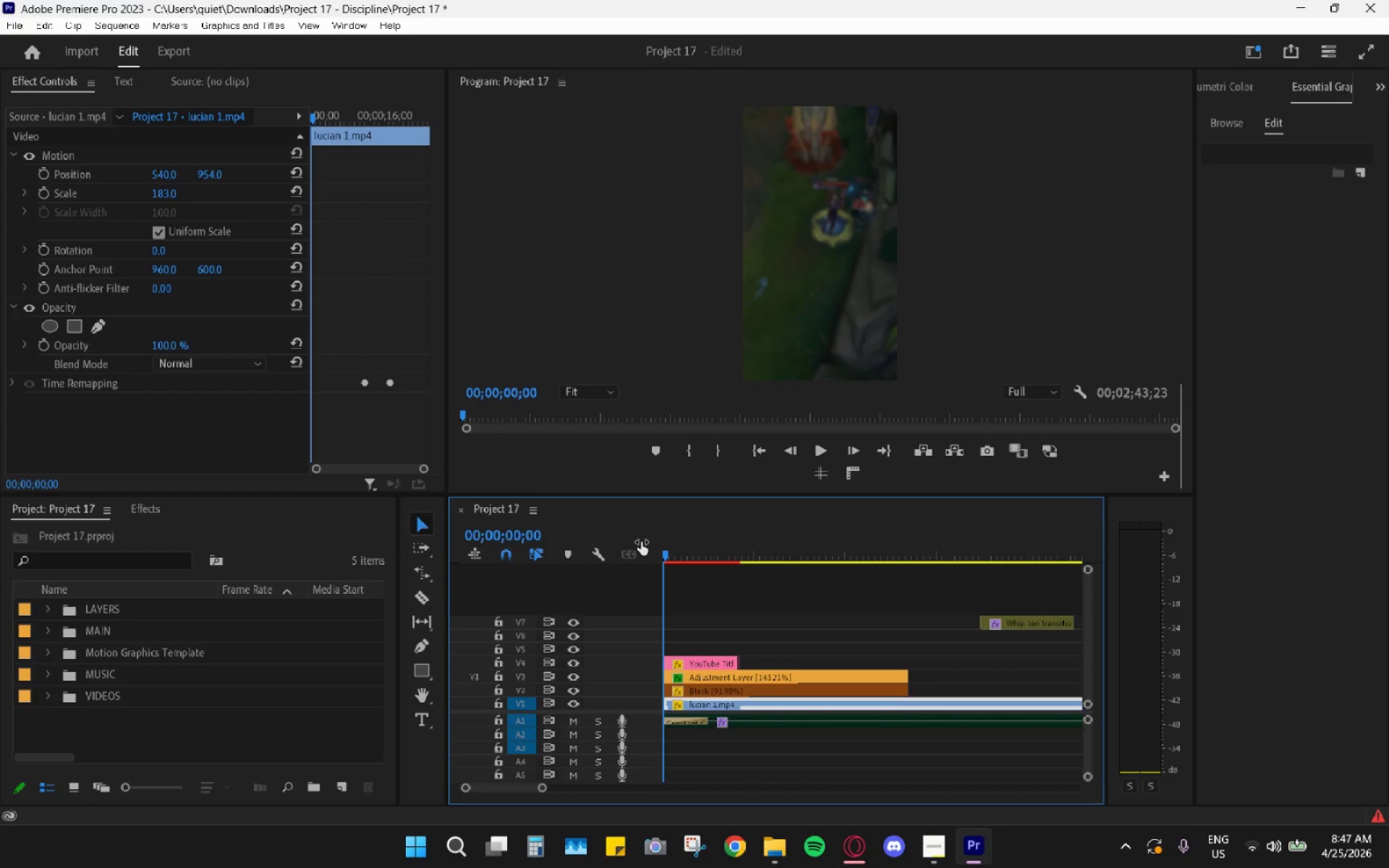 
key(Space)
 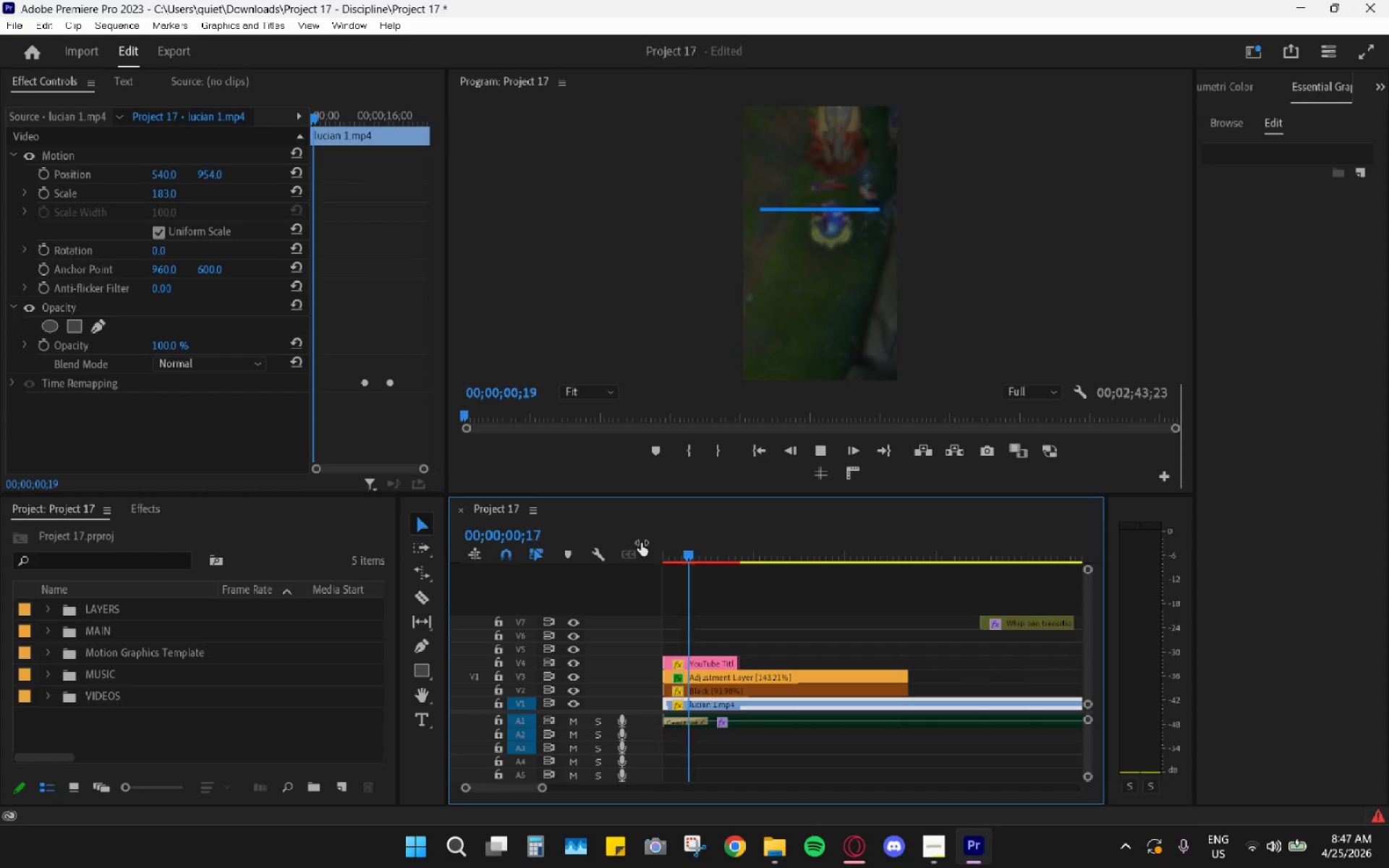 
key(Space)
 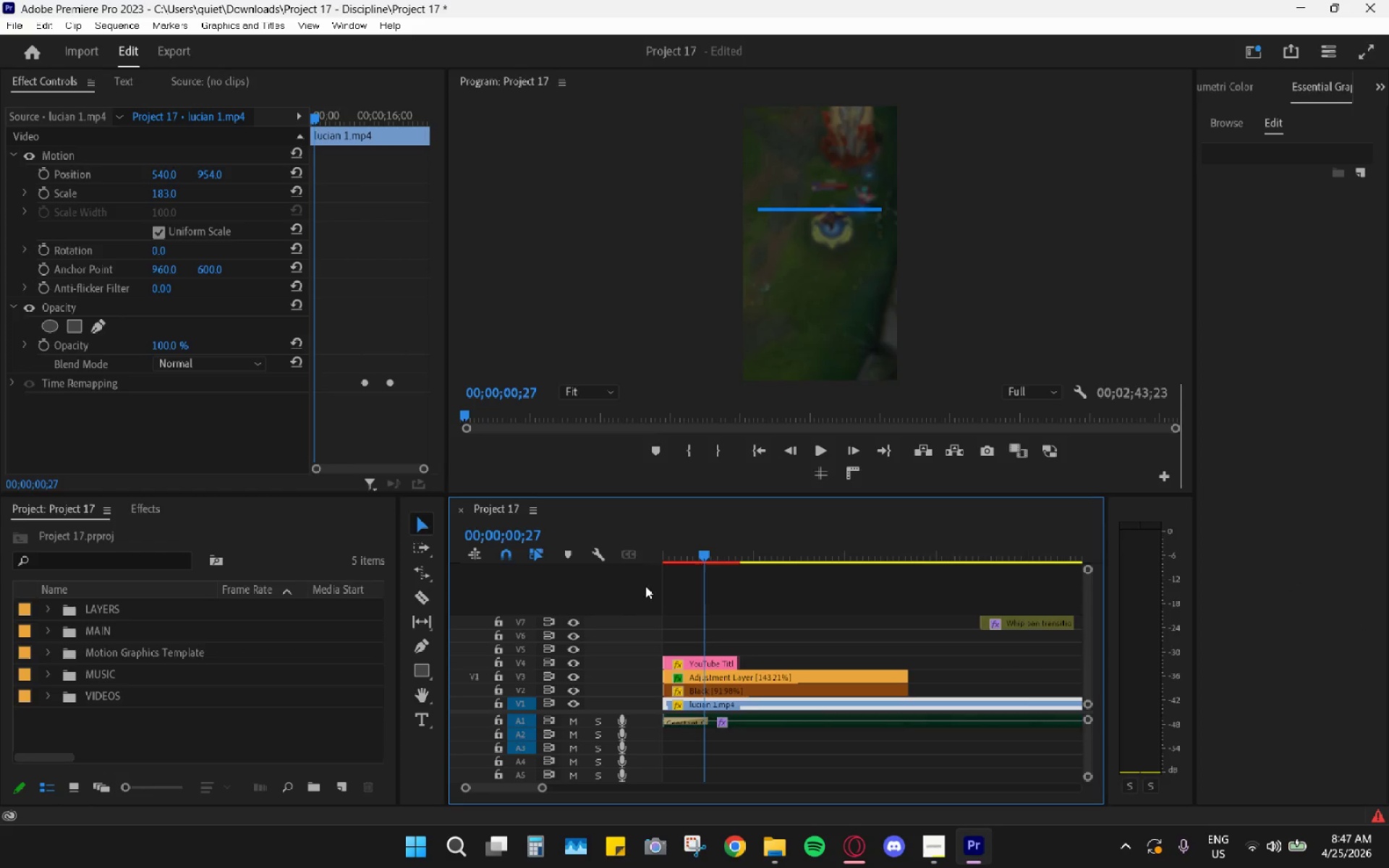 
key(R)
 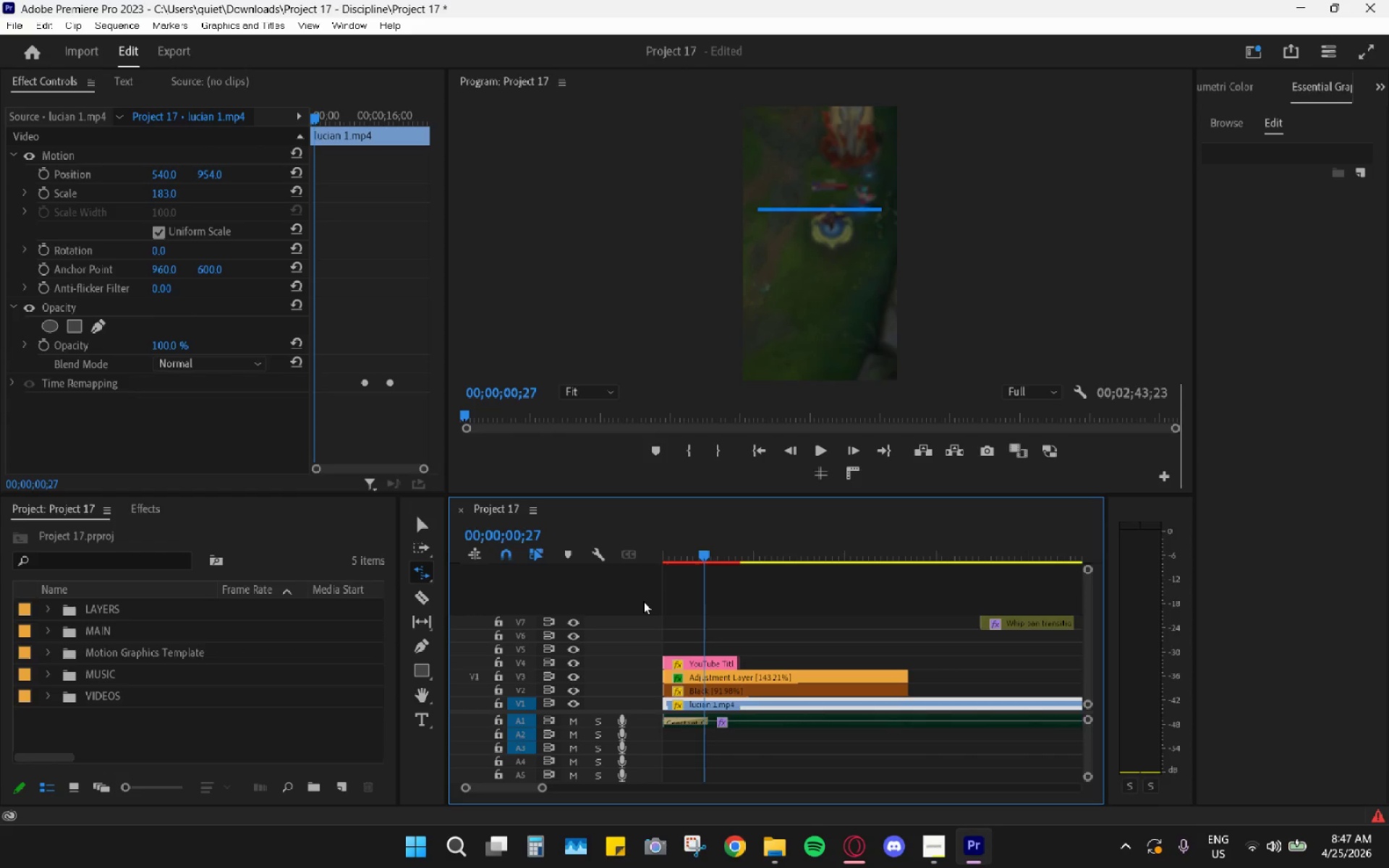 
hold_key(key=AltLeft, duration=1.69)
scroll: coordinate [703, 665], scroll_direction: up, amount: 21.0
 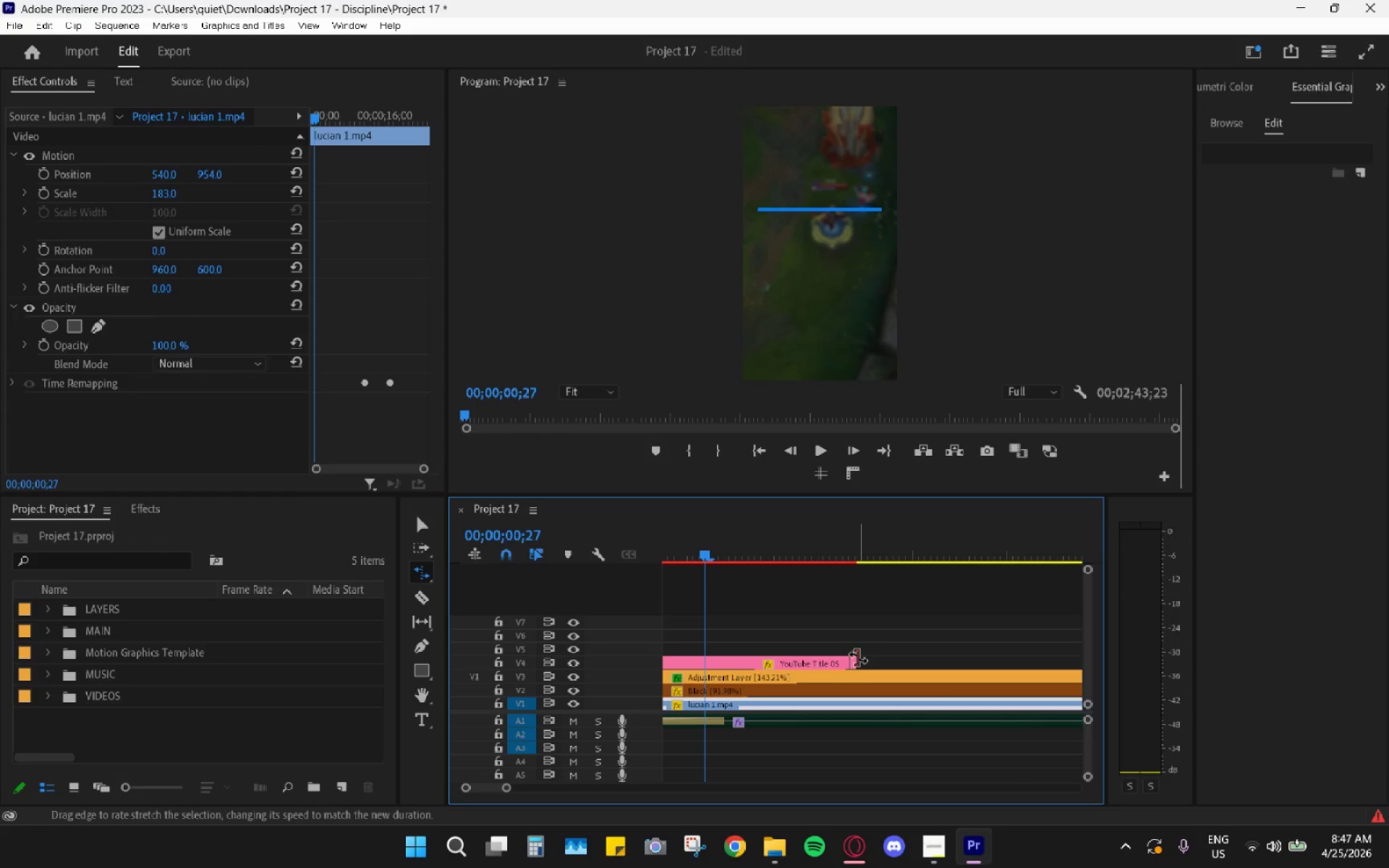 
left_click_drag(start_coordinate=[839, 662], to_coordinate=[703, 663])
 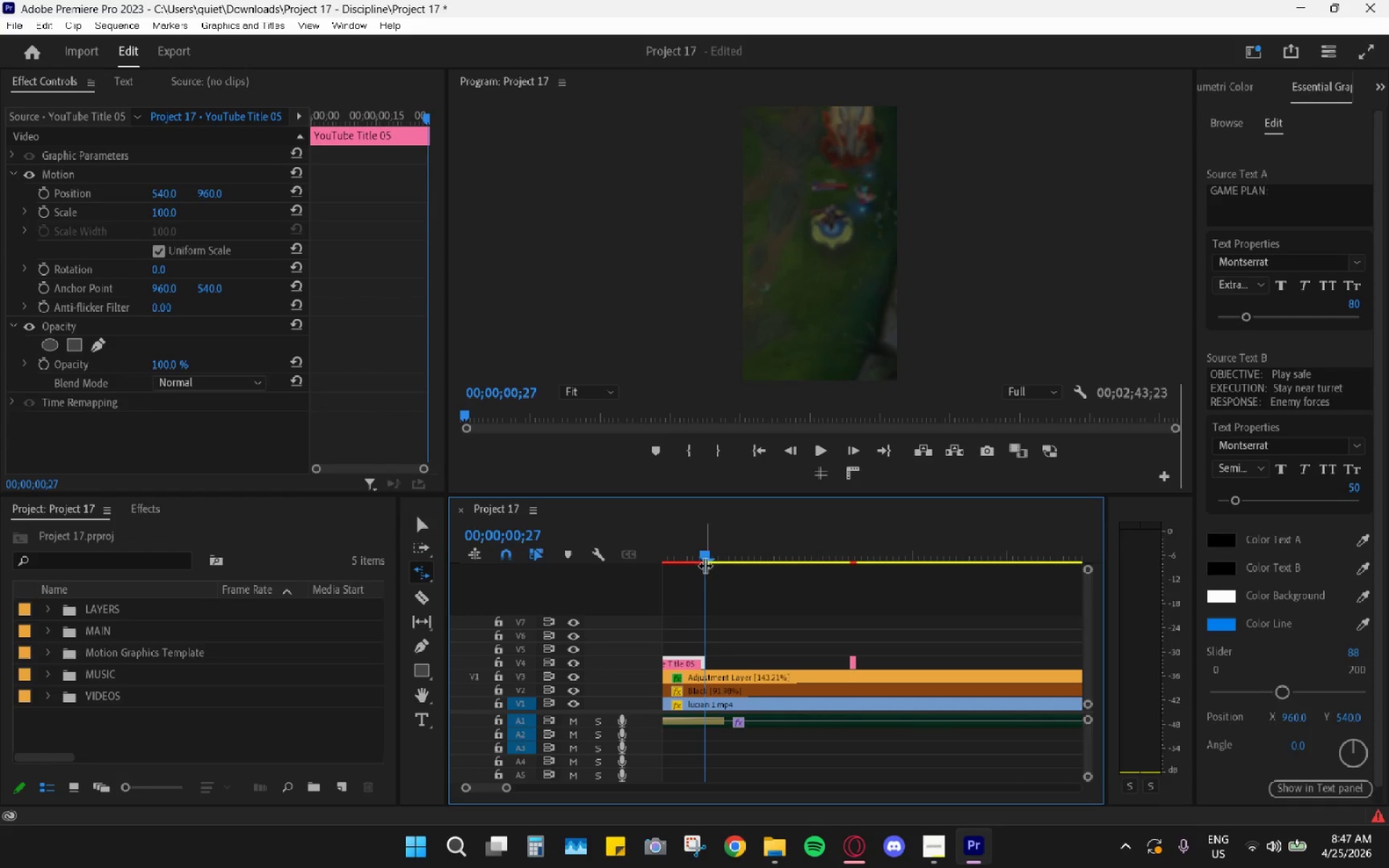 
left_click_drag(start_coordinate=[705, 562], to_coordinate=[669, 551])
 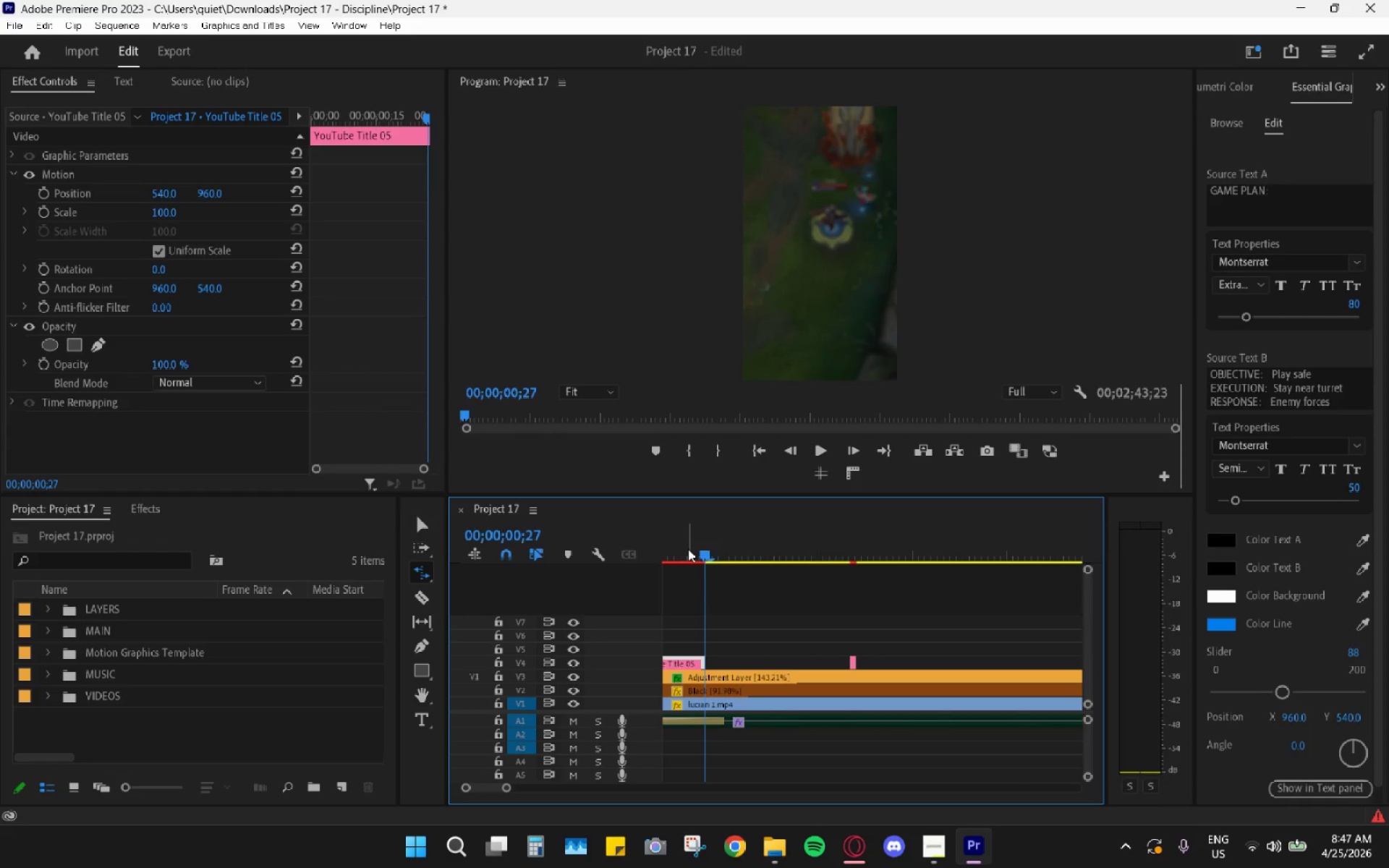 
left_click_drag(start_coordinate=[688, 546], to_coordinate=[657, 545])
 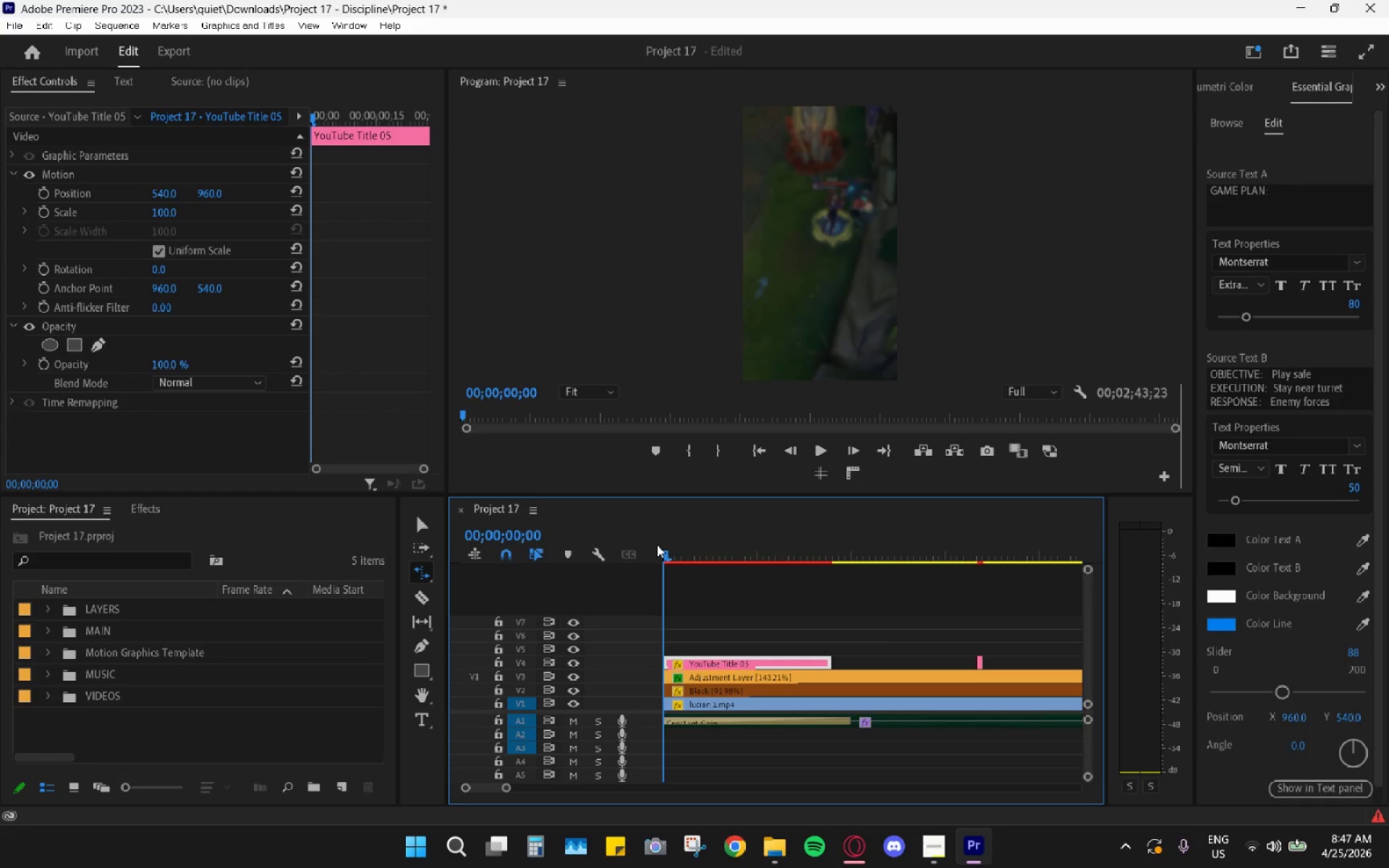 
key(Space)
 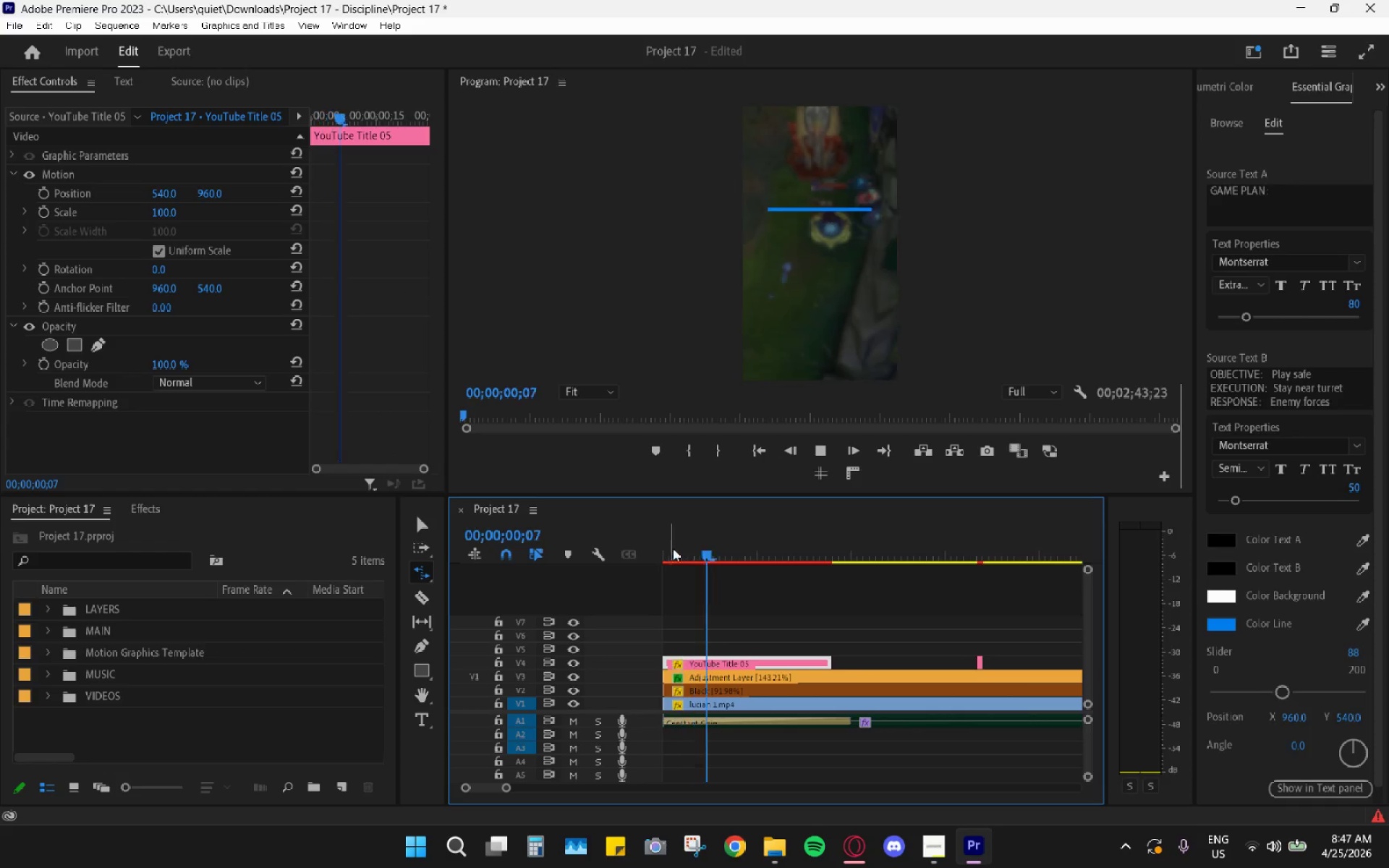 
key(Space)
 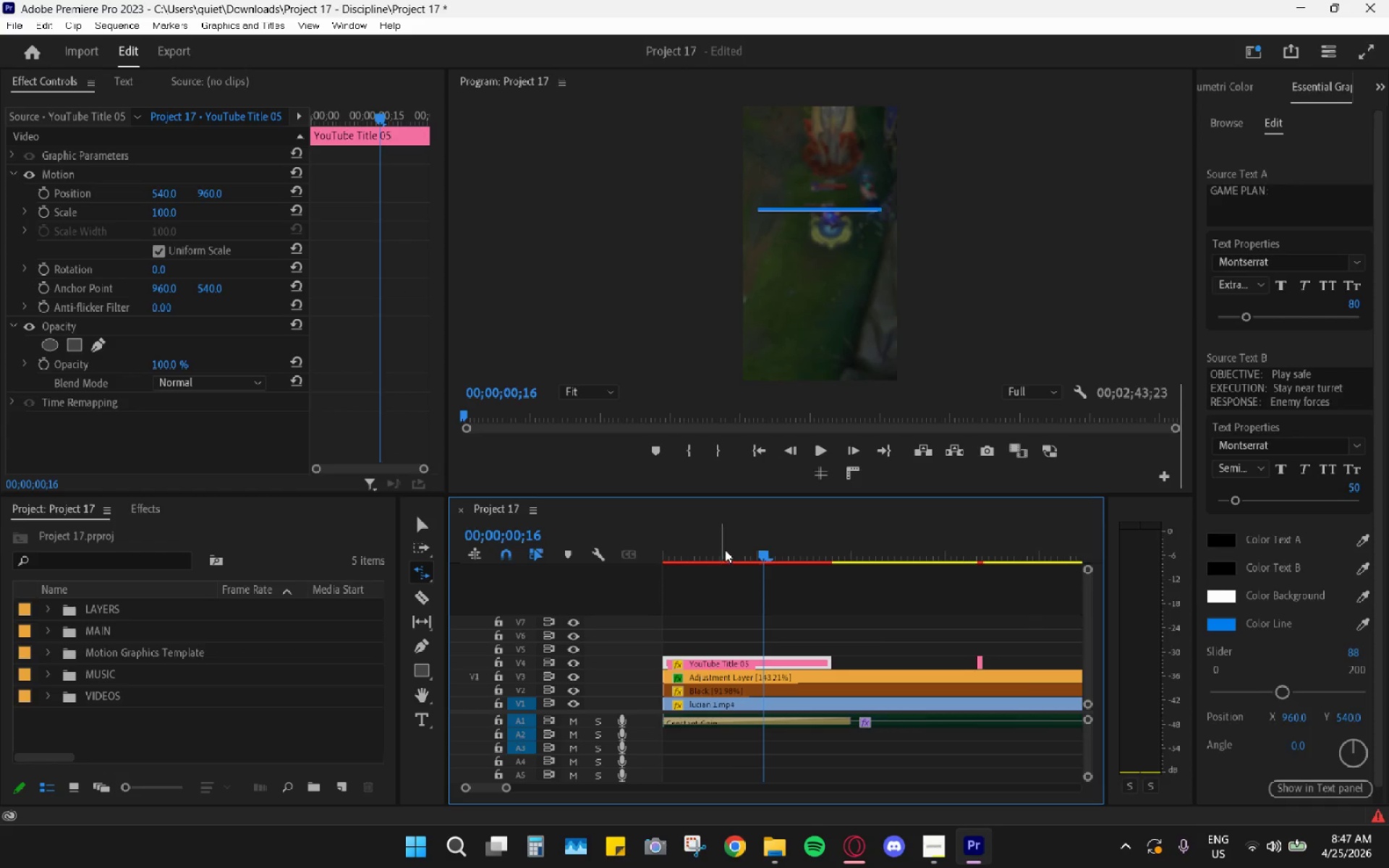 
left_click_drag(start_coordinate=[732, 548], to_coordinate=[652, 556])
 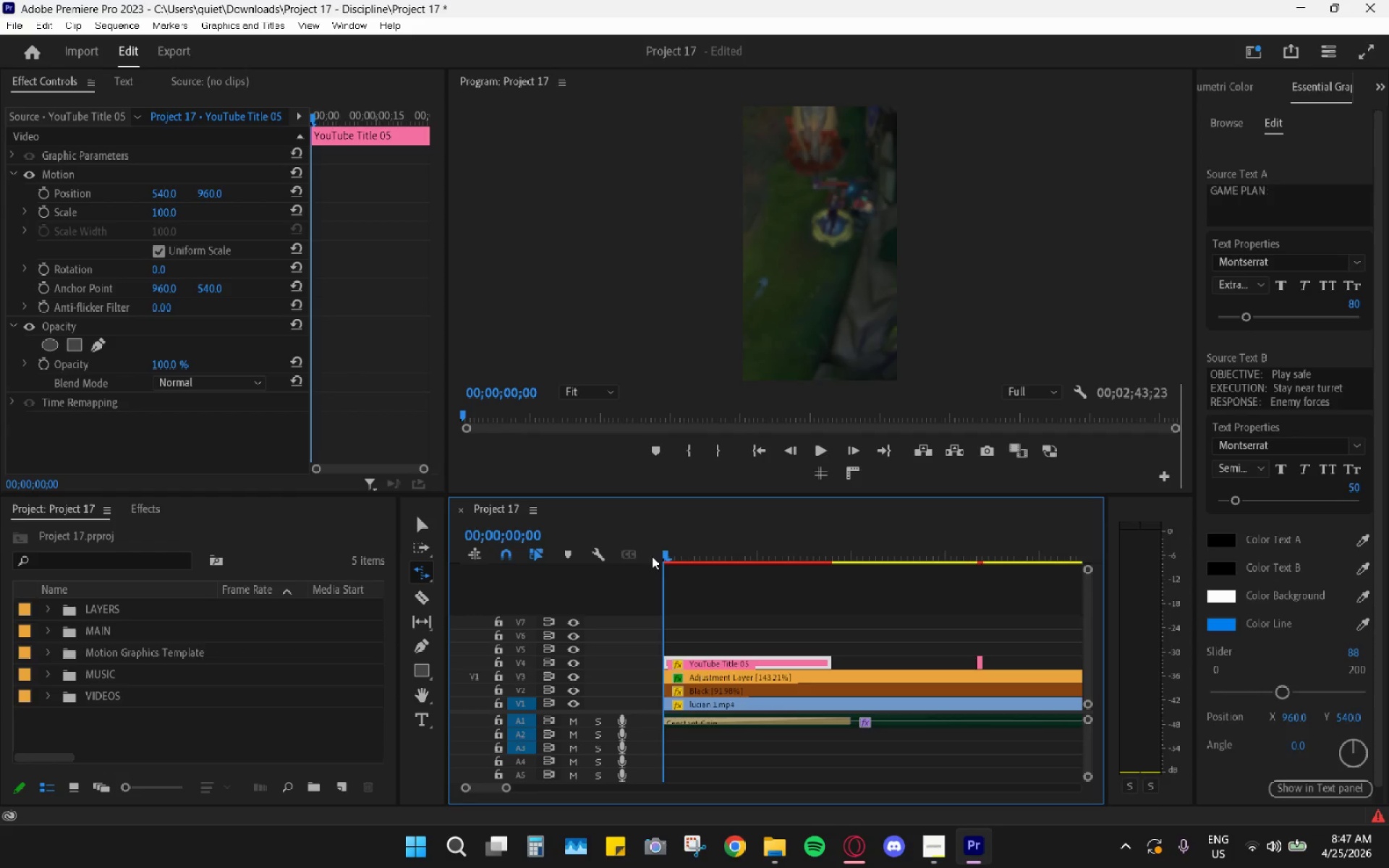 
key(Space)
 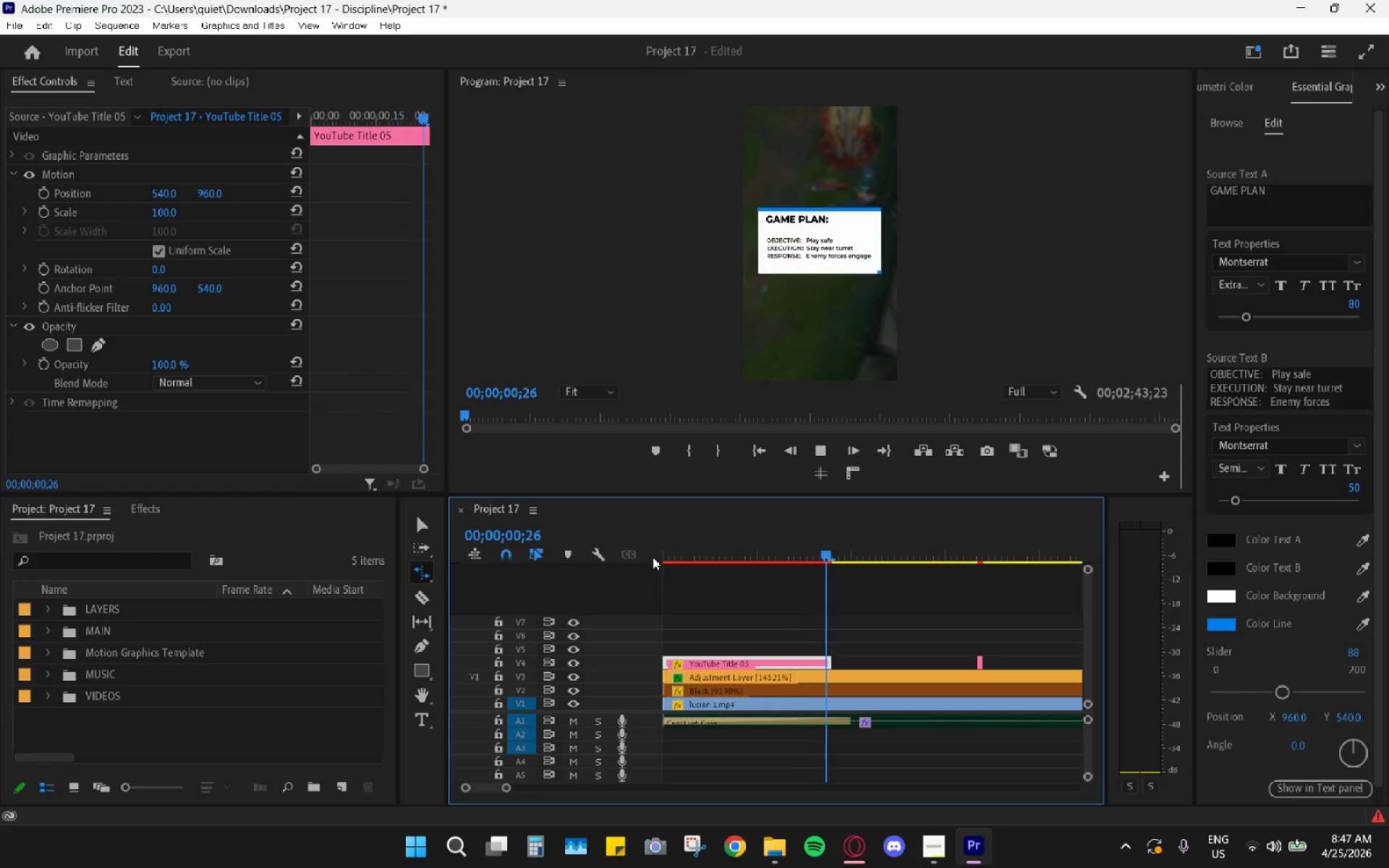 
key(Space)
 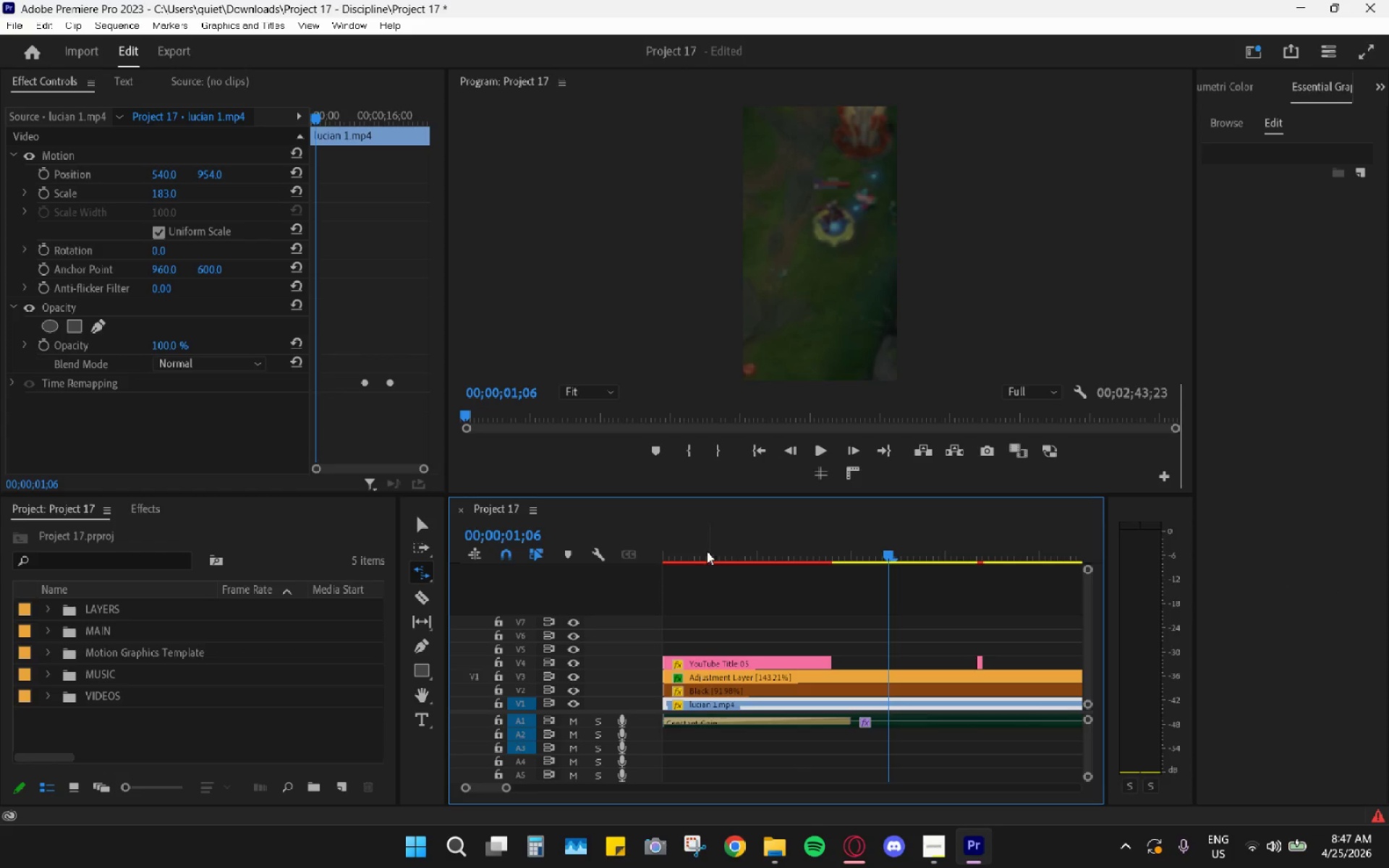 
left_click_drag(start_coordinate=[707, 551], to_coordinate=[653, 556])
 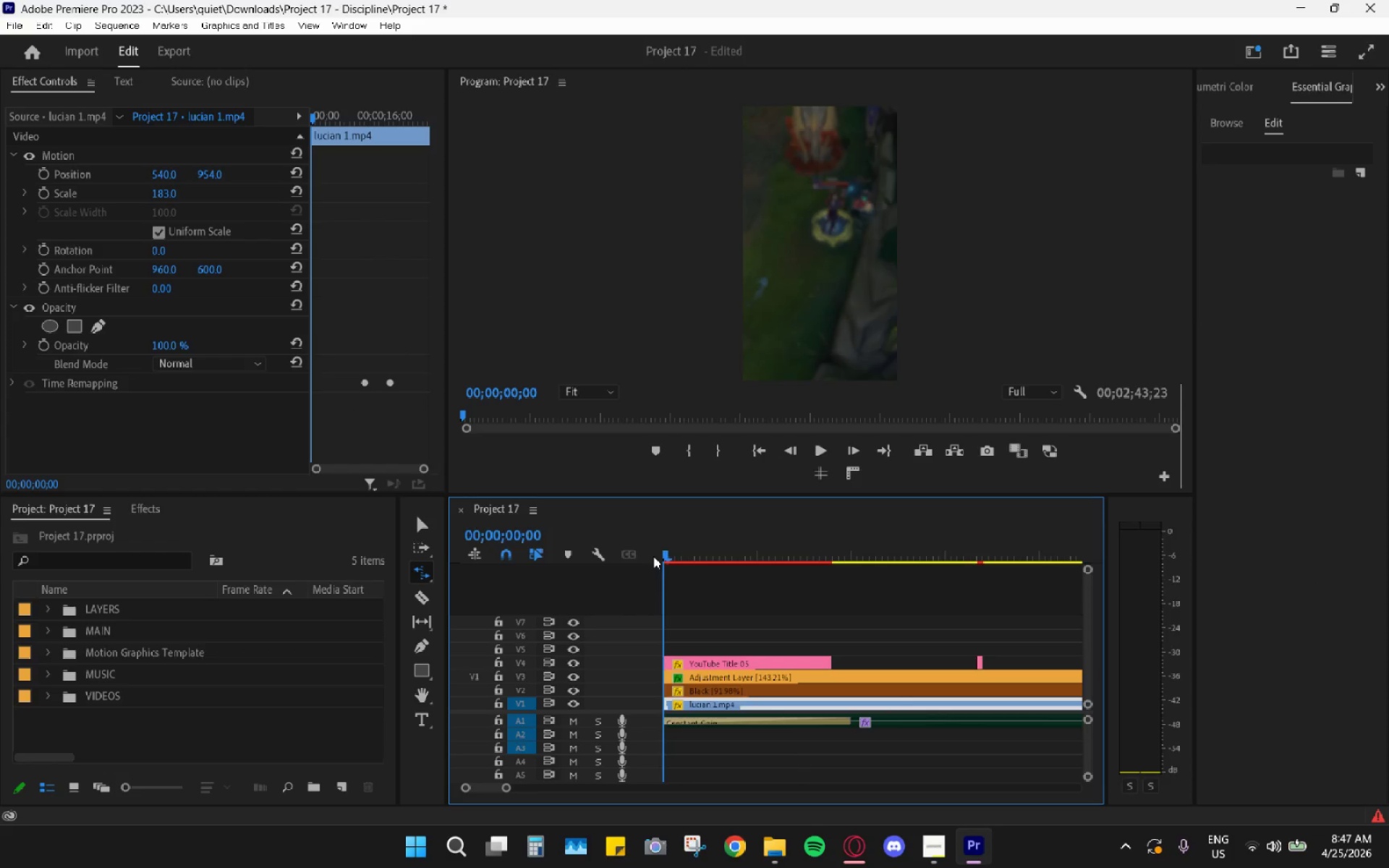 
key(Space)
 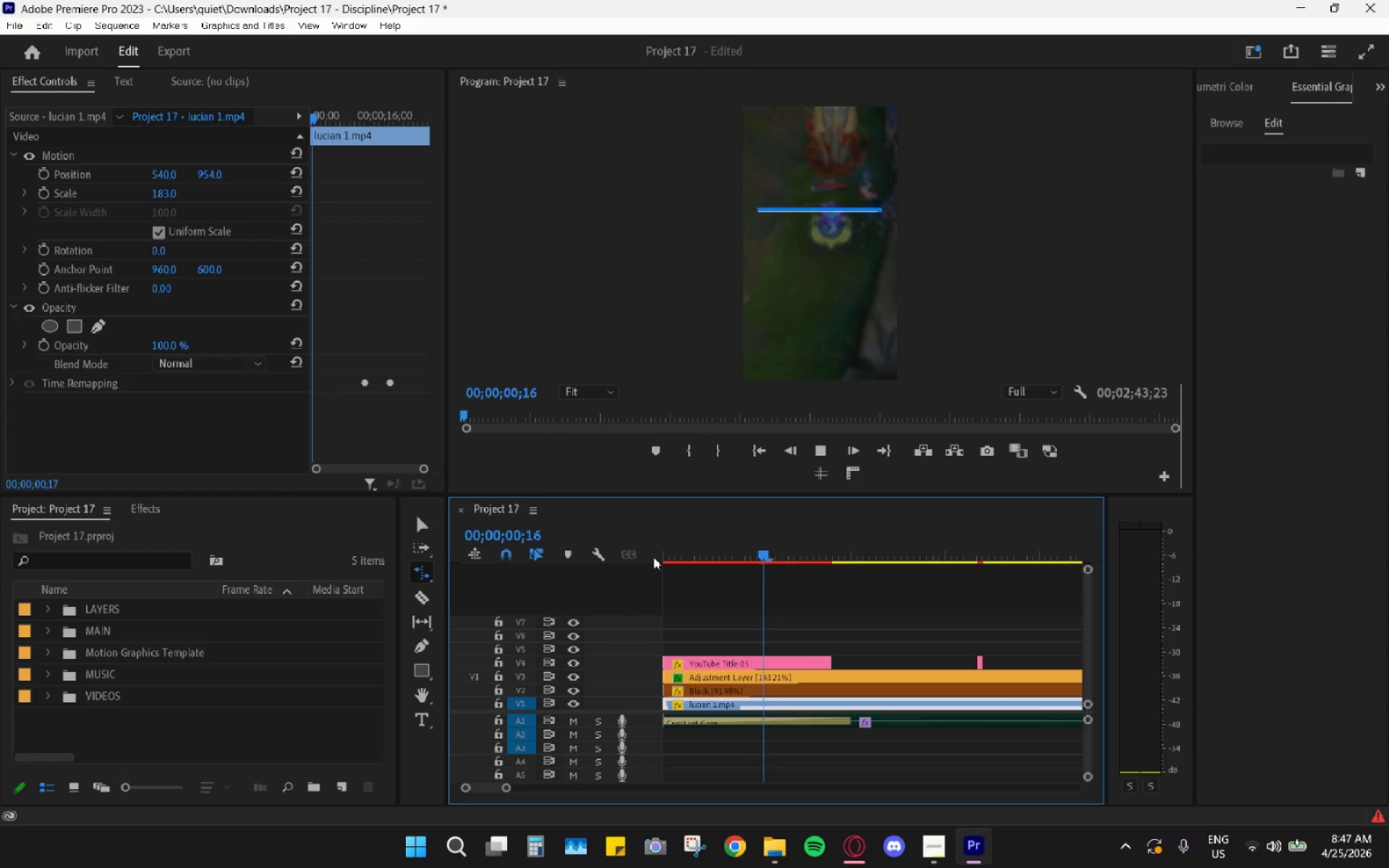 
key(Space)
 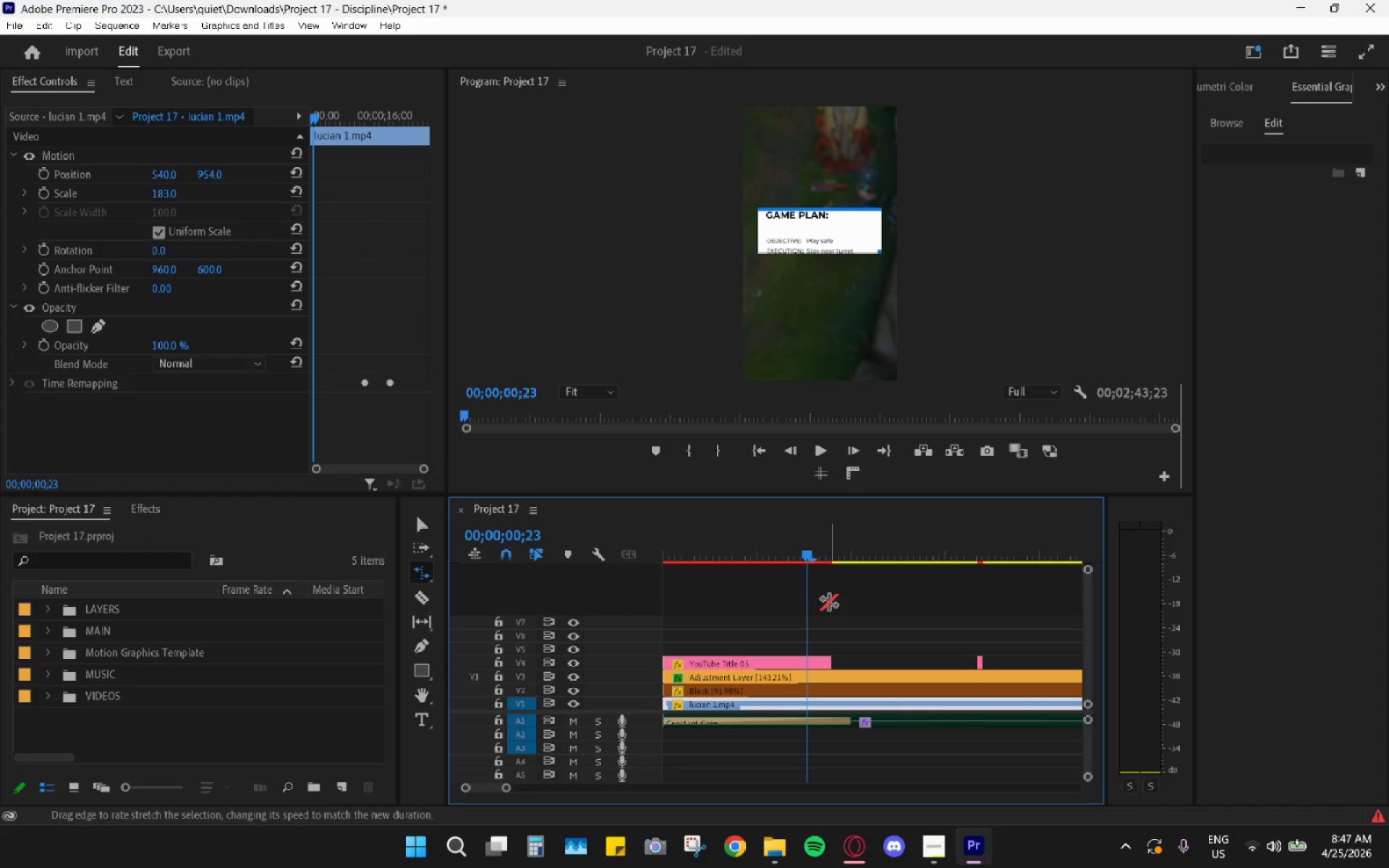 
type(vr)
 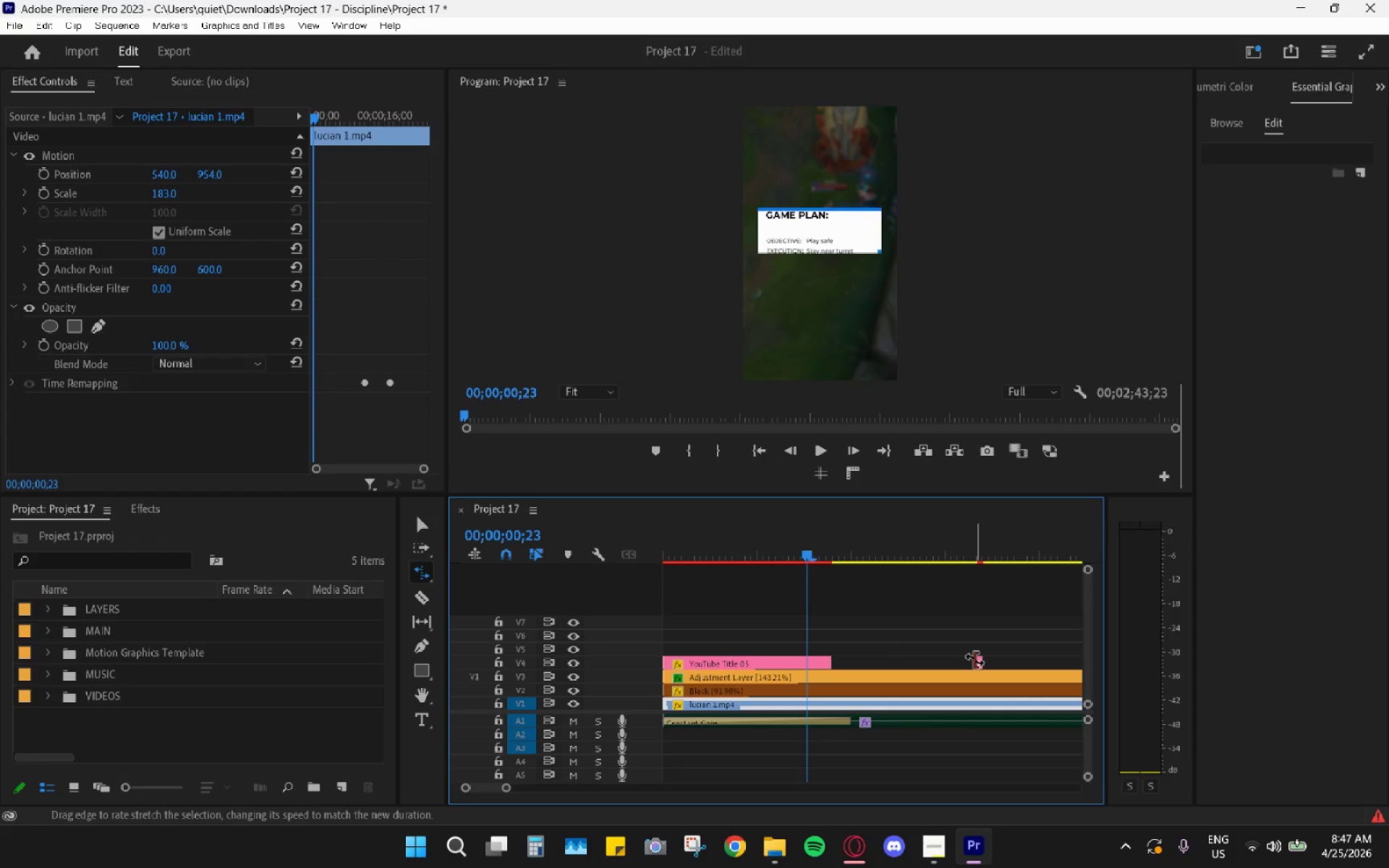 
left_click_drag(start_coordinate=[974, 660], to_coordinate=[806, 665])
 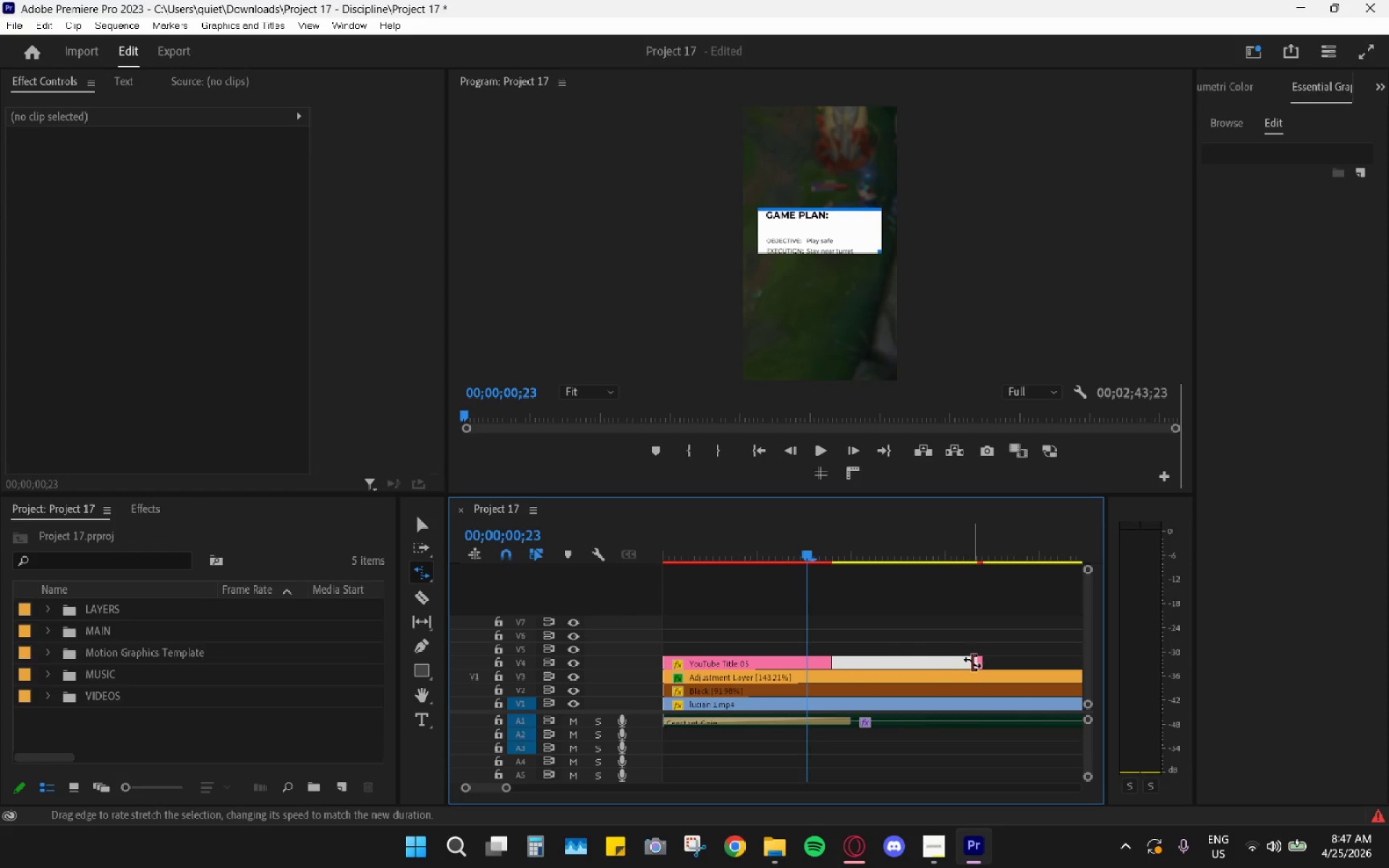 
left_click_drag(start_coordinate=[974, 662], to_coordinate=[926, 665])
 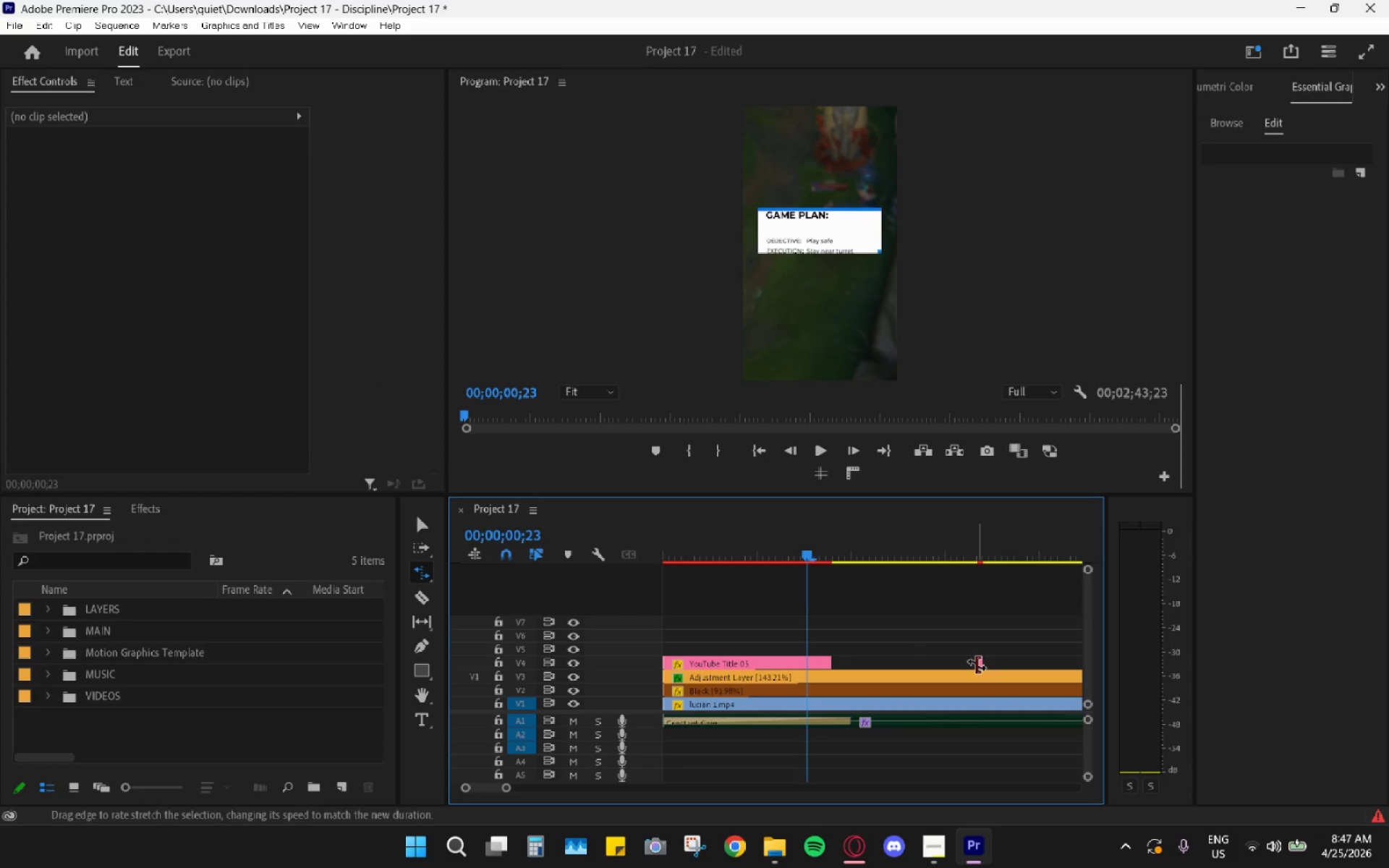 
left_click_drag(start_coordinate=[977, 665], to_coordinate=[906, 660])
 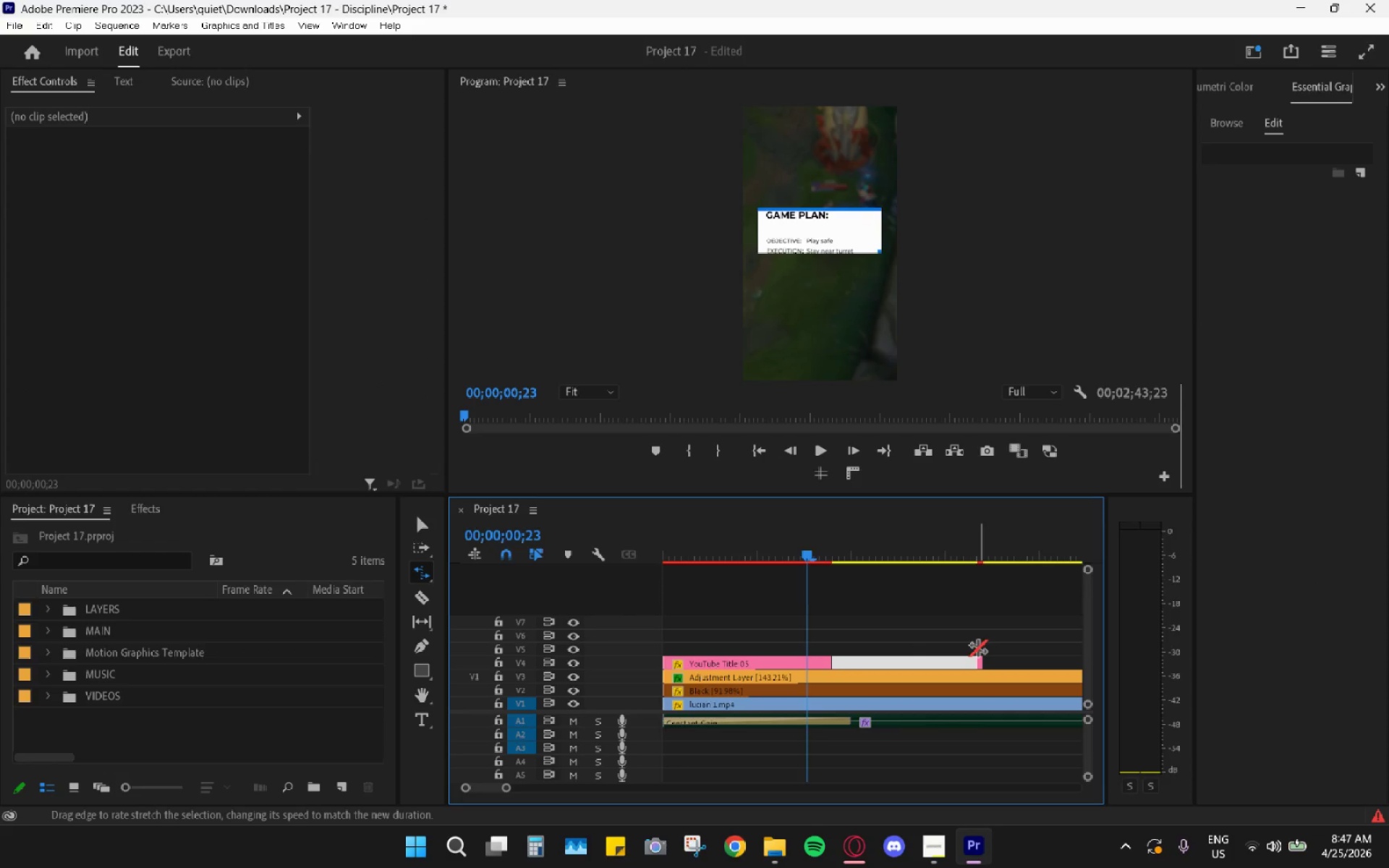 
key(V)
 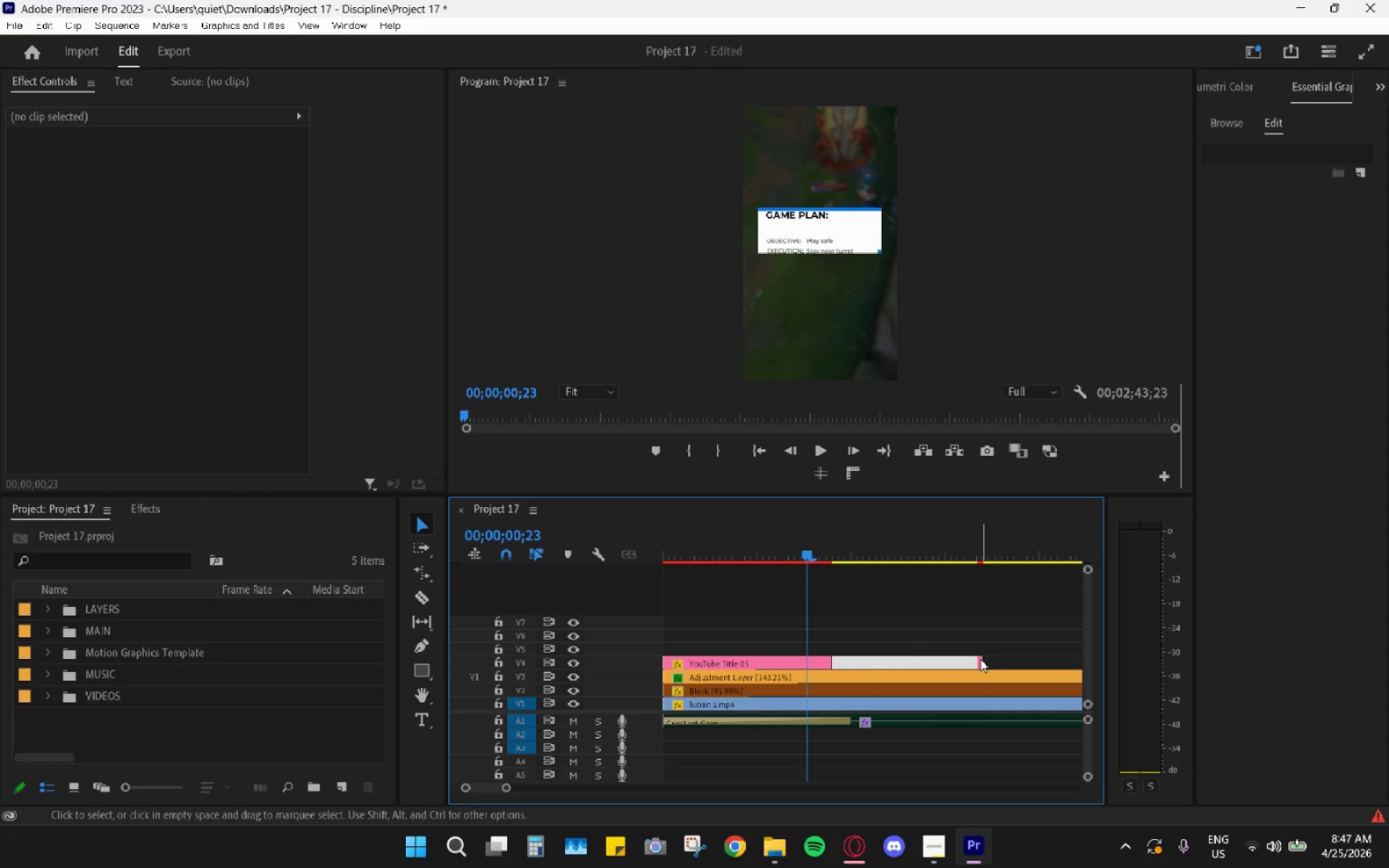 
left_click_drag(start_coordinate=[980, 660], to_coordinate=[857, 662])
 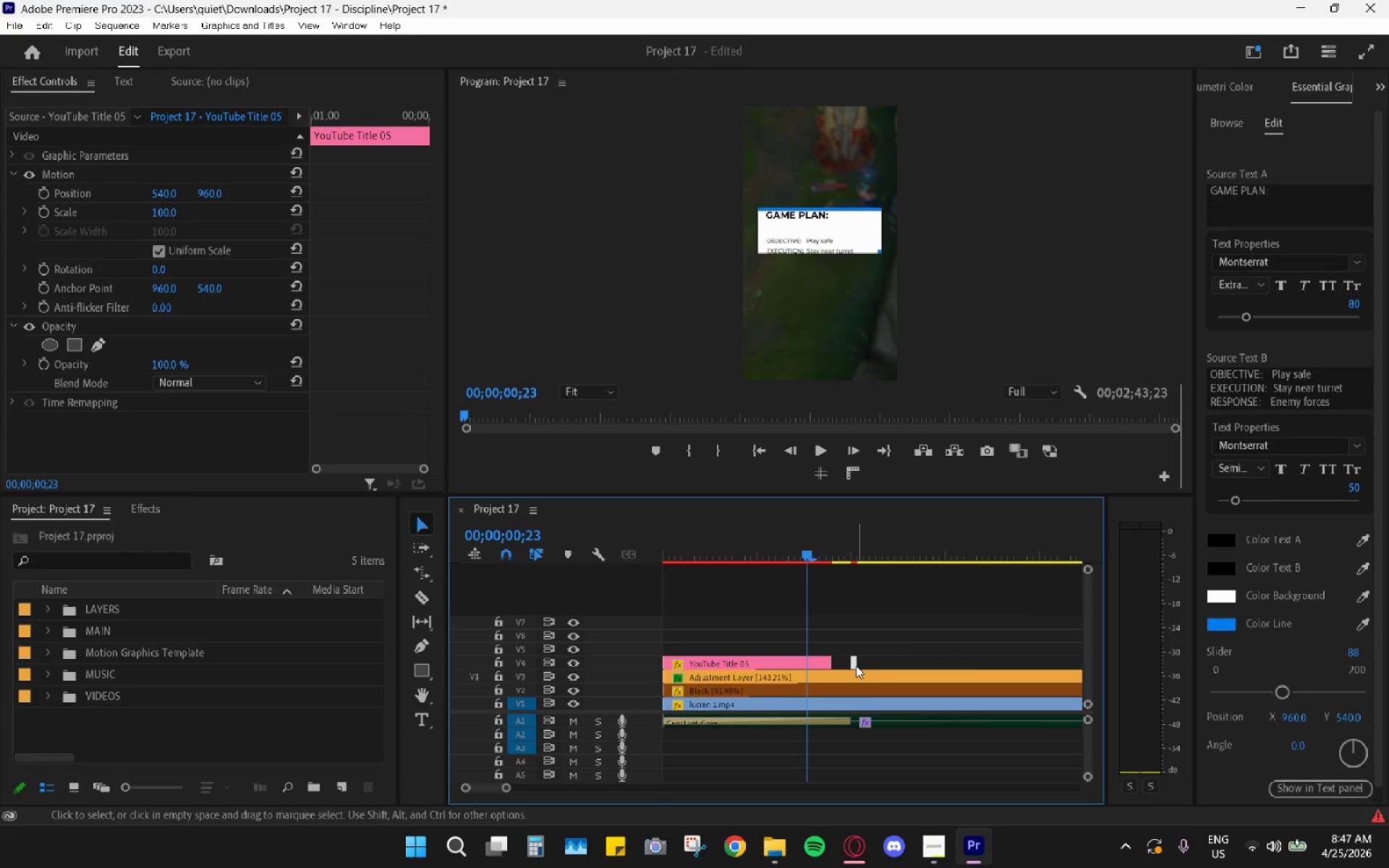 
left_click_drag(start_coordinate=[856, 665], to_coordinate=[838, 664])
 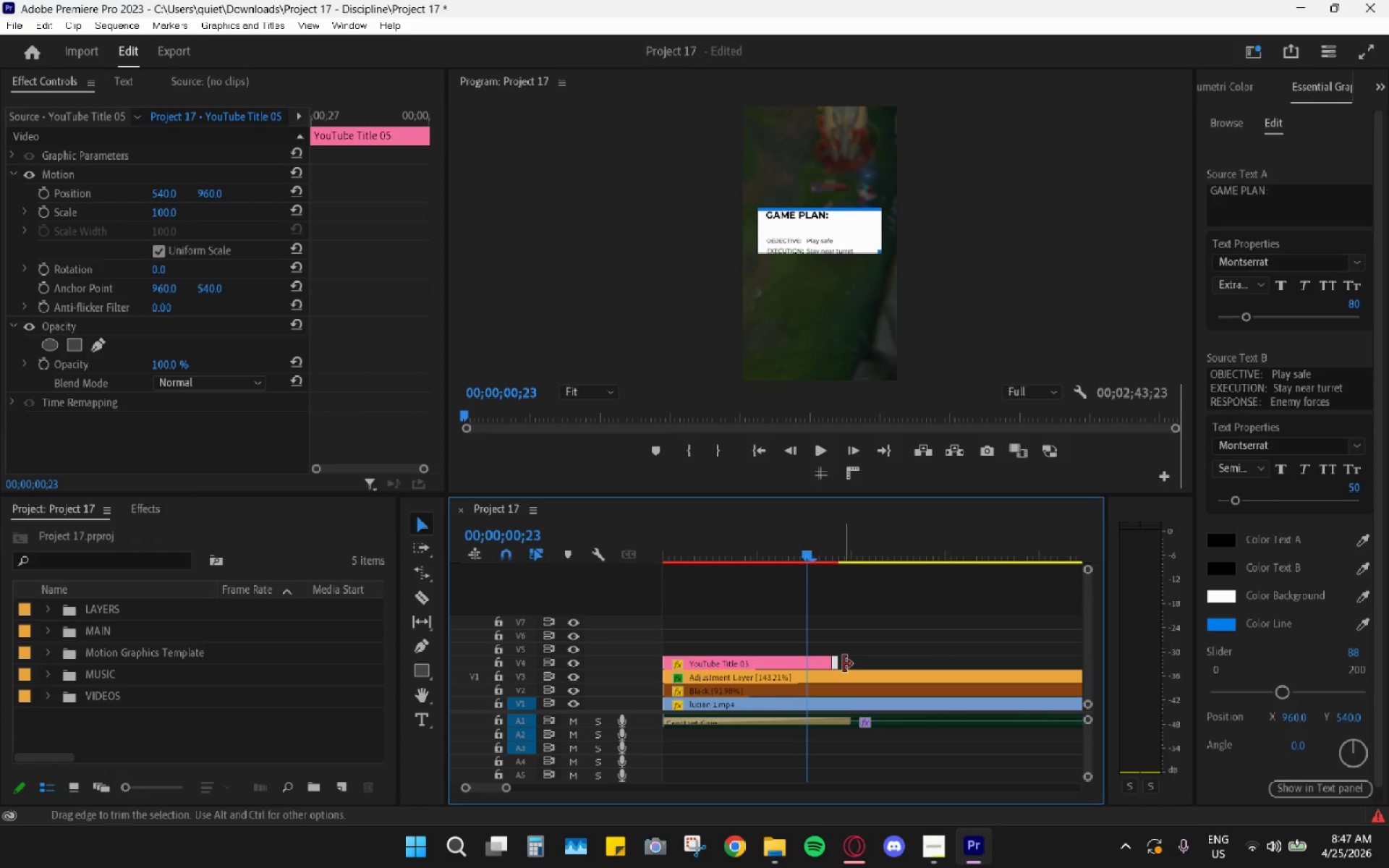 
key(R)
 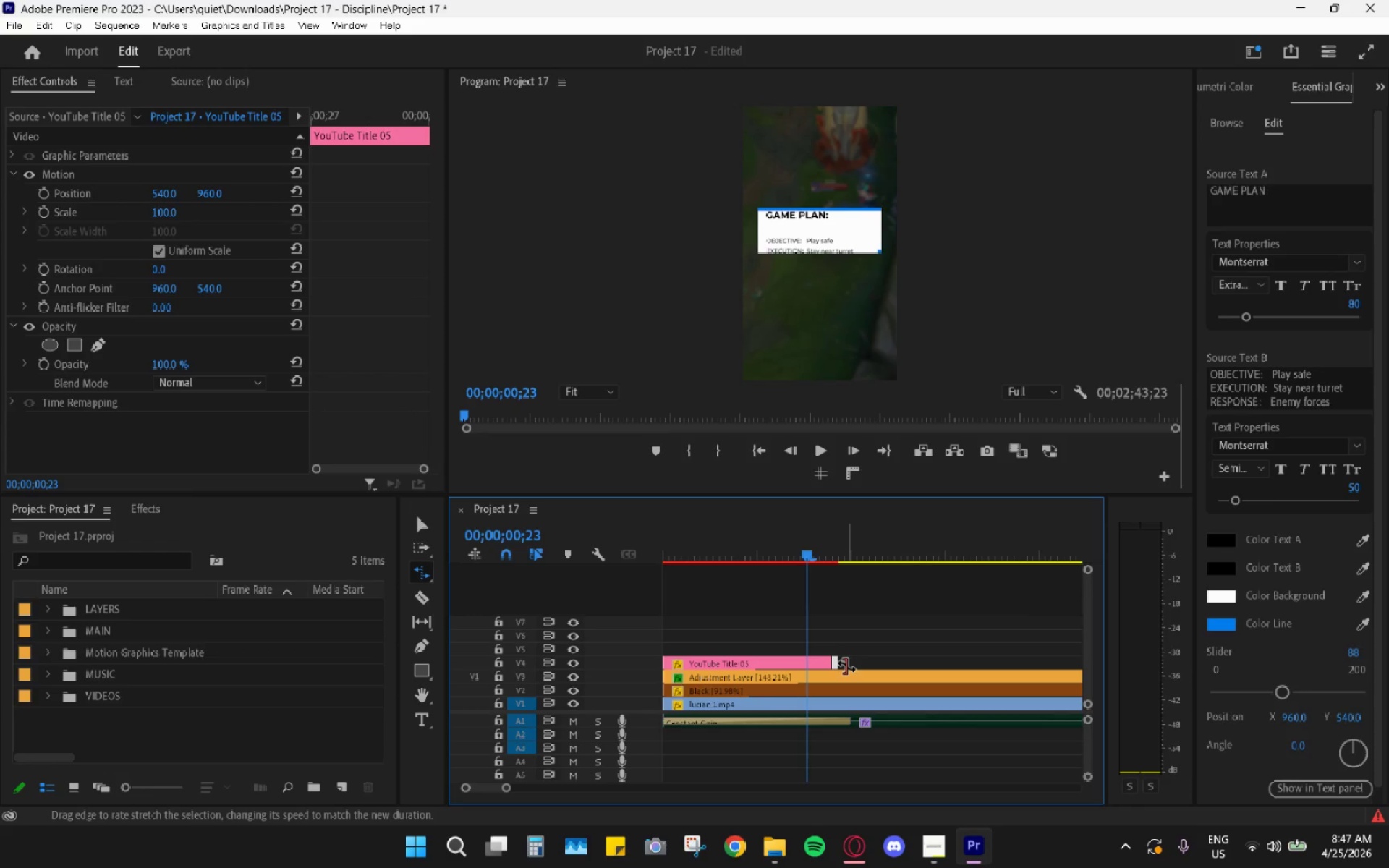 
key(V)
 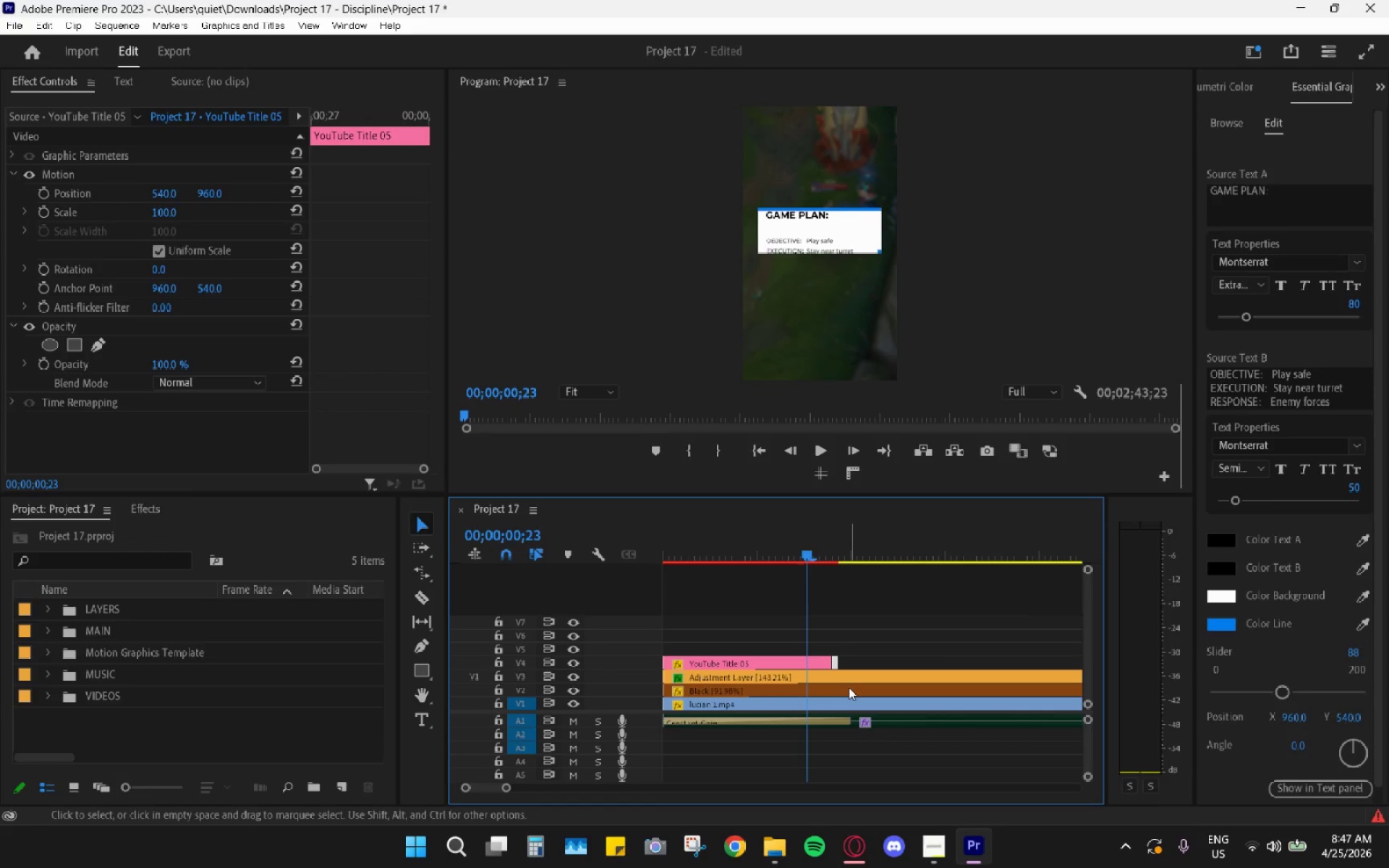 
hold_key(key=AltLeft, duration=1.19)
scroll: coordinate [848, 686], scroll_direction: up, amount: 19.0
 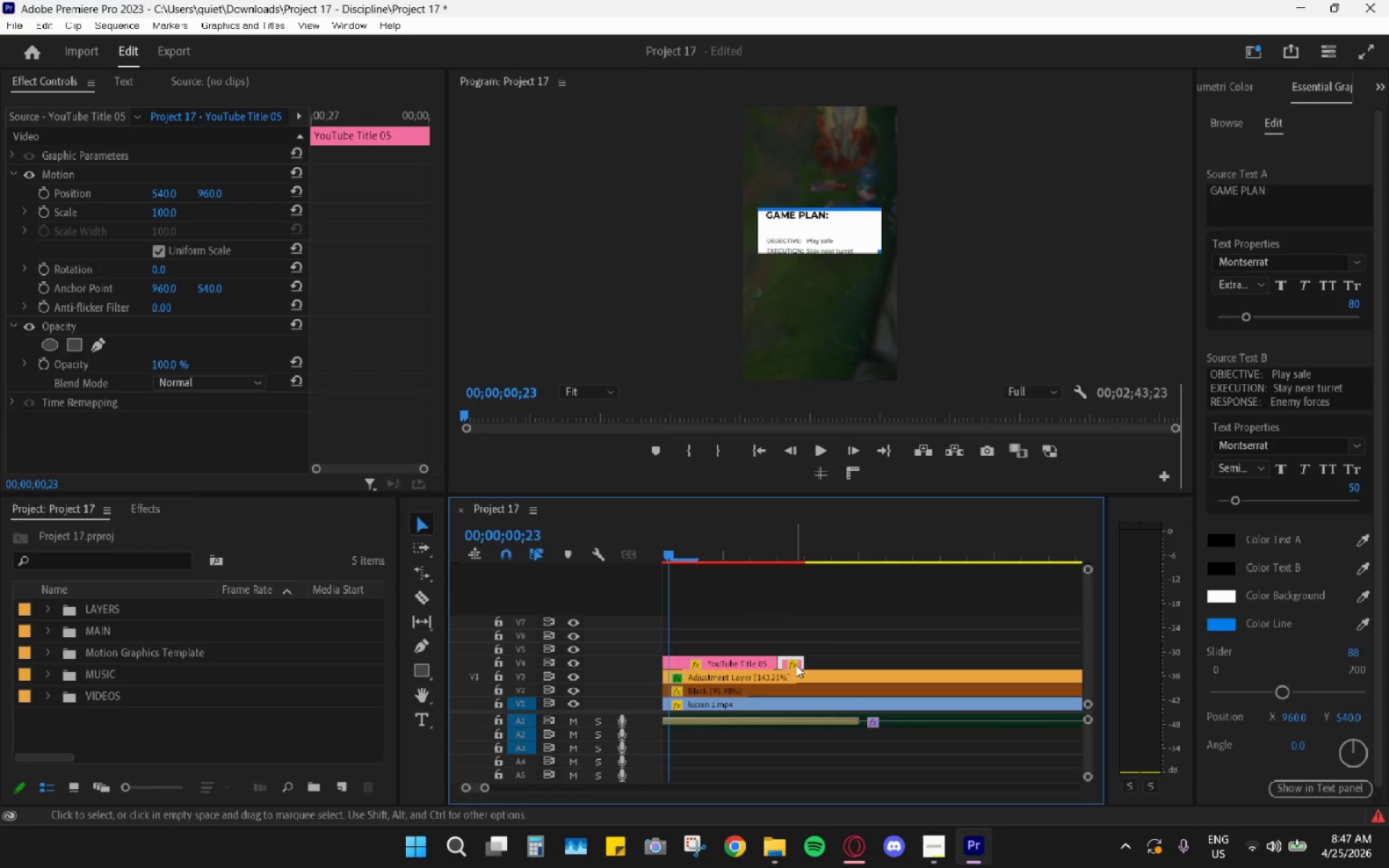 
key(R)
 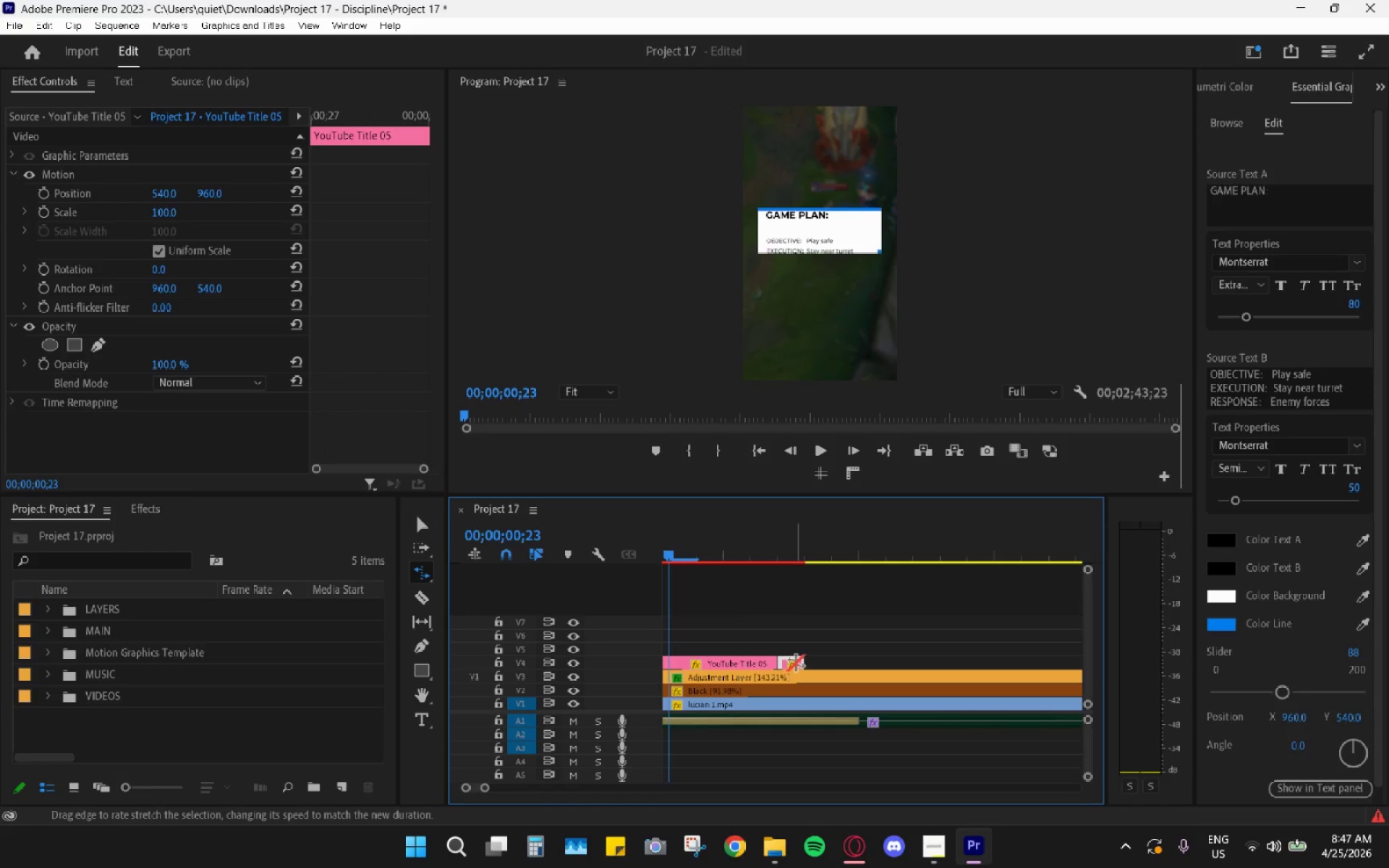 
left_click_drag(start_coordinate=[801, 660], to_coordinate=[1048, 640])
 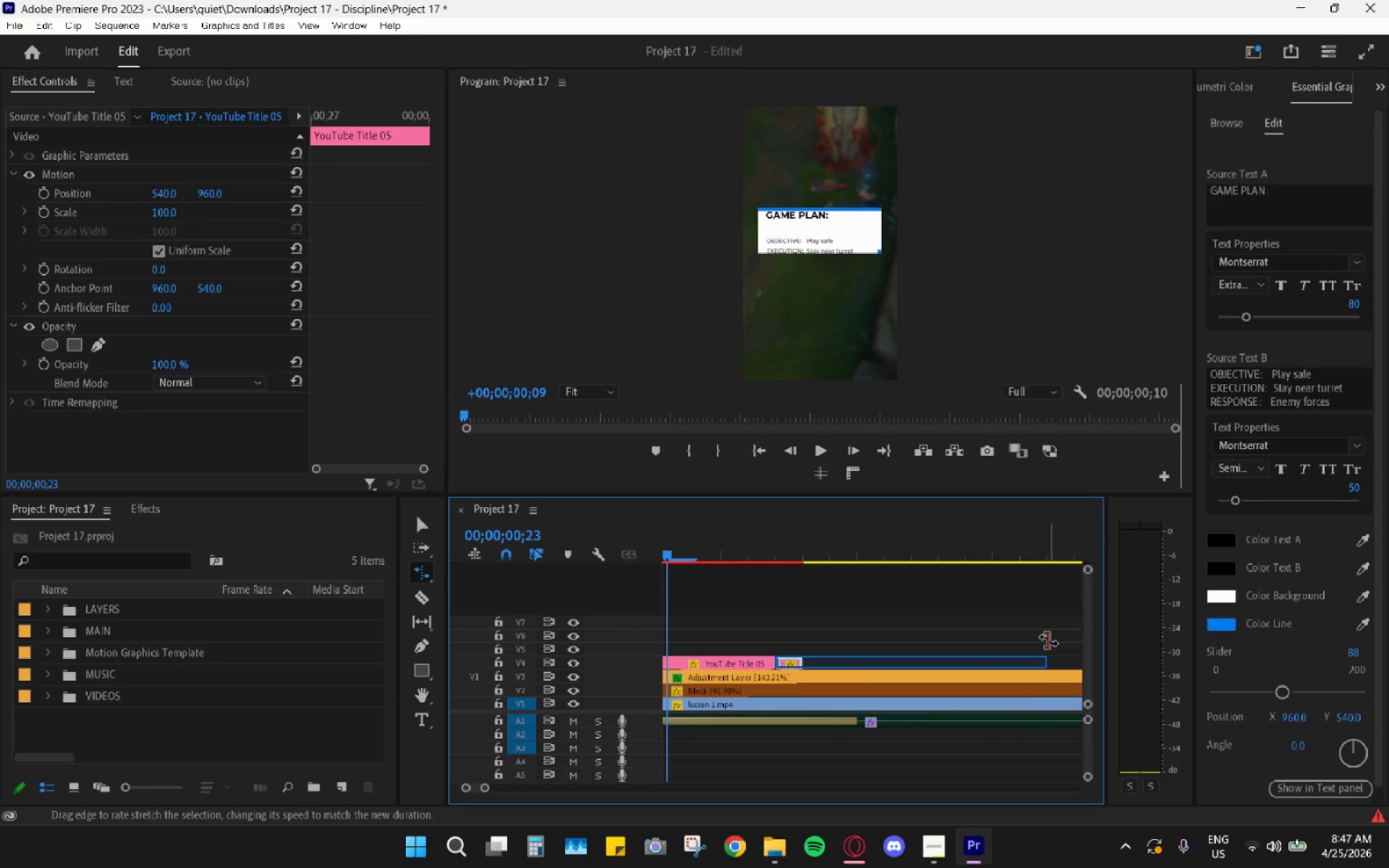 
hold_key(key=AltLeft, duration=1.02)
scroll: coordinate [942, 678], scroll_direction: down, amount: 17.0
 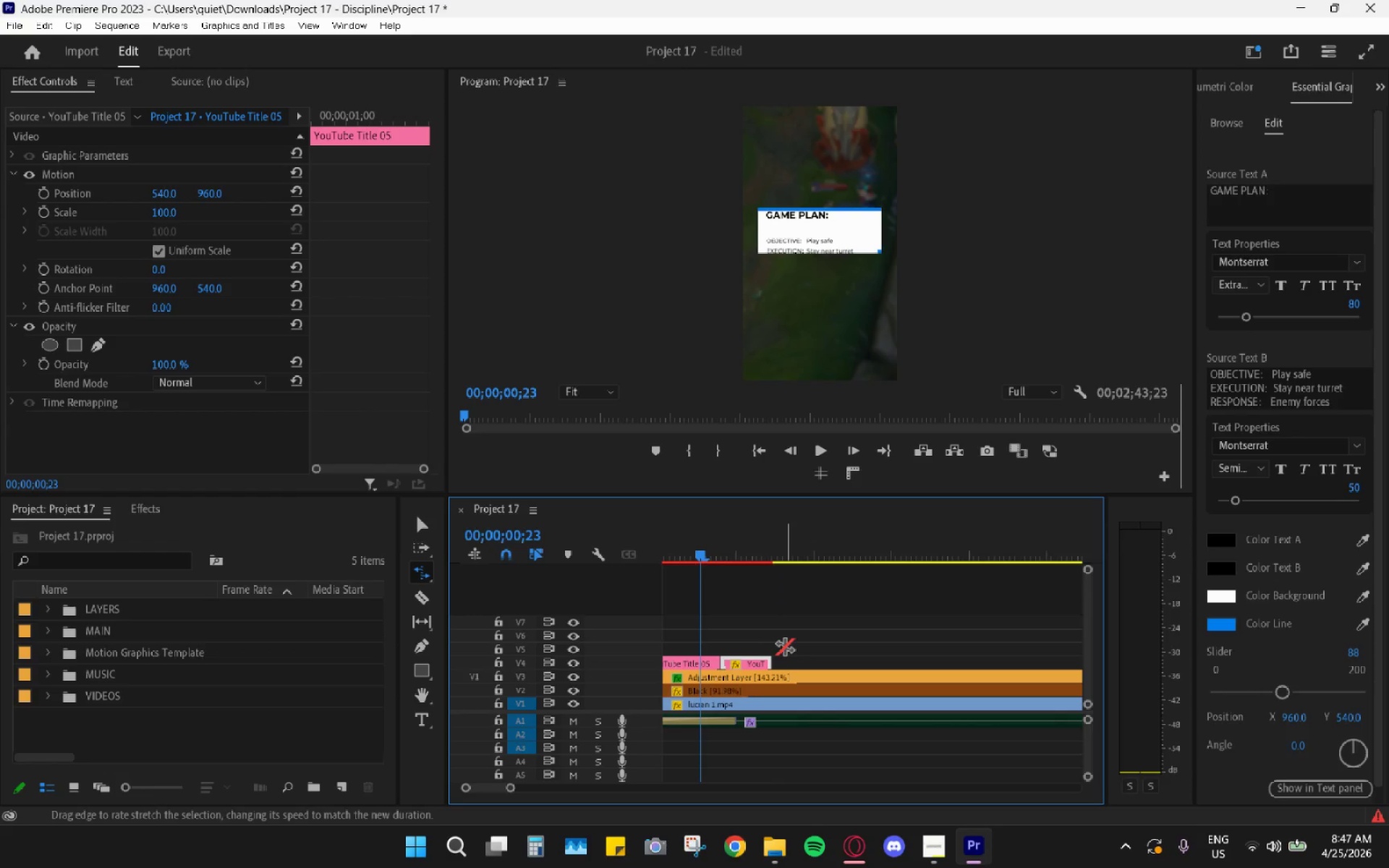 
left_click_drag(start_coordinate=[767, 660], to_coordinate=[915, 661])
 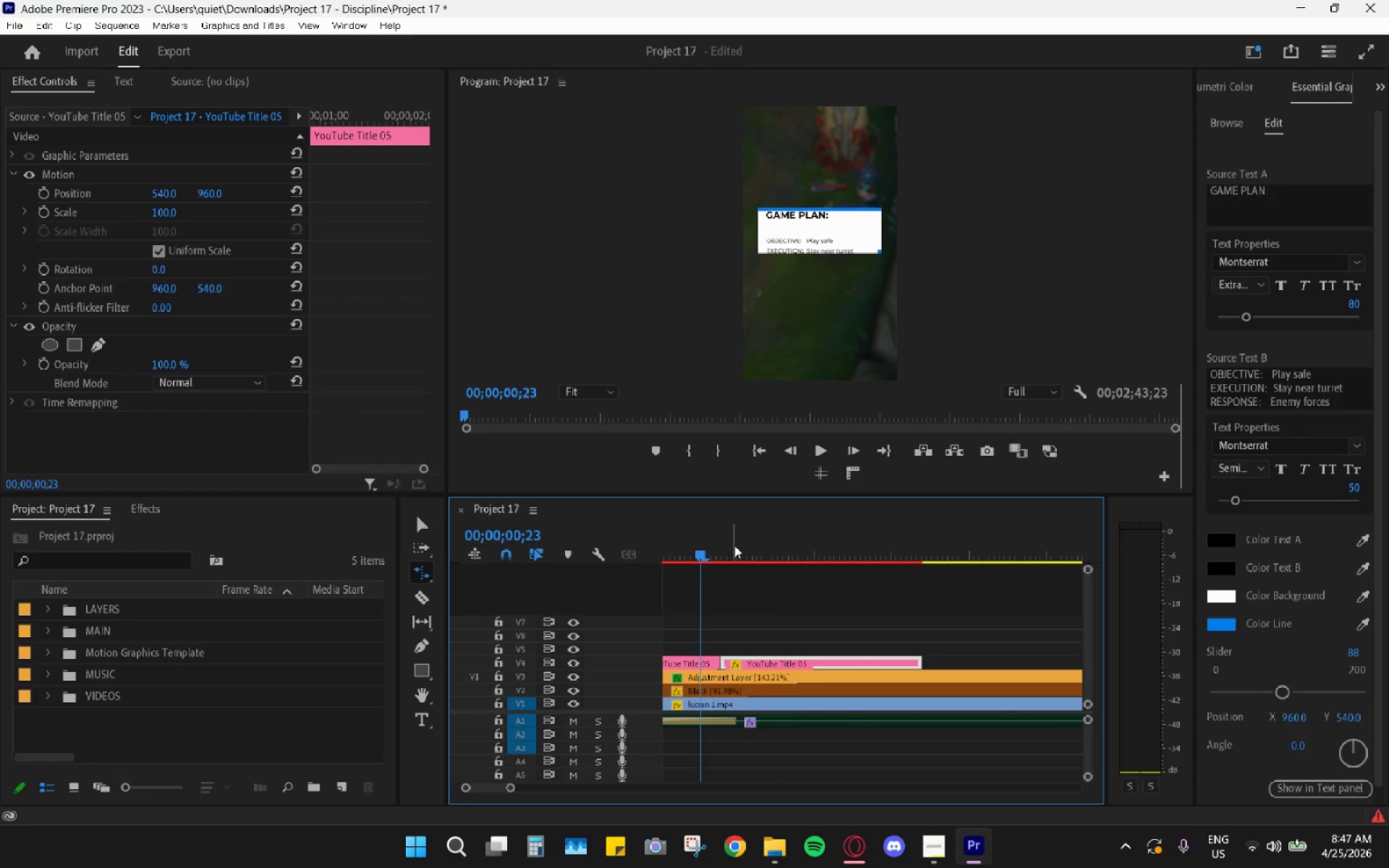 
left_click_drag(start_coordinate=[731, 545], to_coordinate=[881, 571])
 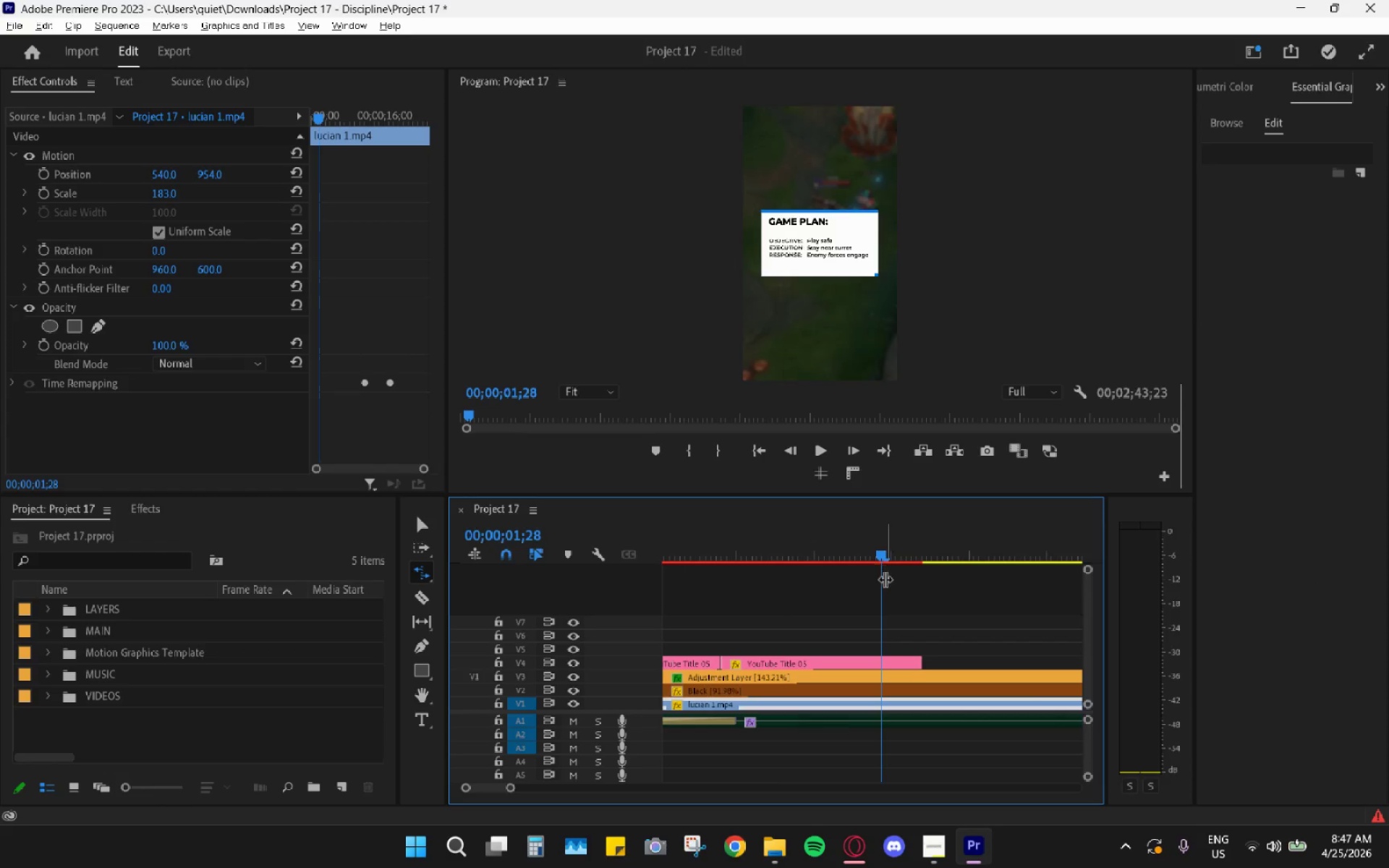 
hold_key(key=AltLeft, duration=0.66)
scroll: coordinate [859, 599], scroll_direction: down, amount: 8.0
 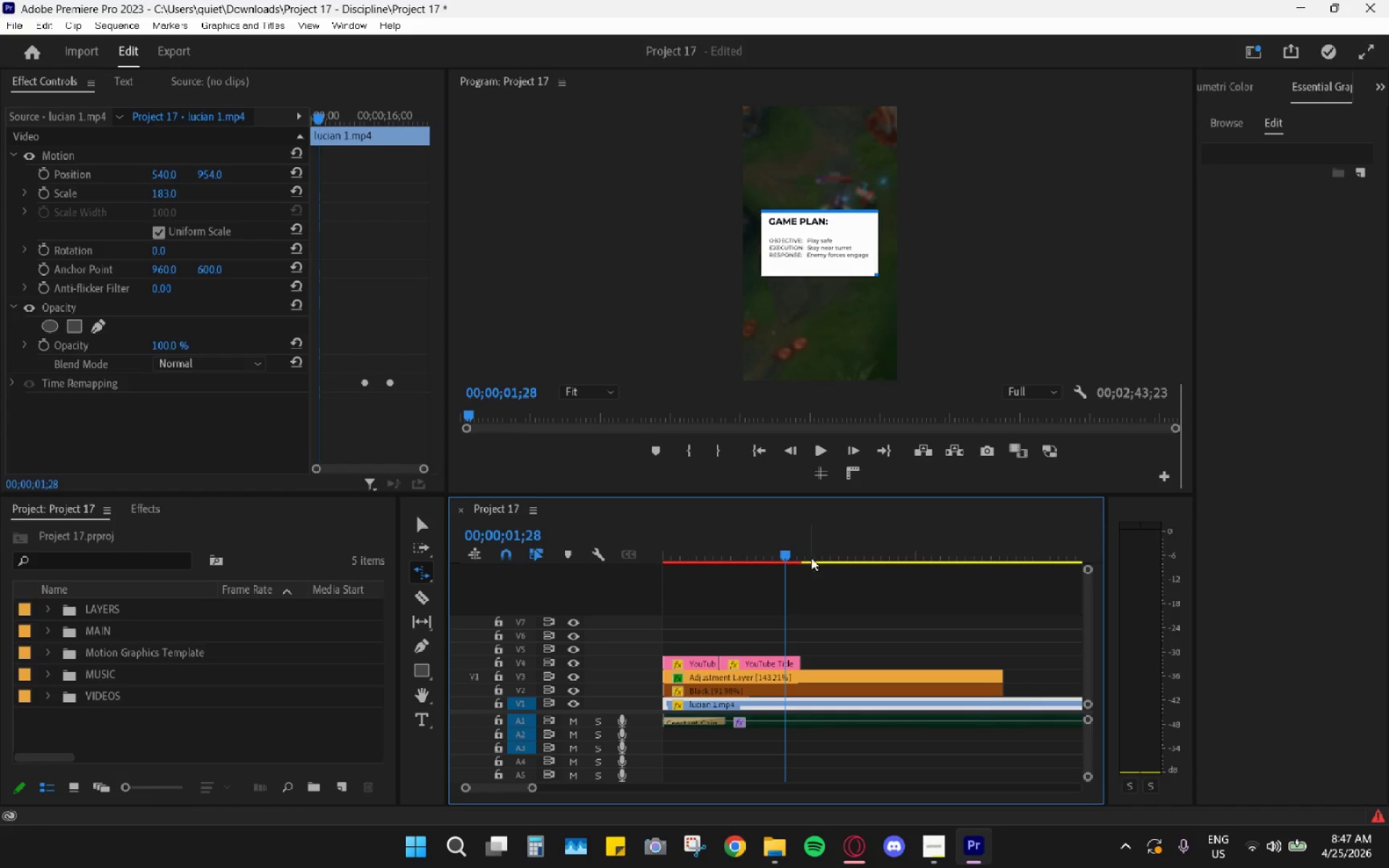 
left_click_drag(start_coordinate=[813, 556], to_coordinate=[560, 549])
 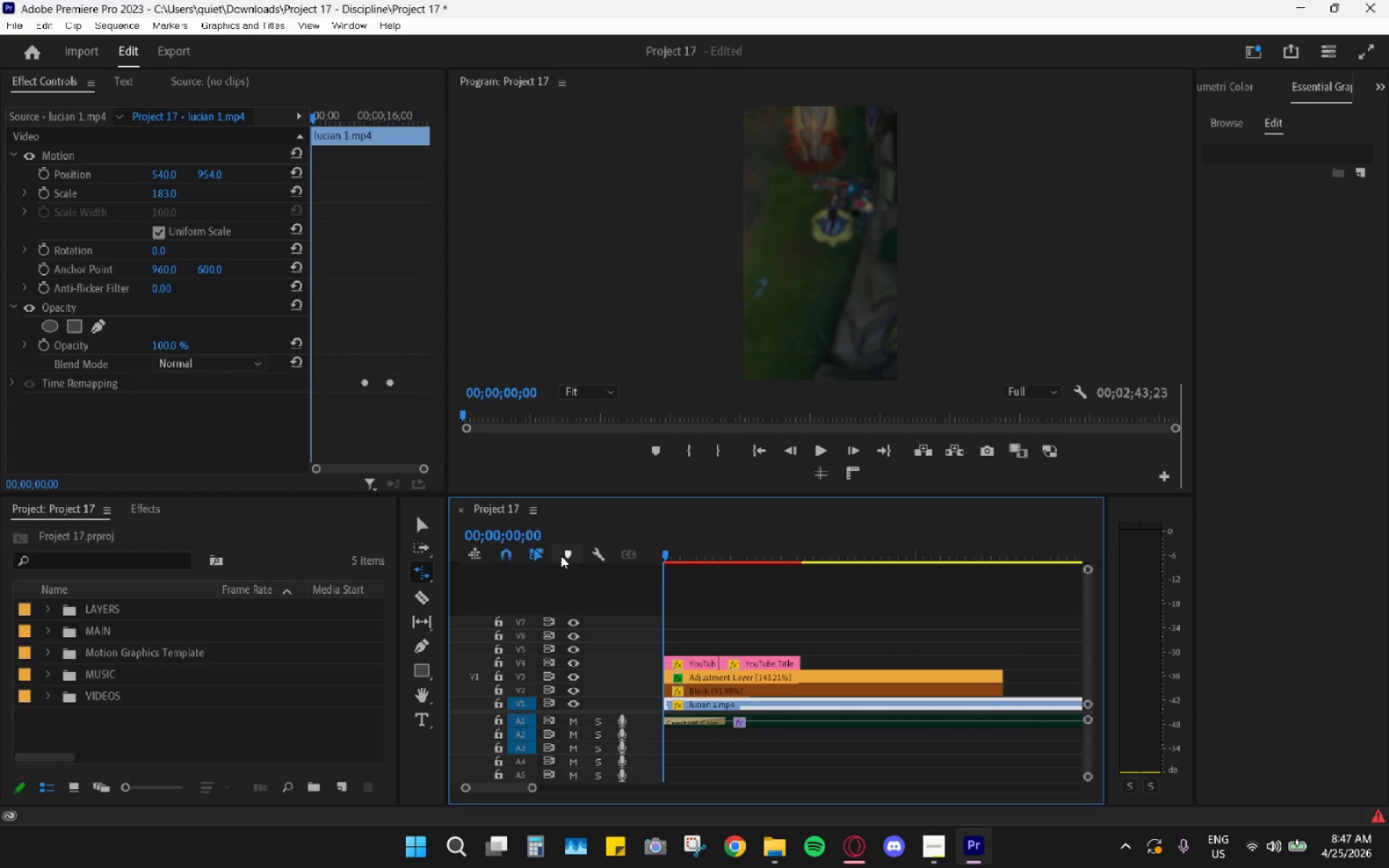 
key(ArrowRight)
 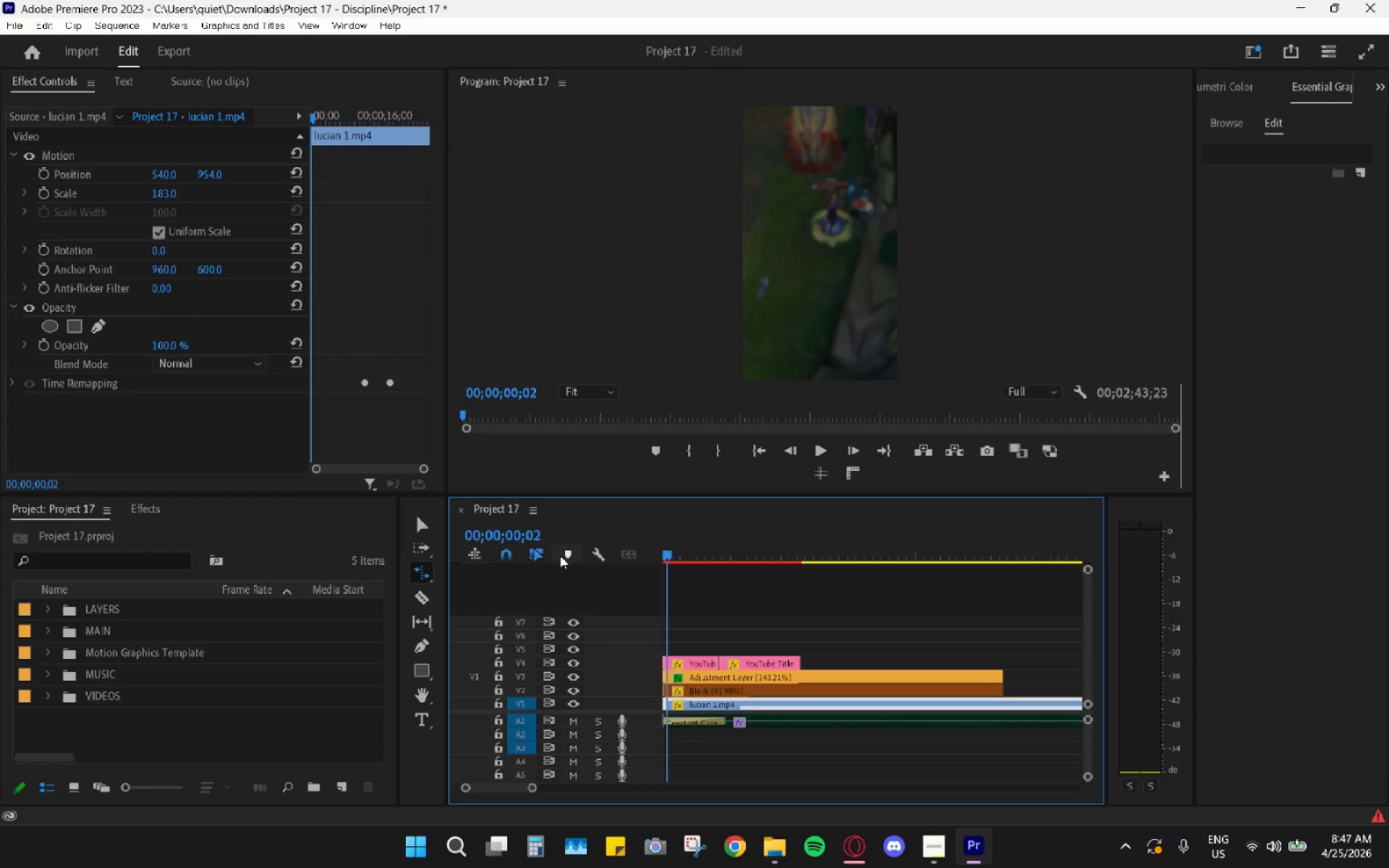 
key(ArrowRight)
 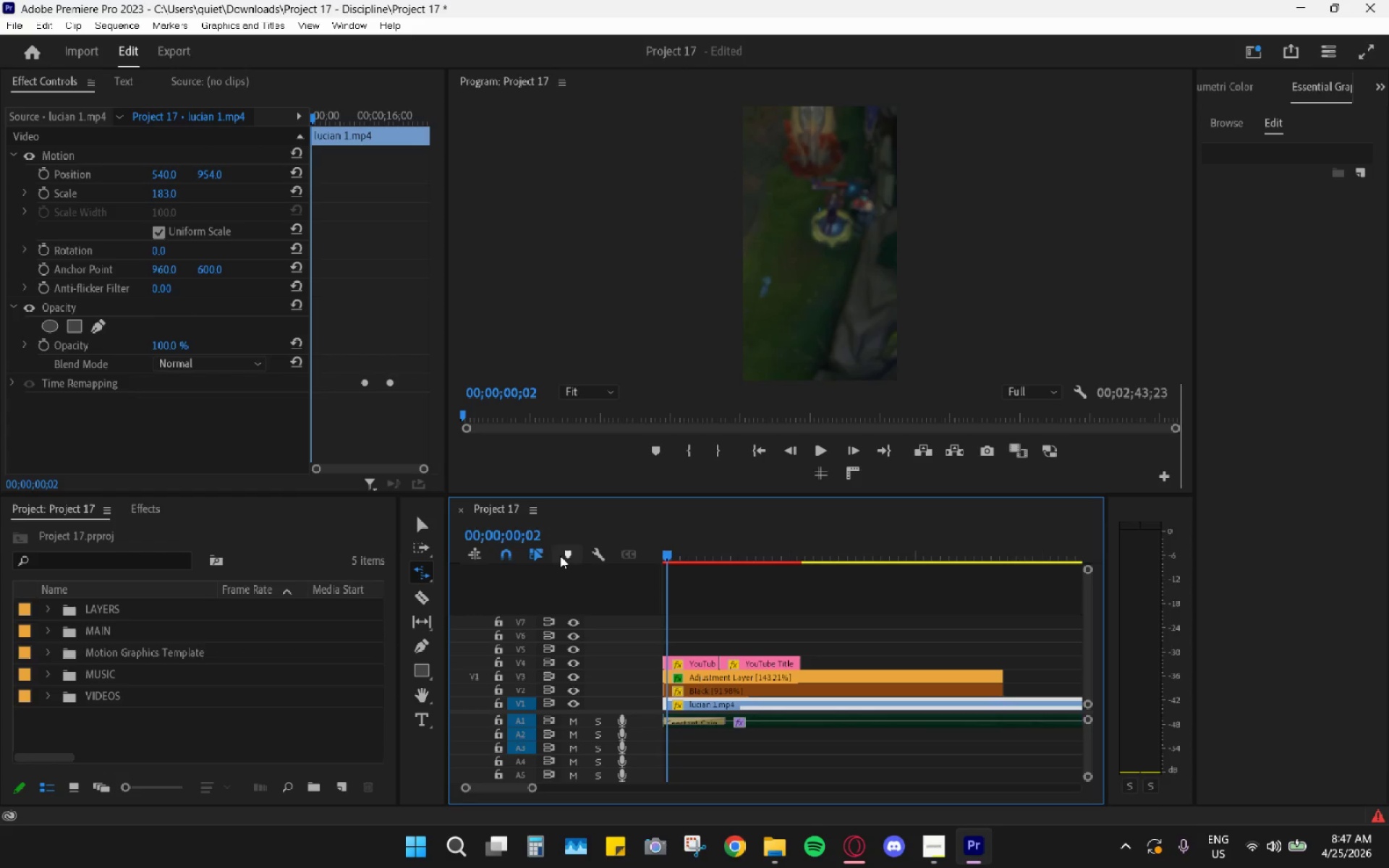 
hold_key(key=ArrowRight, duration=0.91)
 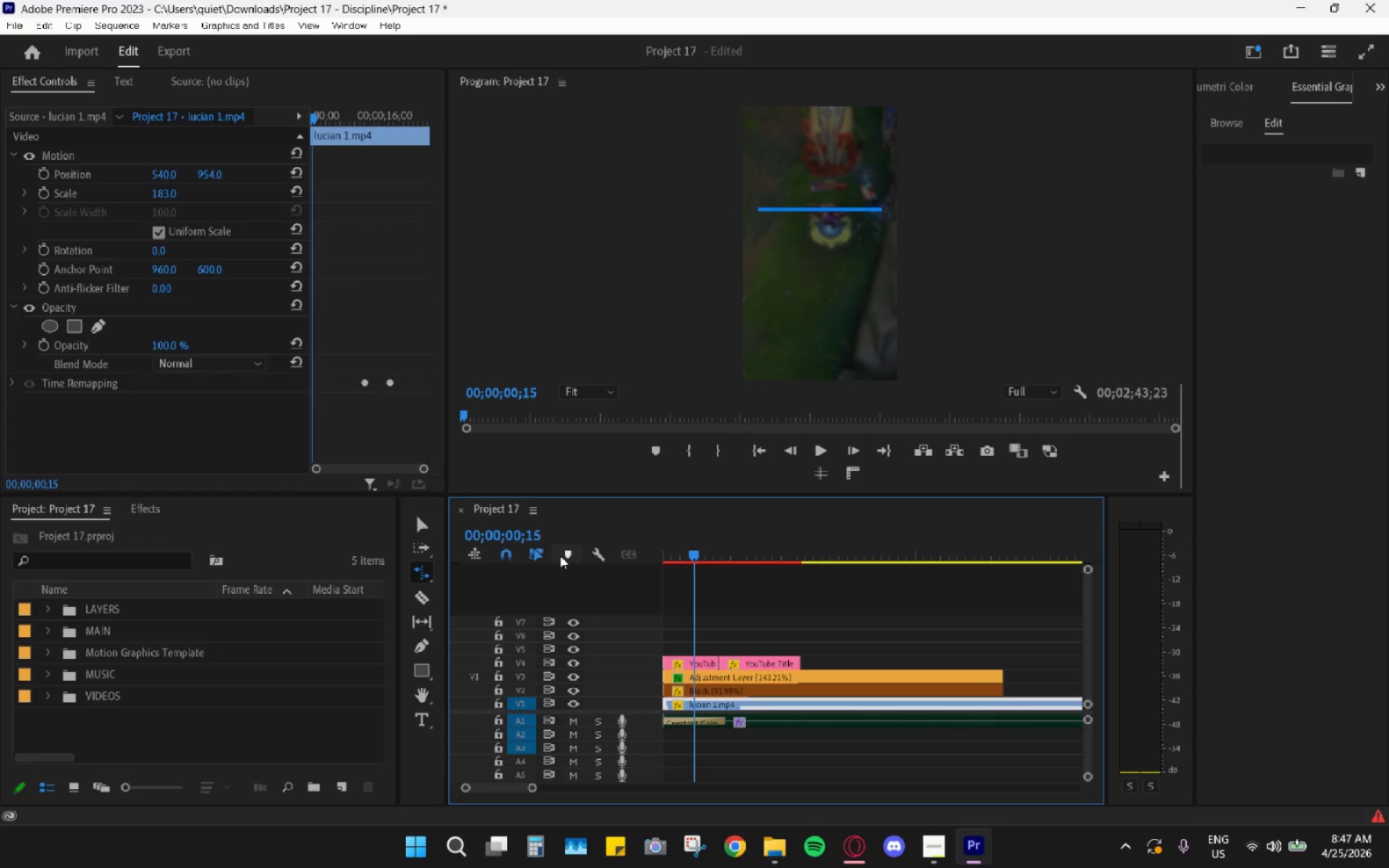 
hold_key(key=ArrowRight, duration=0.91)
 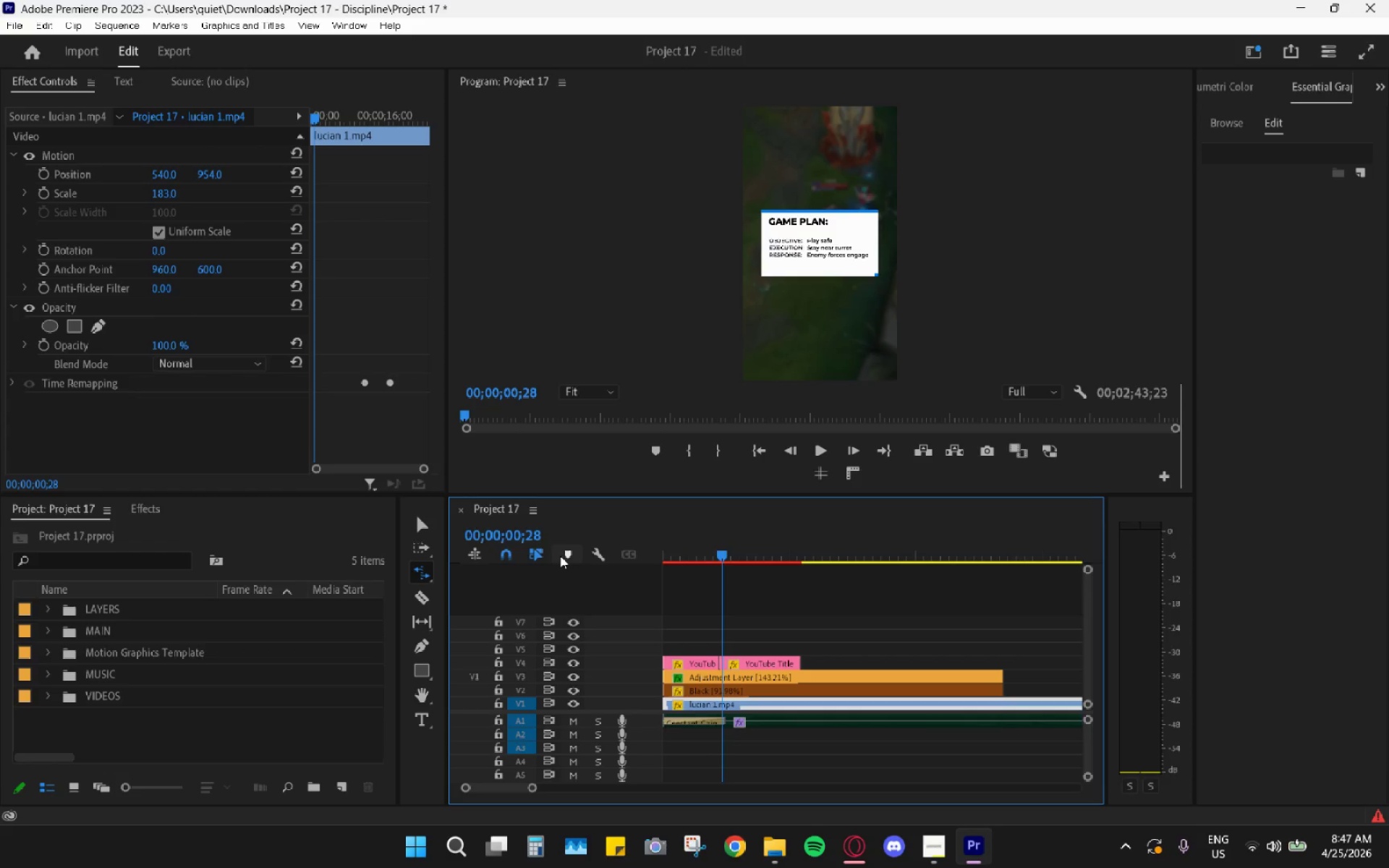 
hold_key(key=ArrowLeft, duration=1.47)
 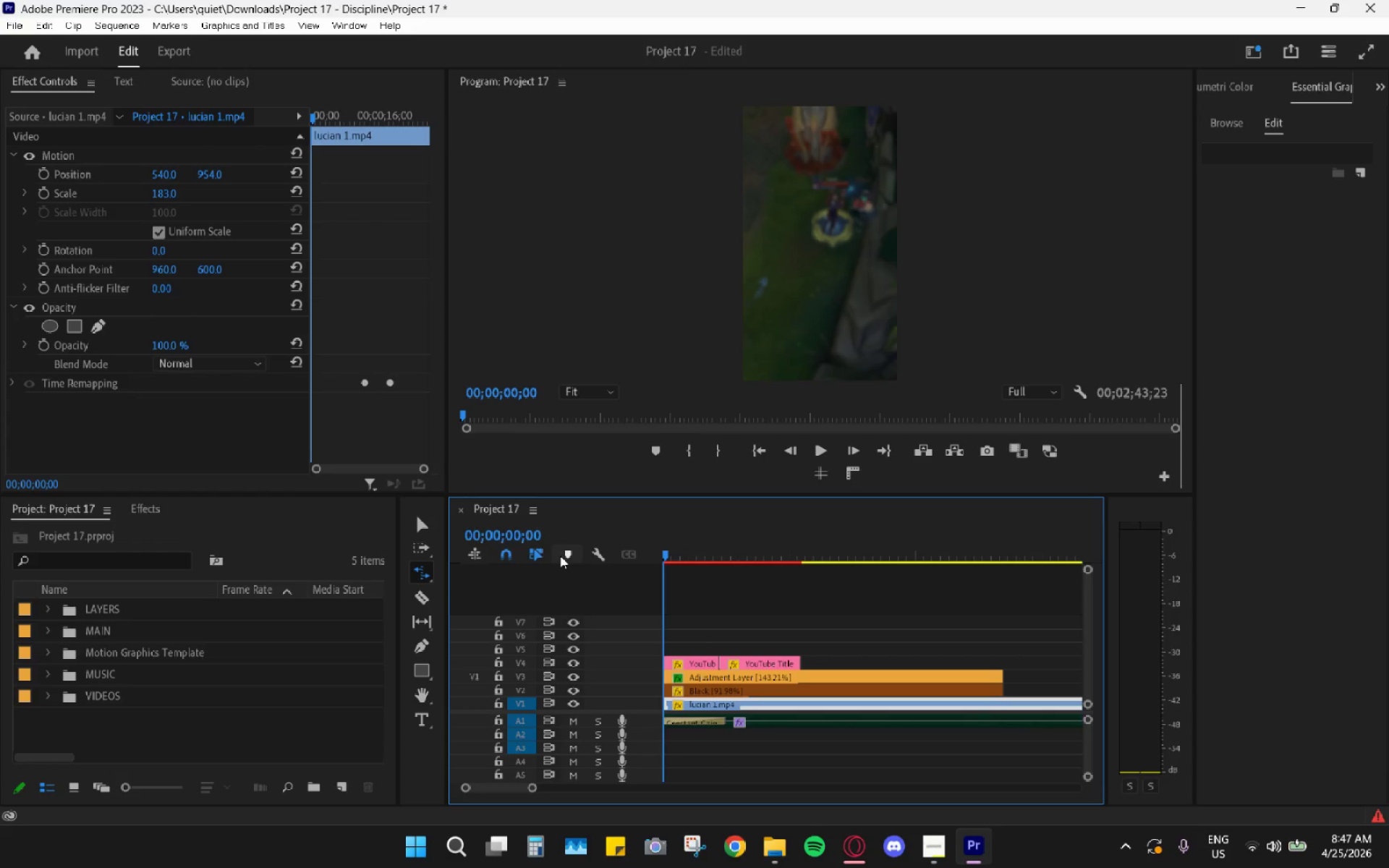 
key(Space)
 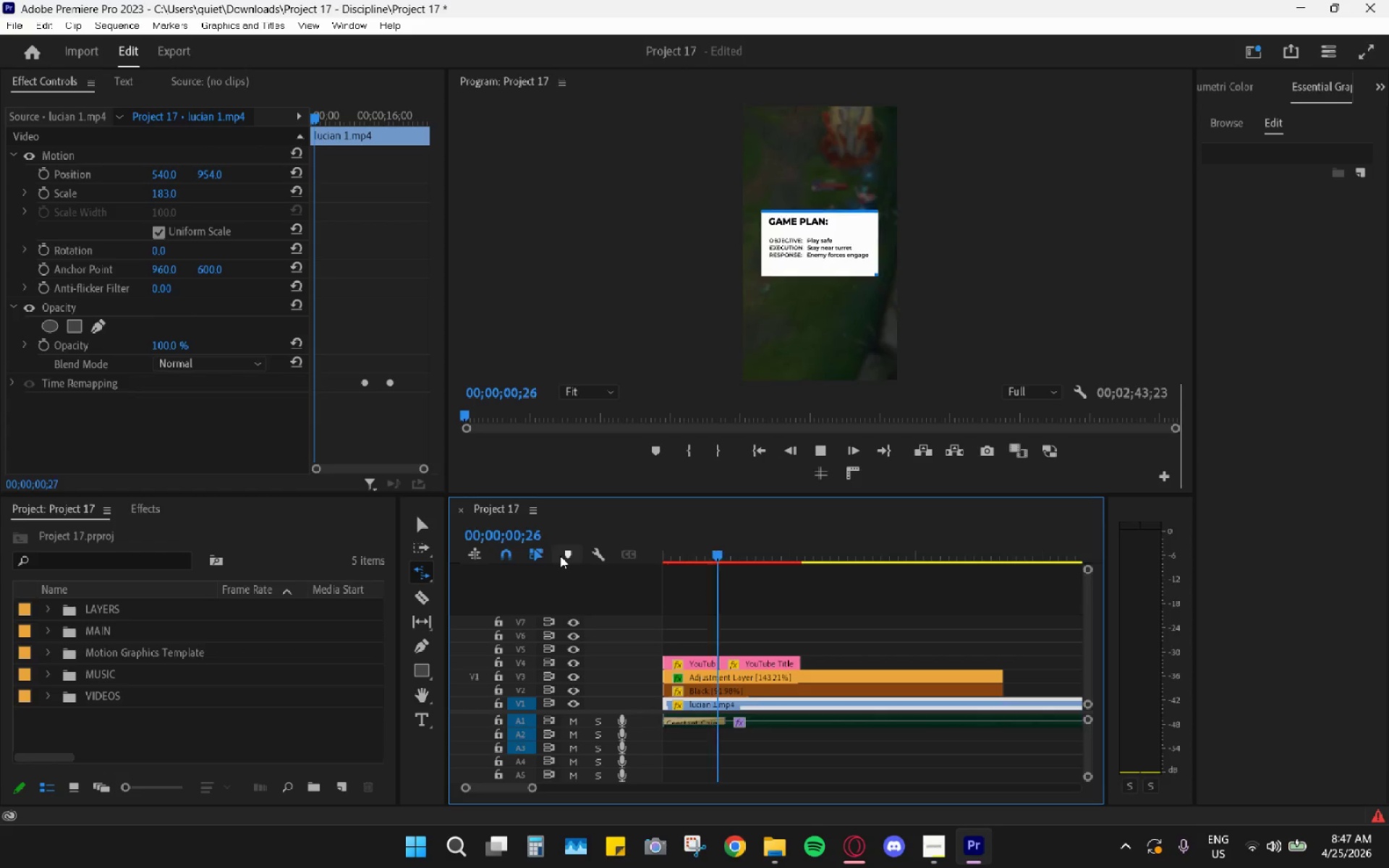 
key(Space)
 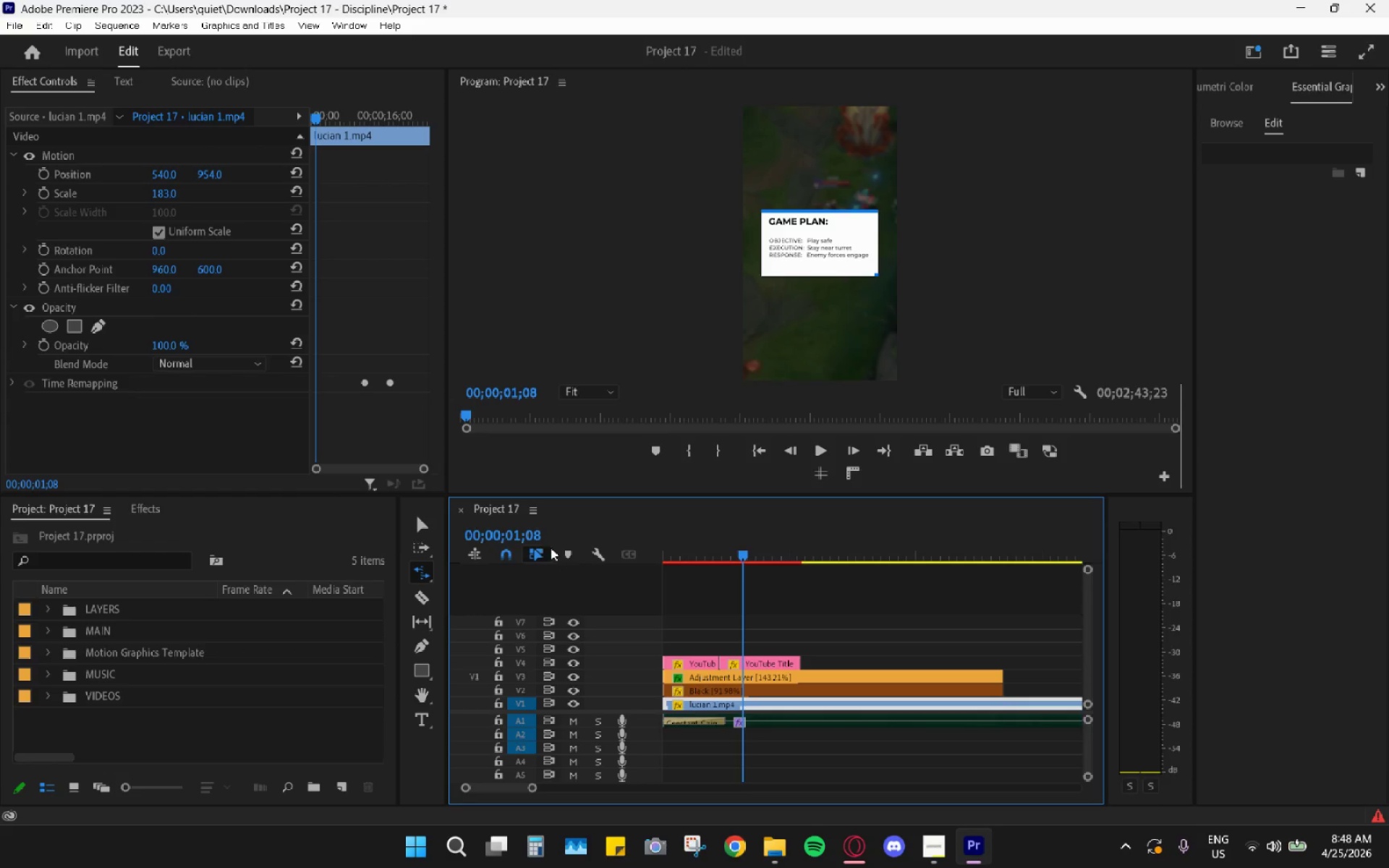 
left_click_drag(start_coordinate=[733, 534], to_coordinate=[629, 551])
 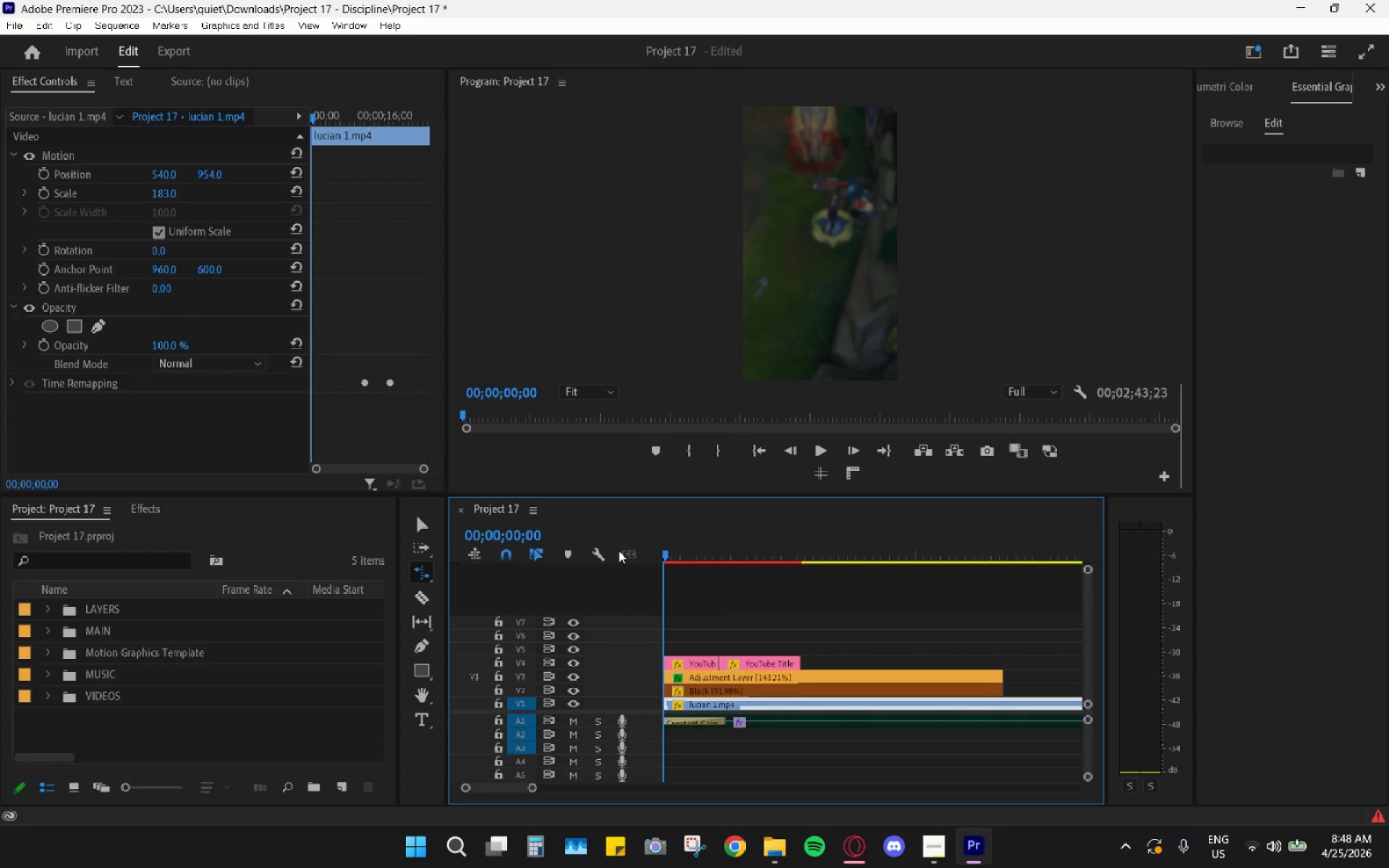 
key(Space)
 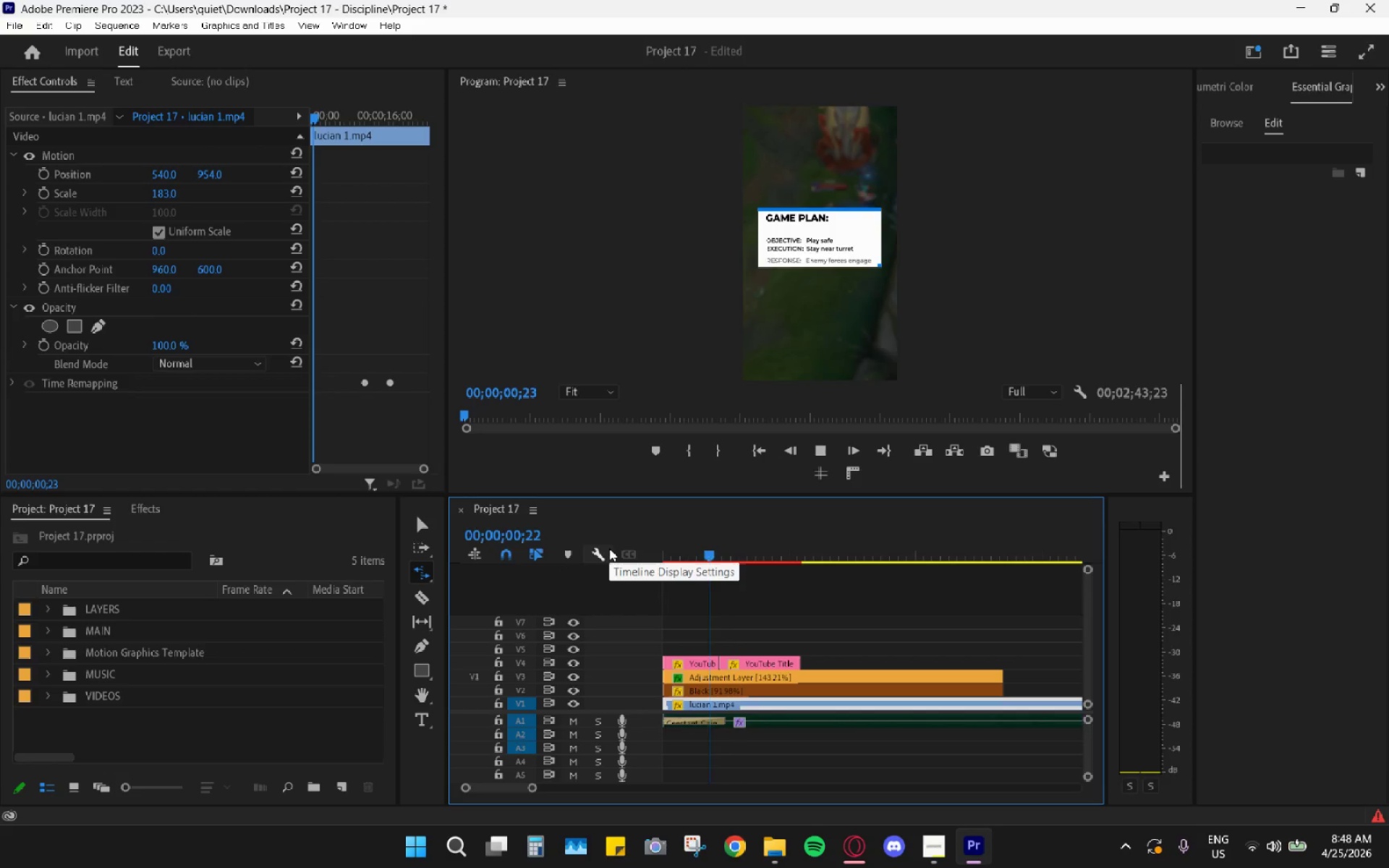 
key(Space)
 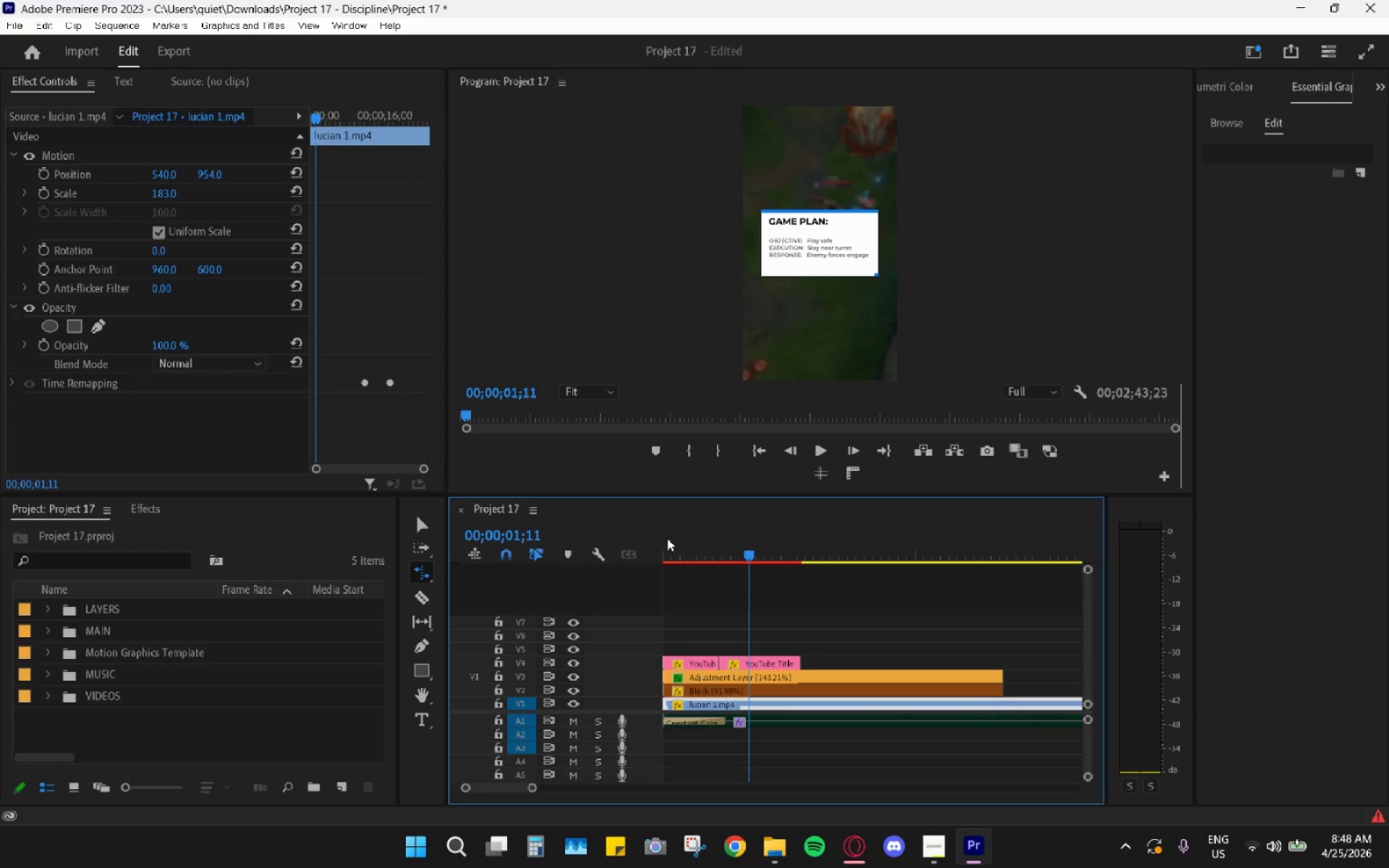 
left_click_drag(start_coordinate=[726, 539], to_coordinate=[722, 547])
 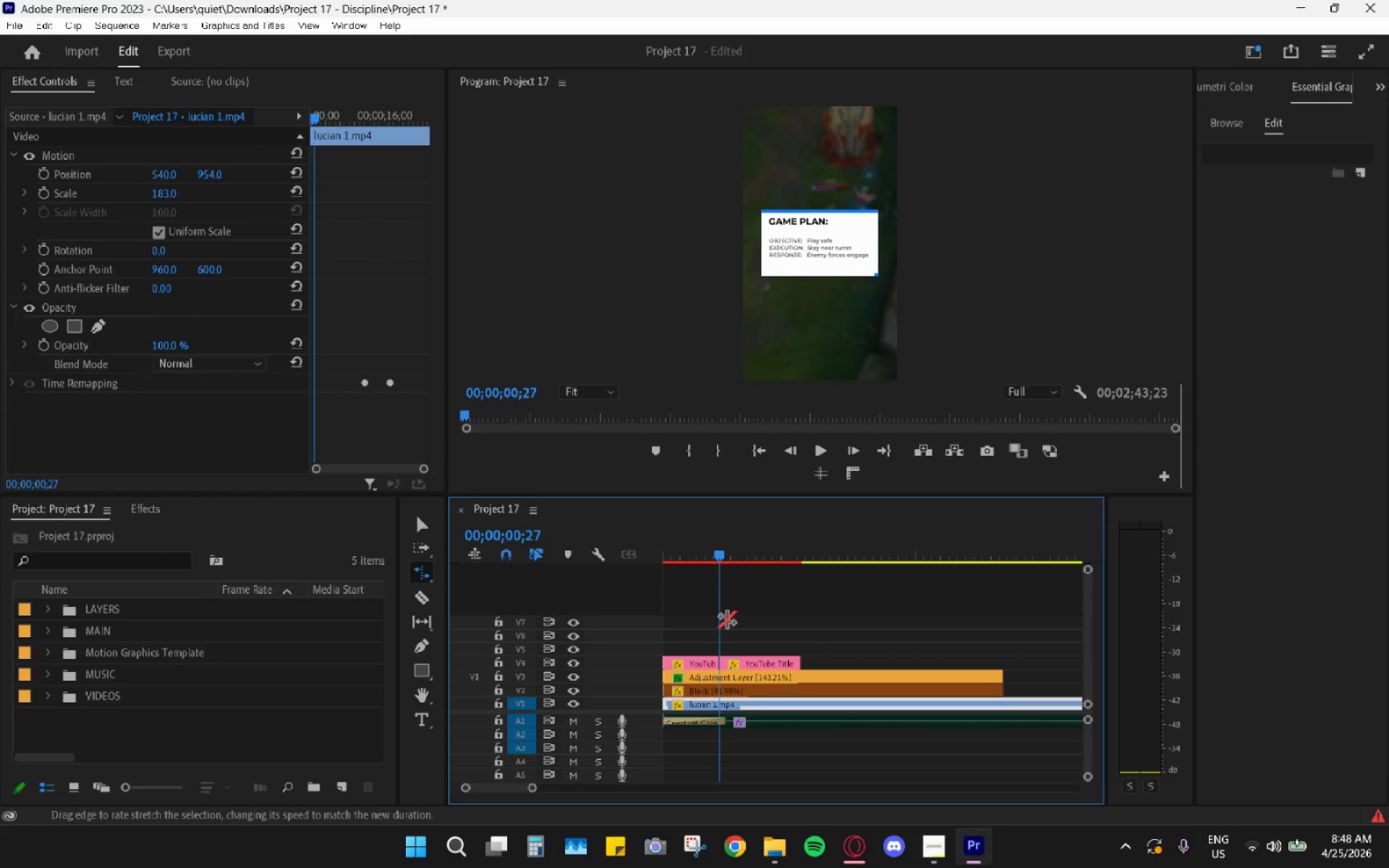 
mouse_move([752, 681])
 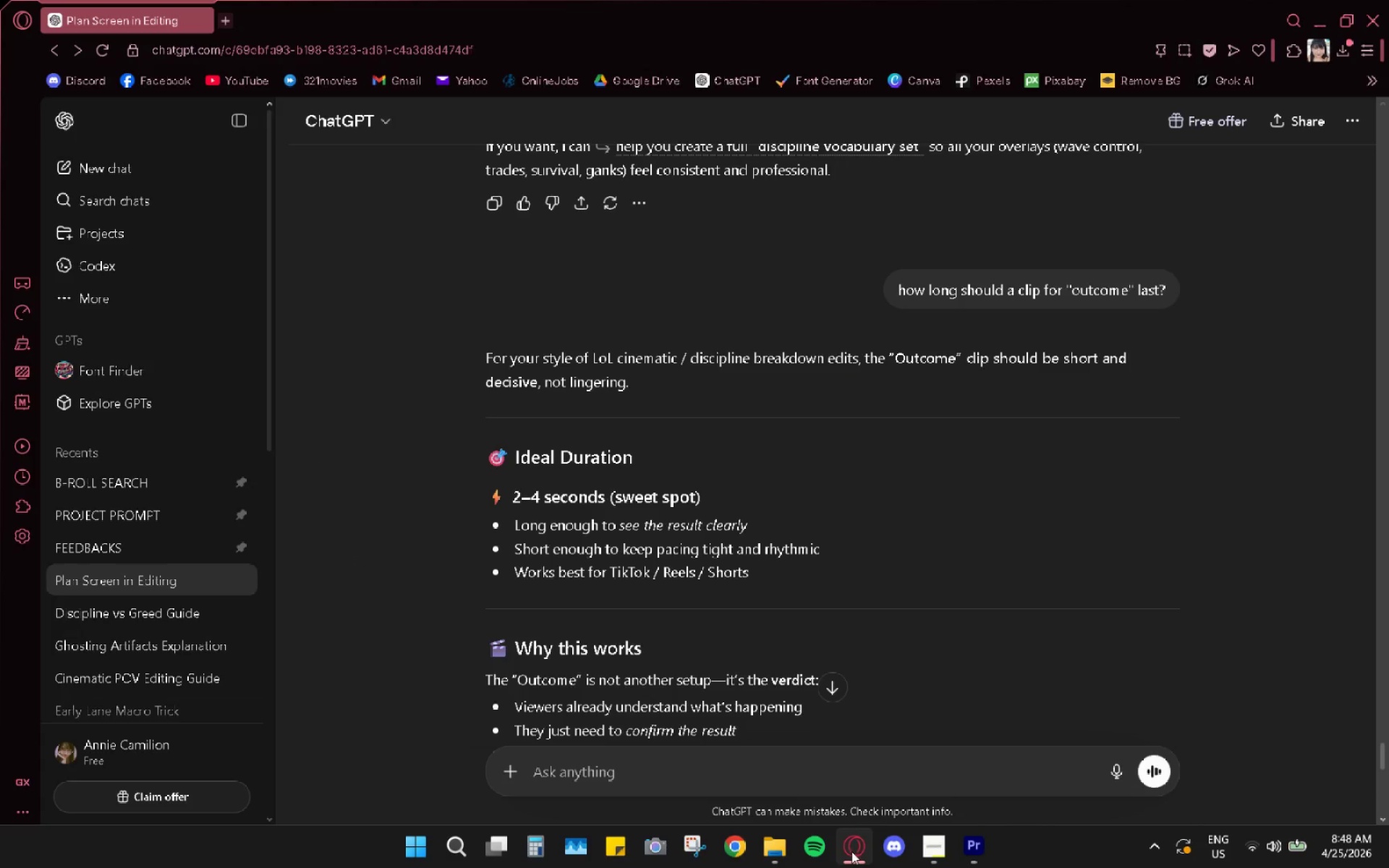 
type(from 00;00;00;27 wha)
key(Backspace)
key(Backspace)
key(Backspace)
type(how long is 3 seconds after)
 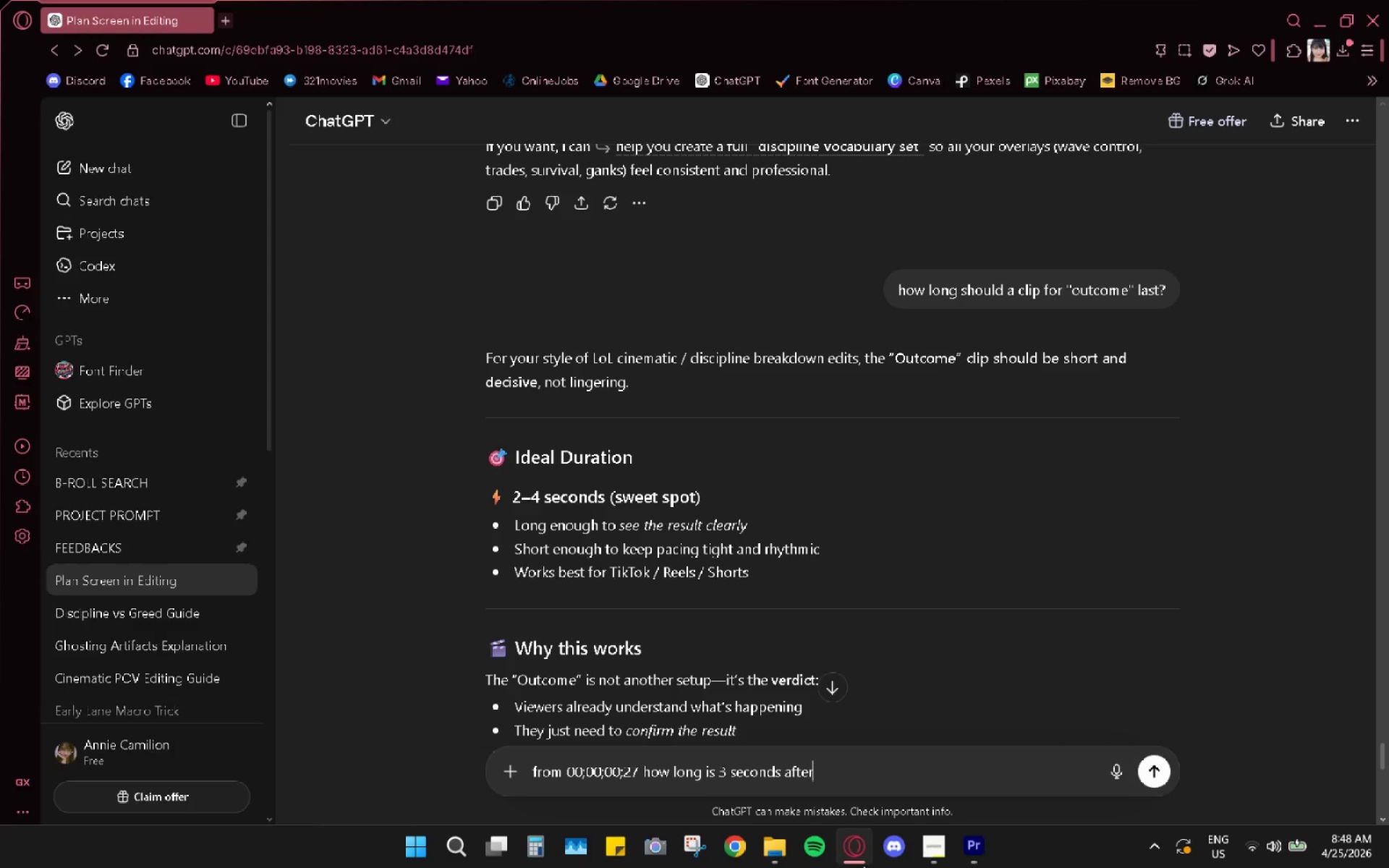 
key(Enter)
 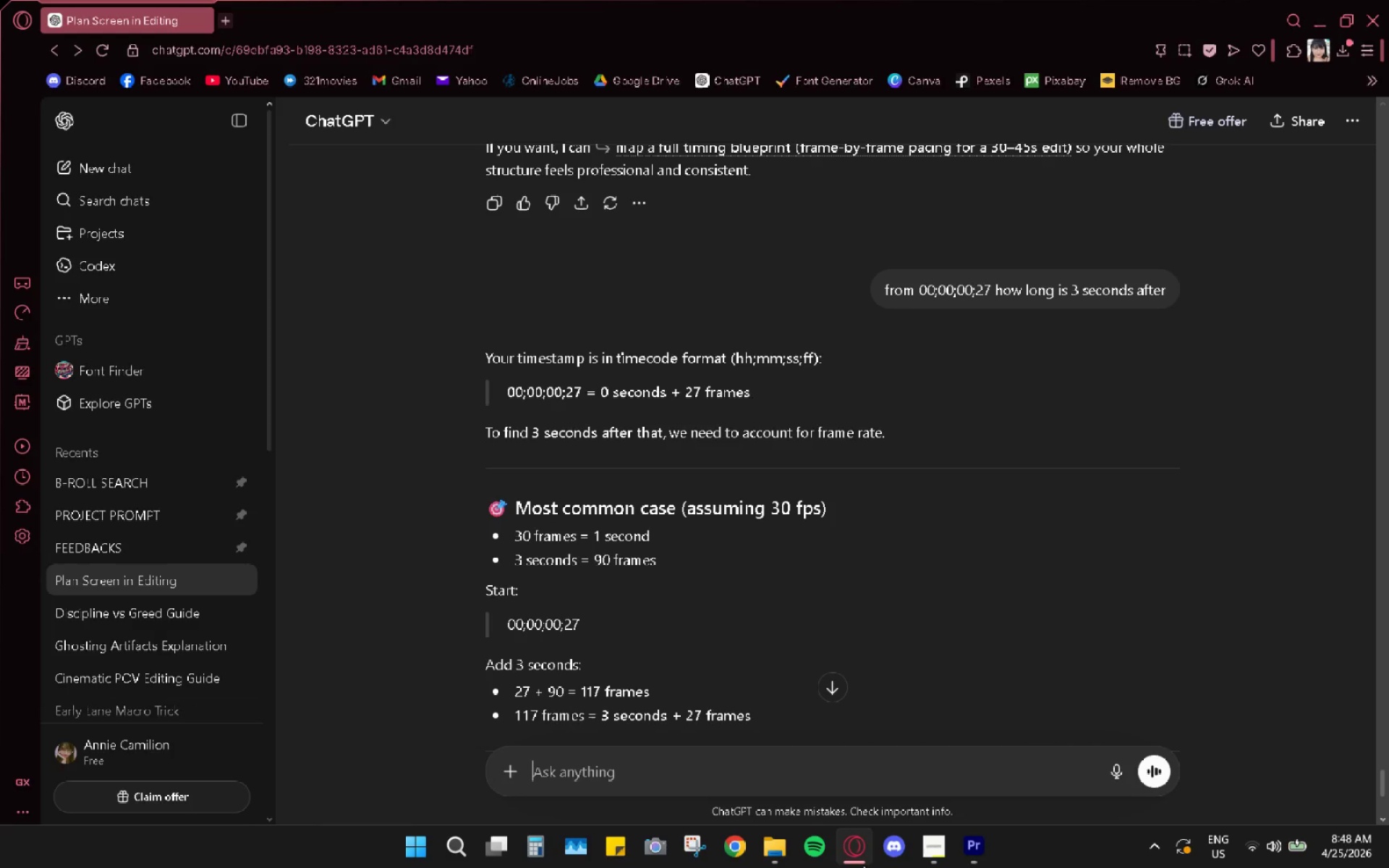 
wait(7.56)
 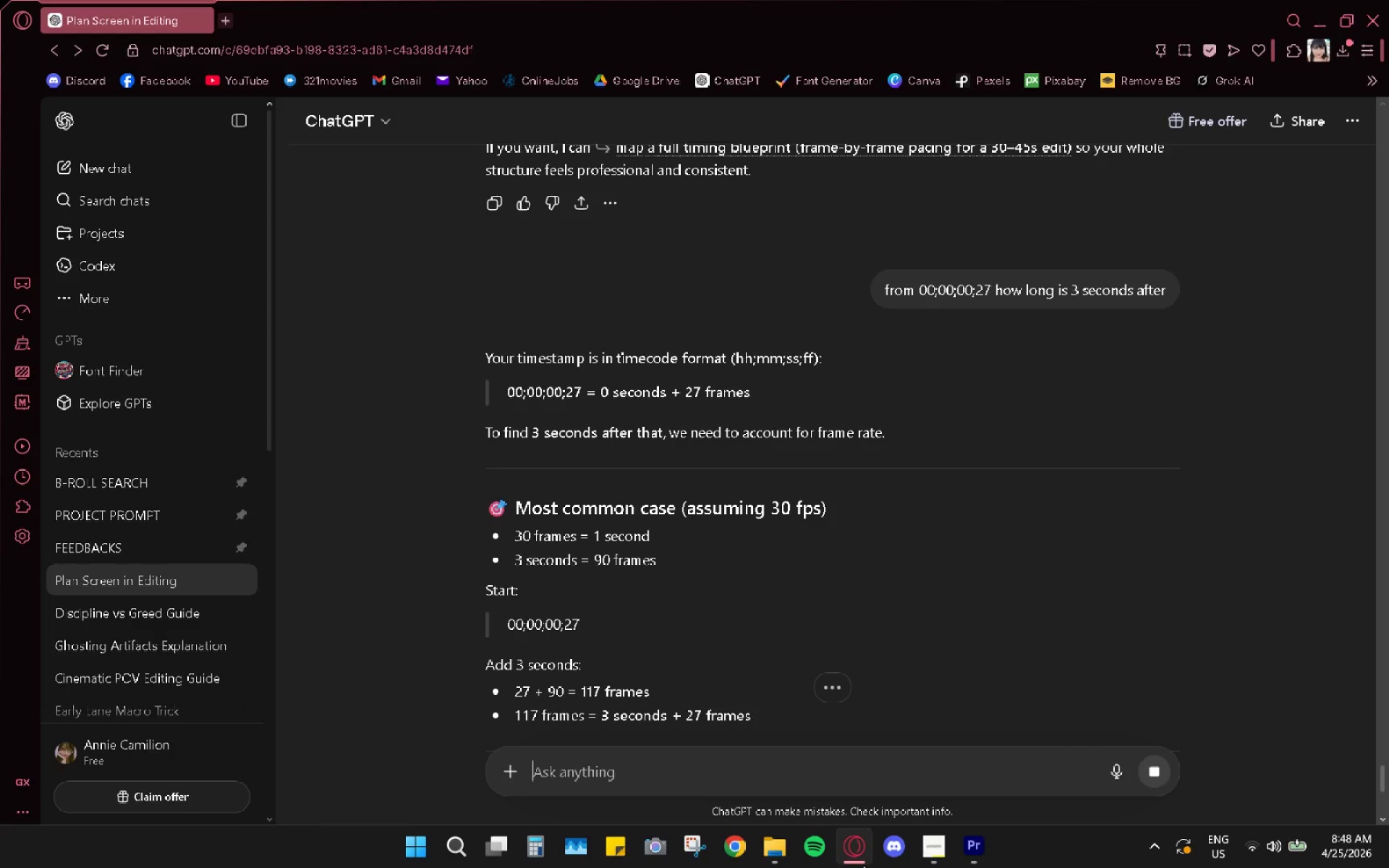 
scroll: coordinate [1066, 529], scroll_direction: down, amount: 5.0
 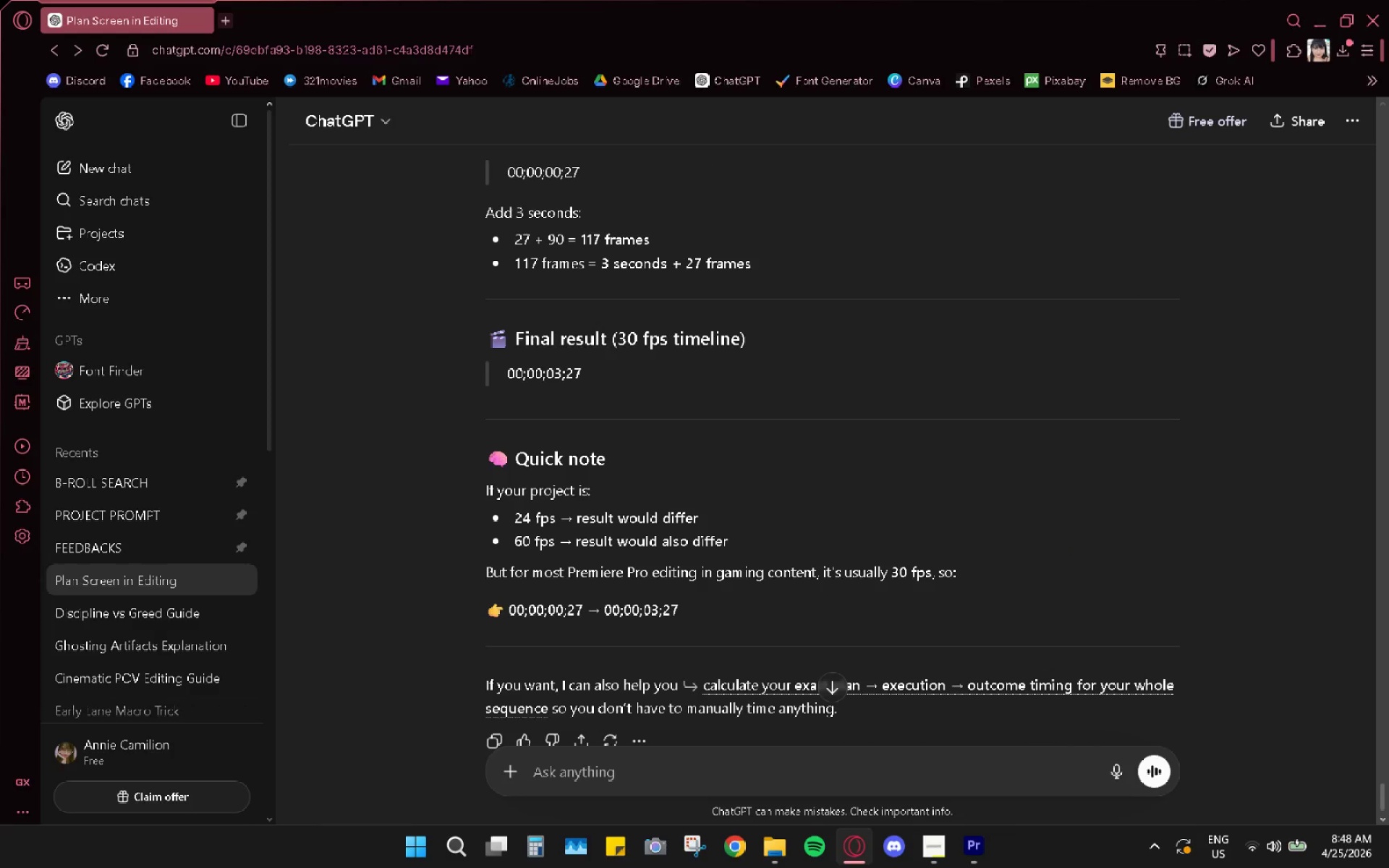 
left_click([972, 855])
 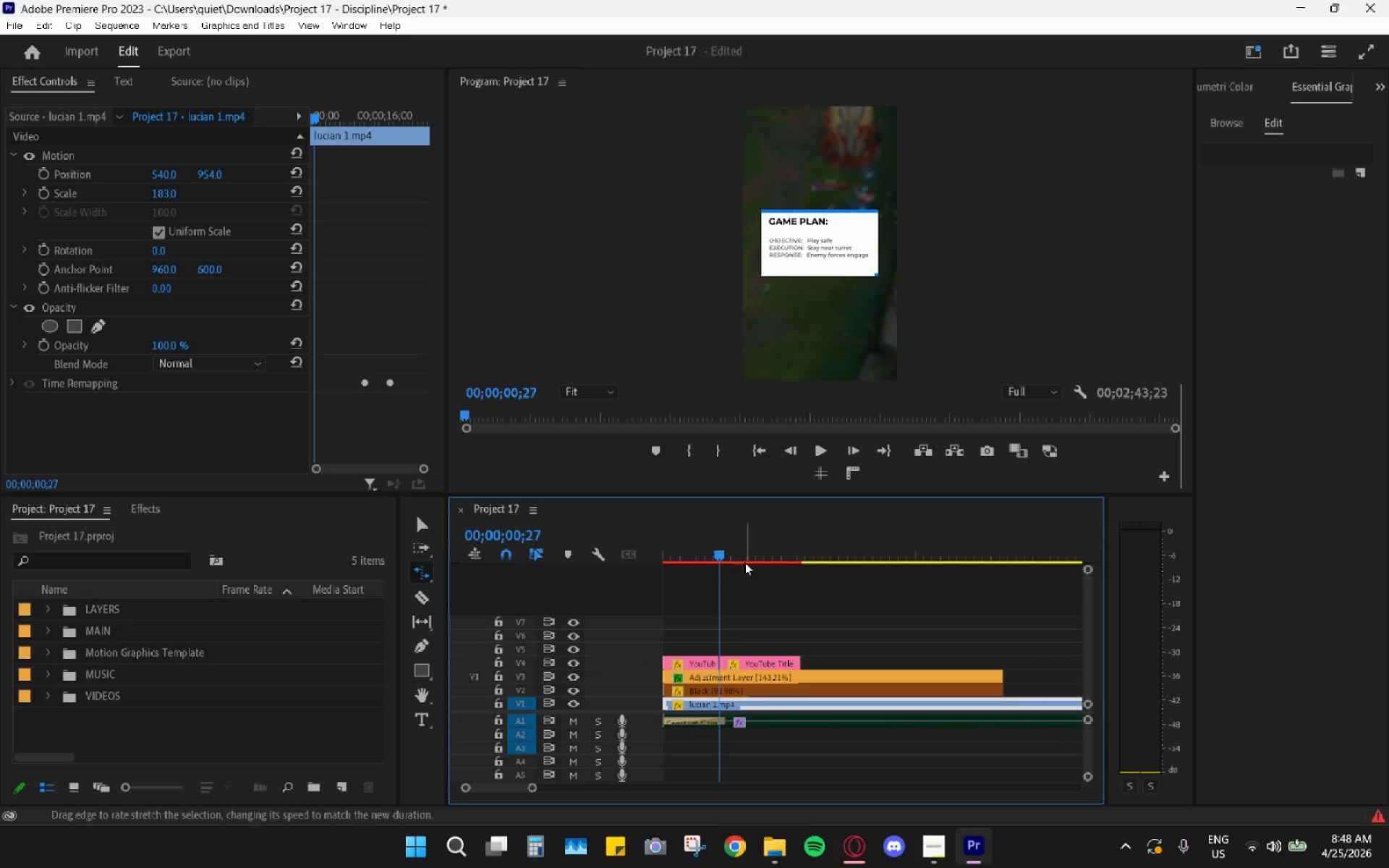 
left_click_drag(start_coordinate=[742, 558], to_coordinate=[914, 576])
 